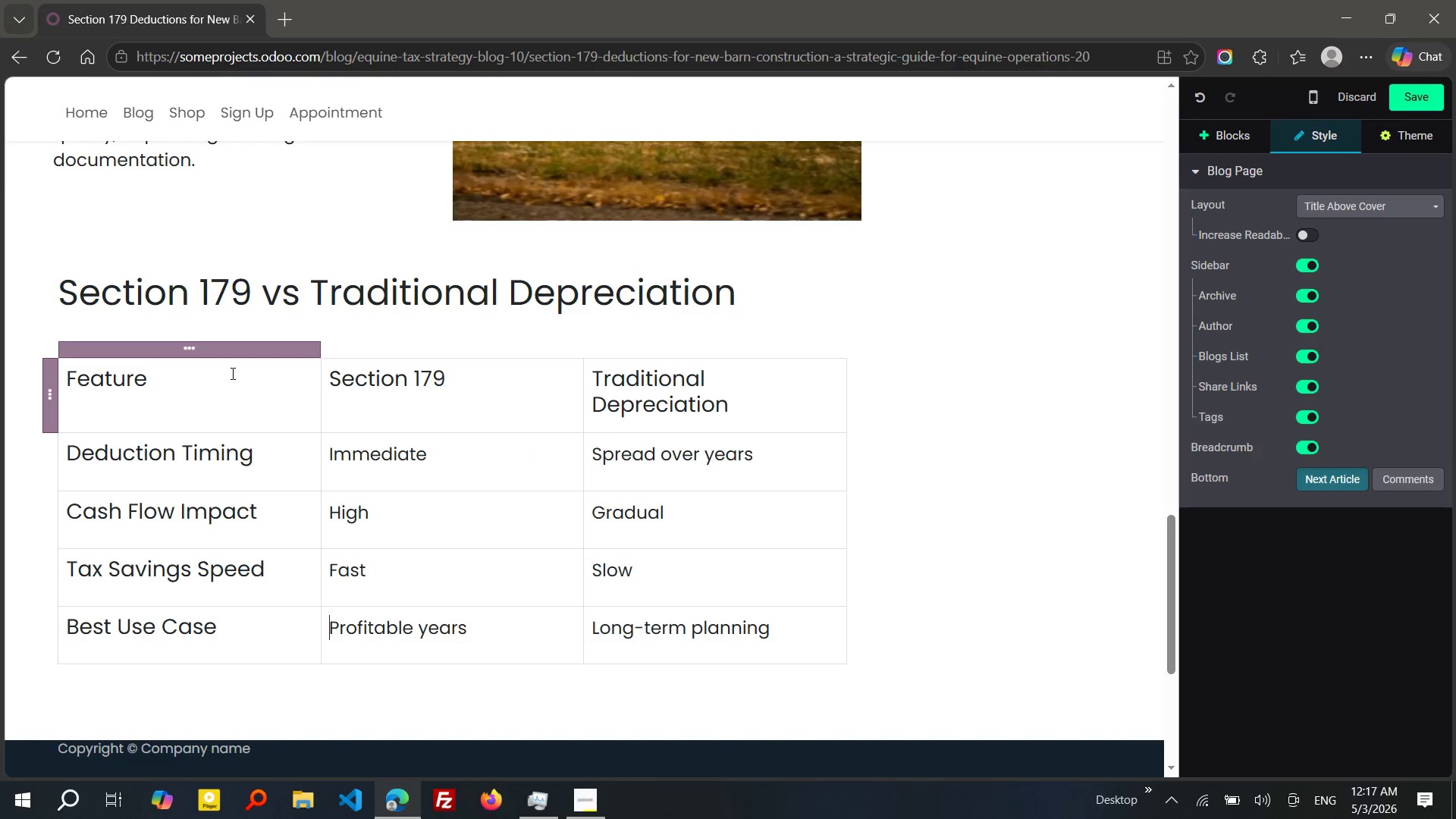 
key(ArrowDown)
 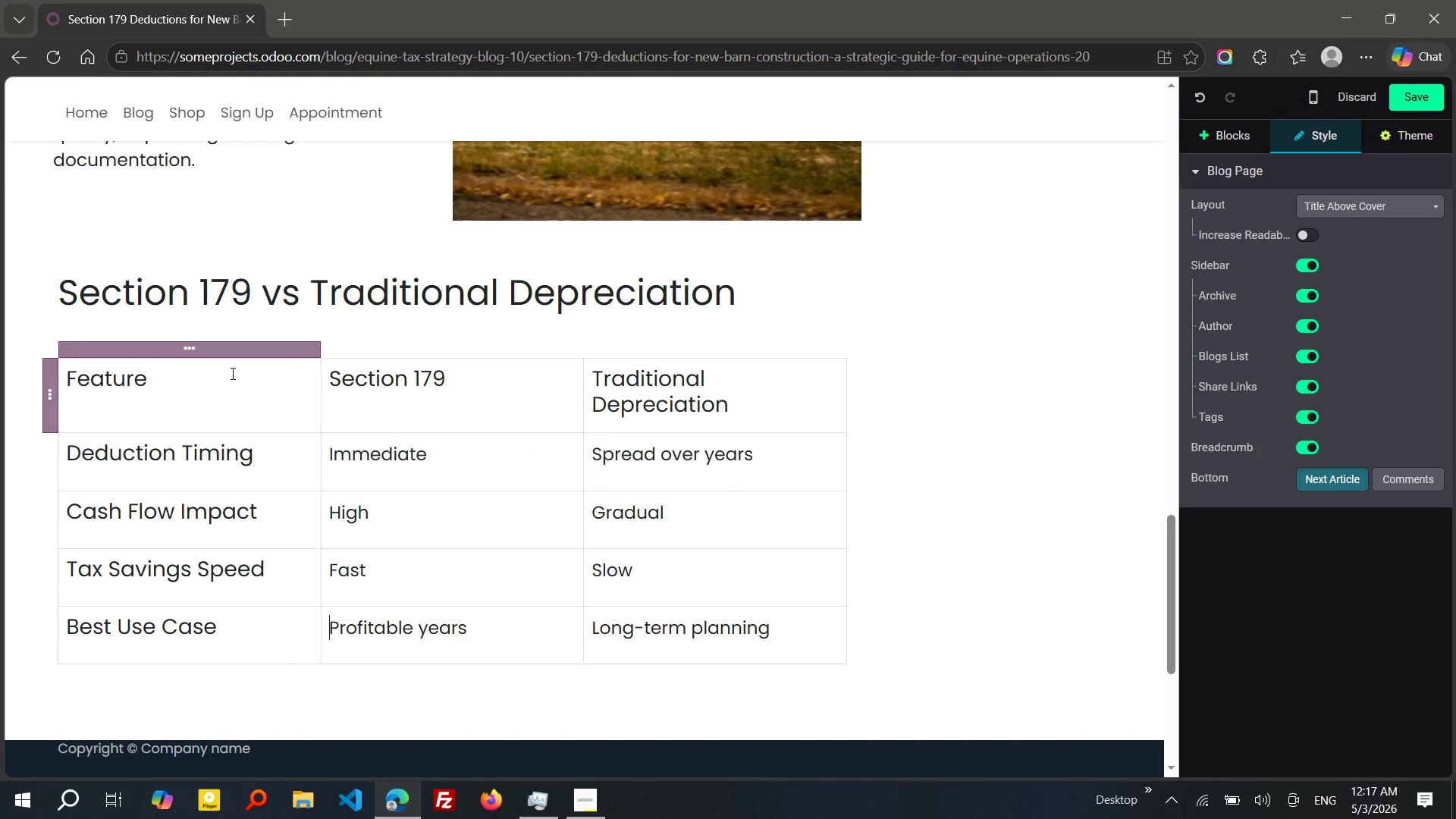 
key(ArrowDown)
 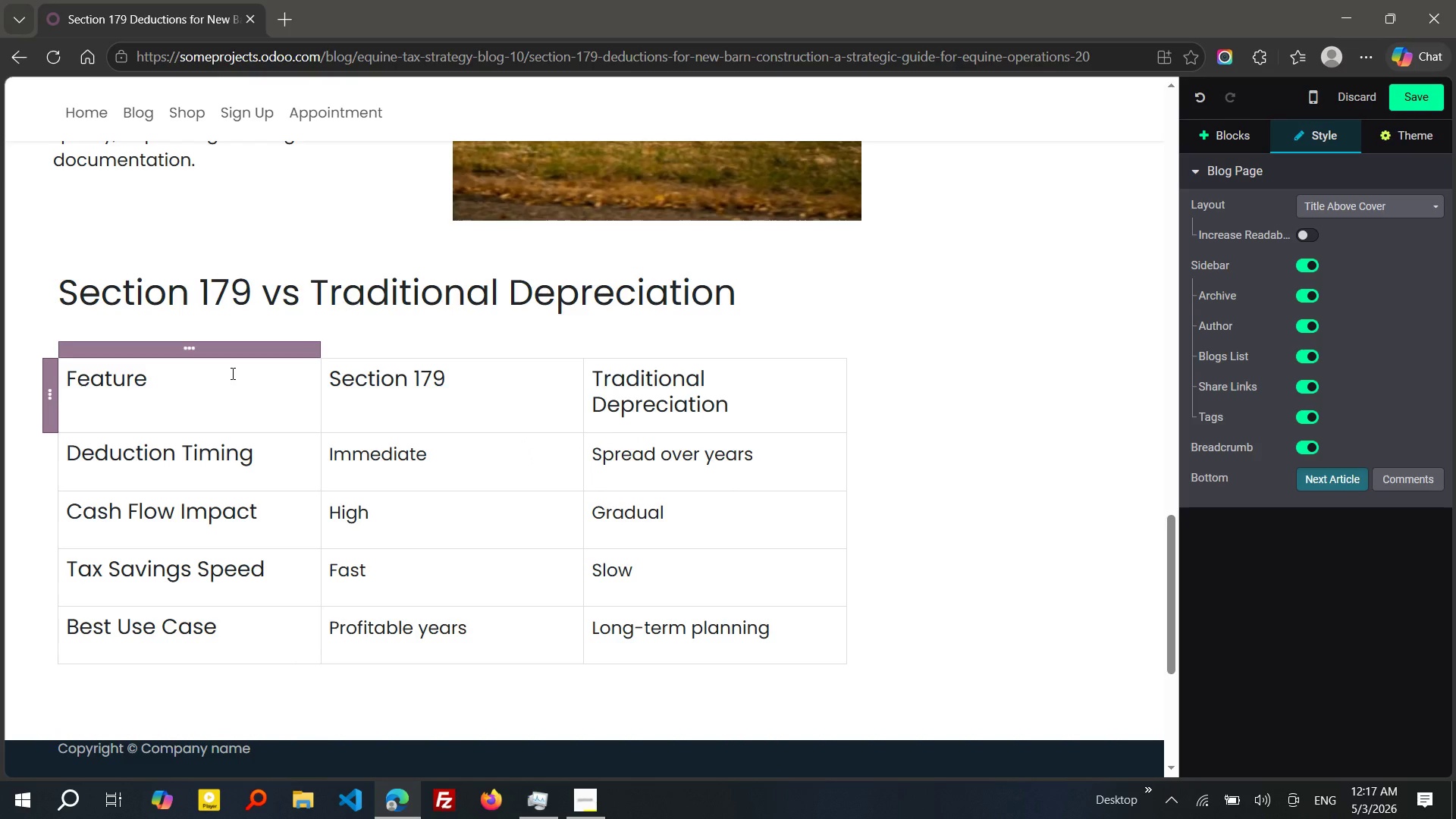 
key(ArrowDown)
 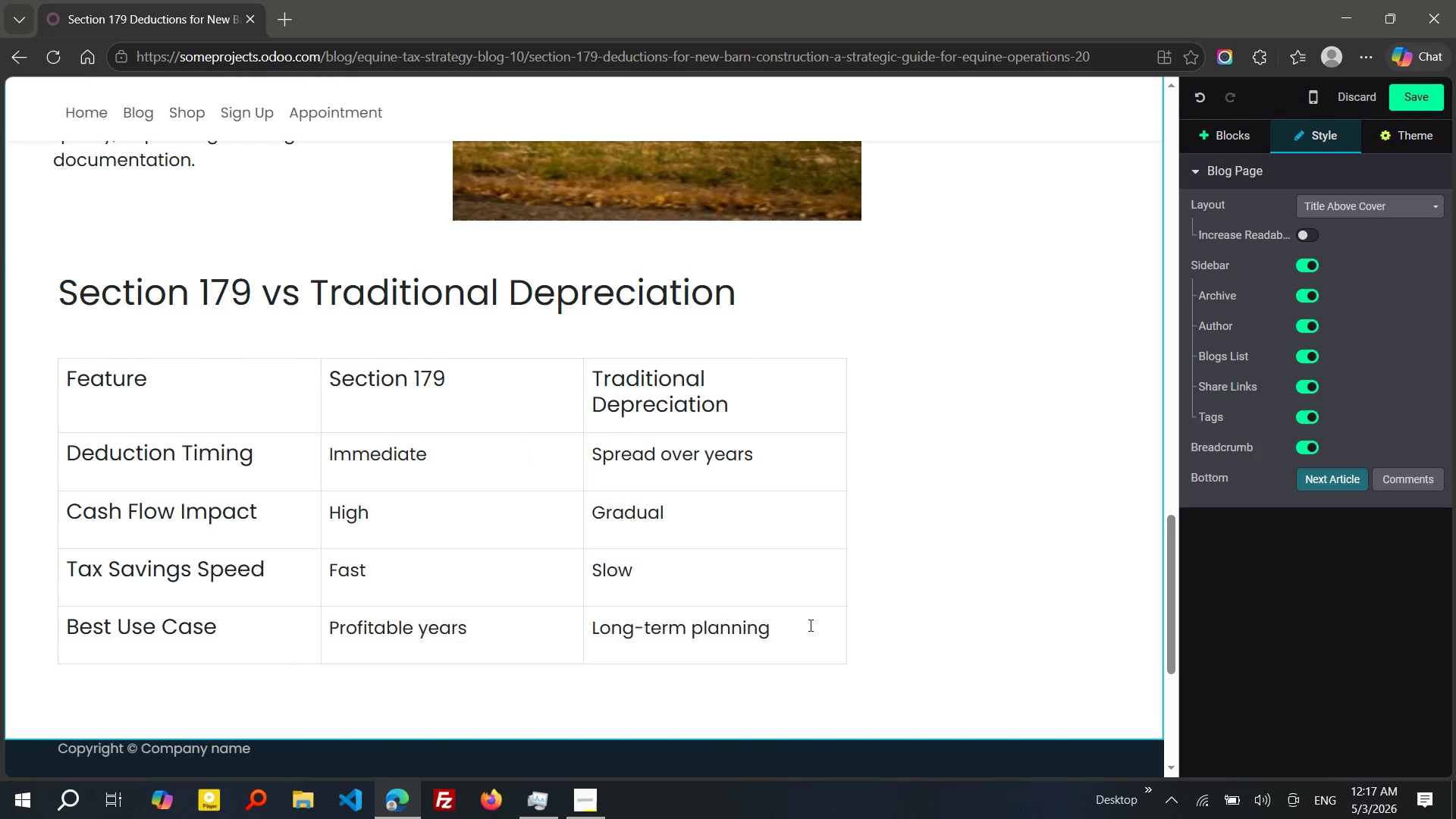 
left_click([809, 625])
 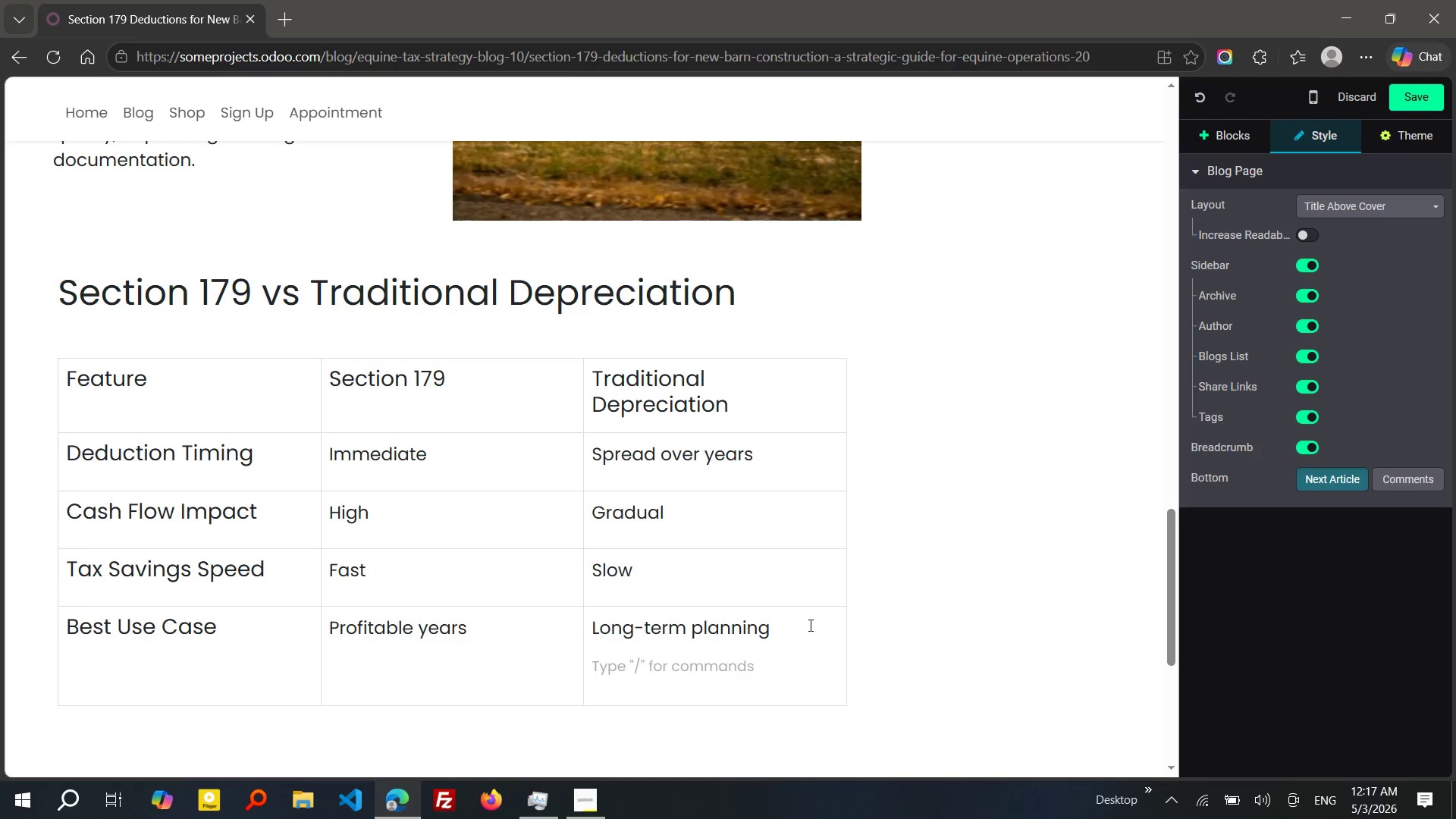 
key(Enter)
 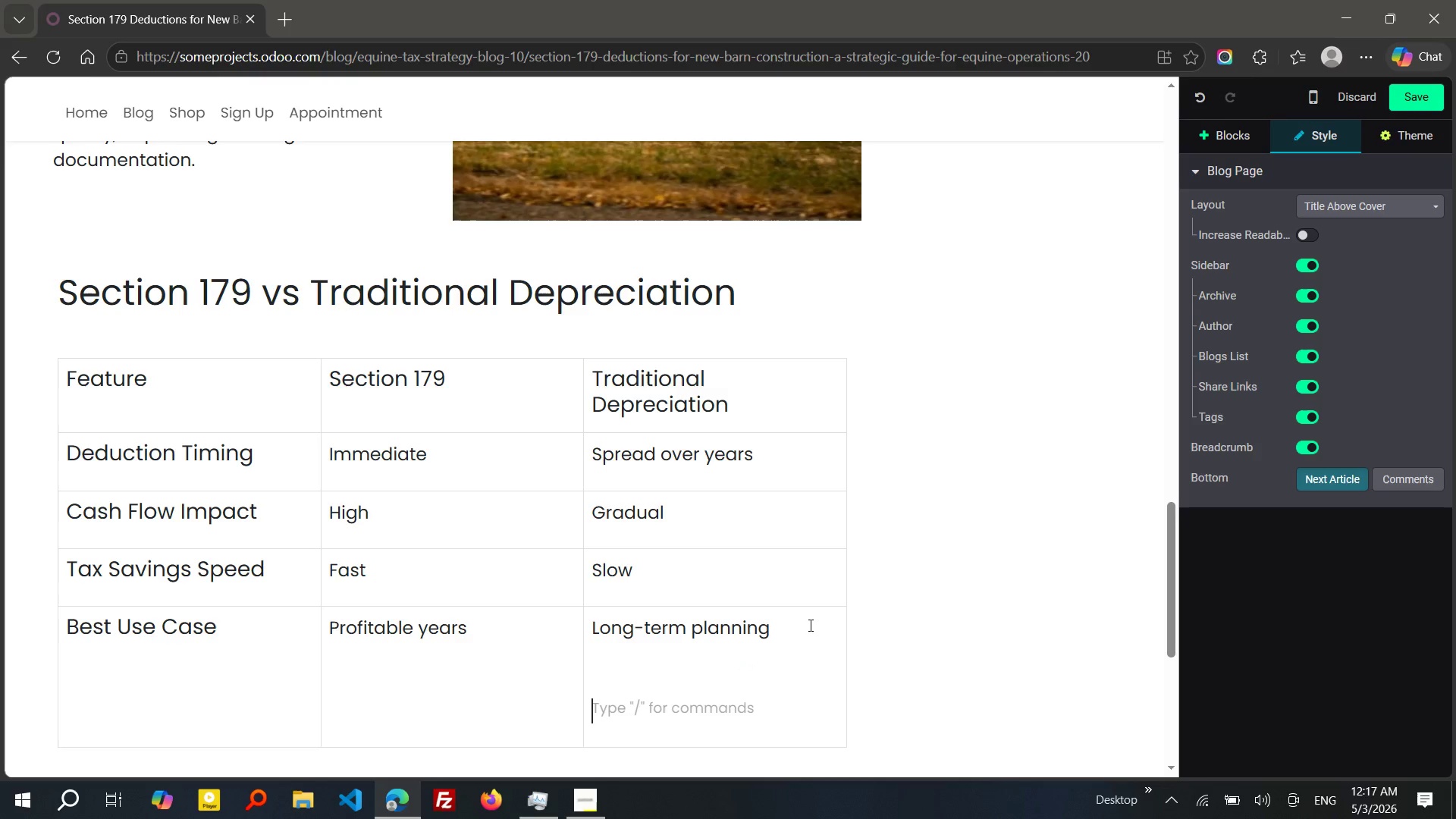 
key(Enter)
 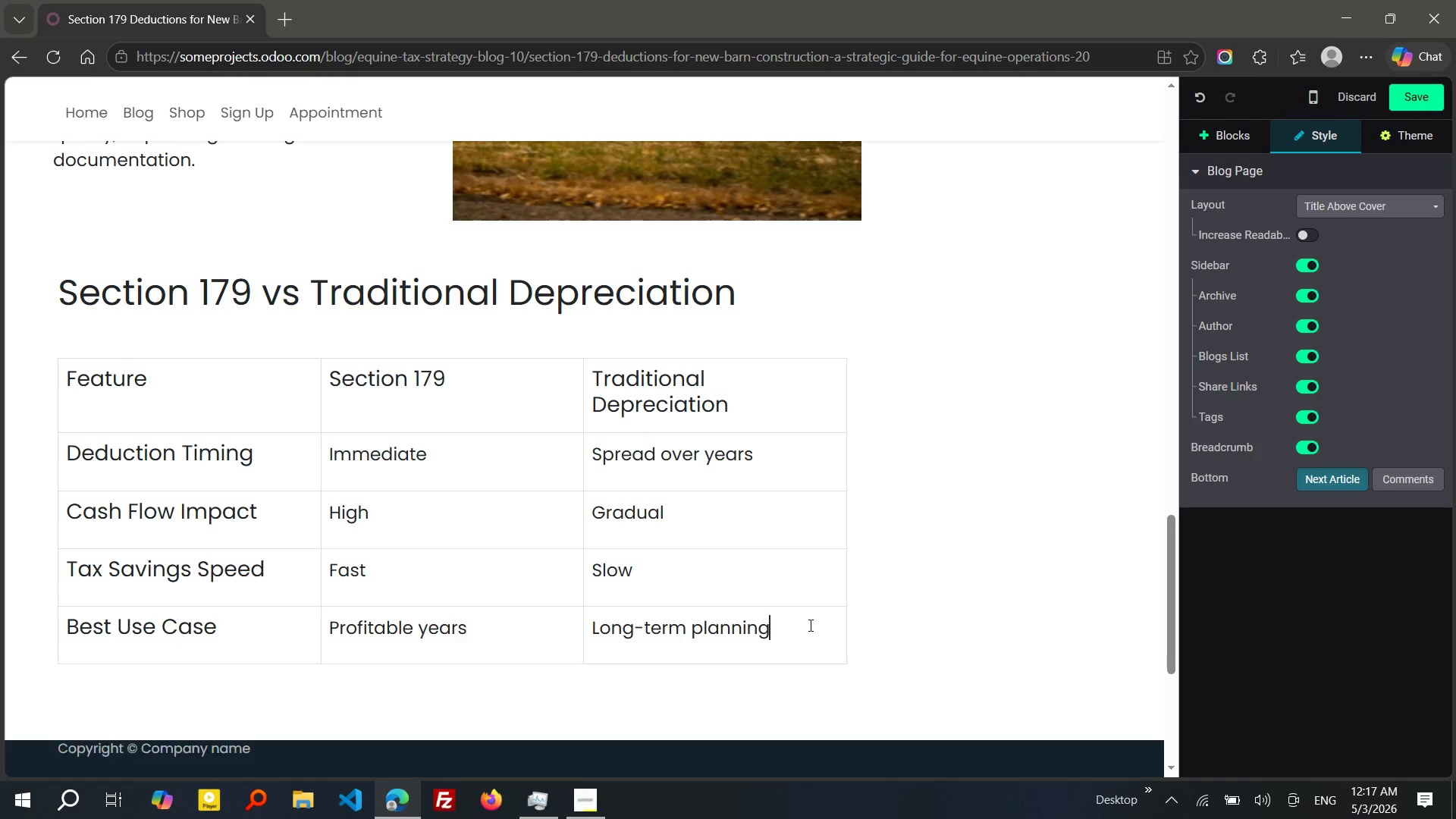 
key(Backspace)
 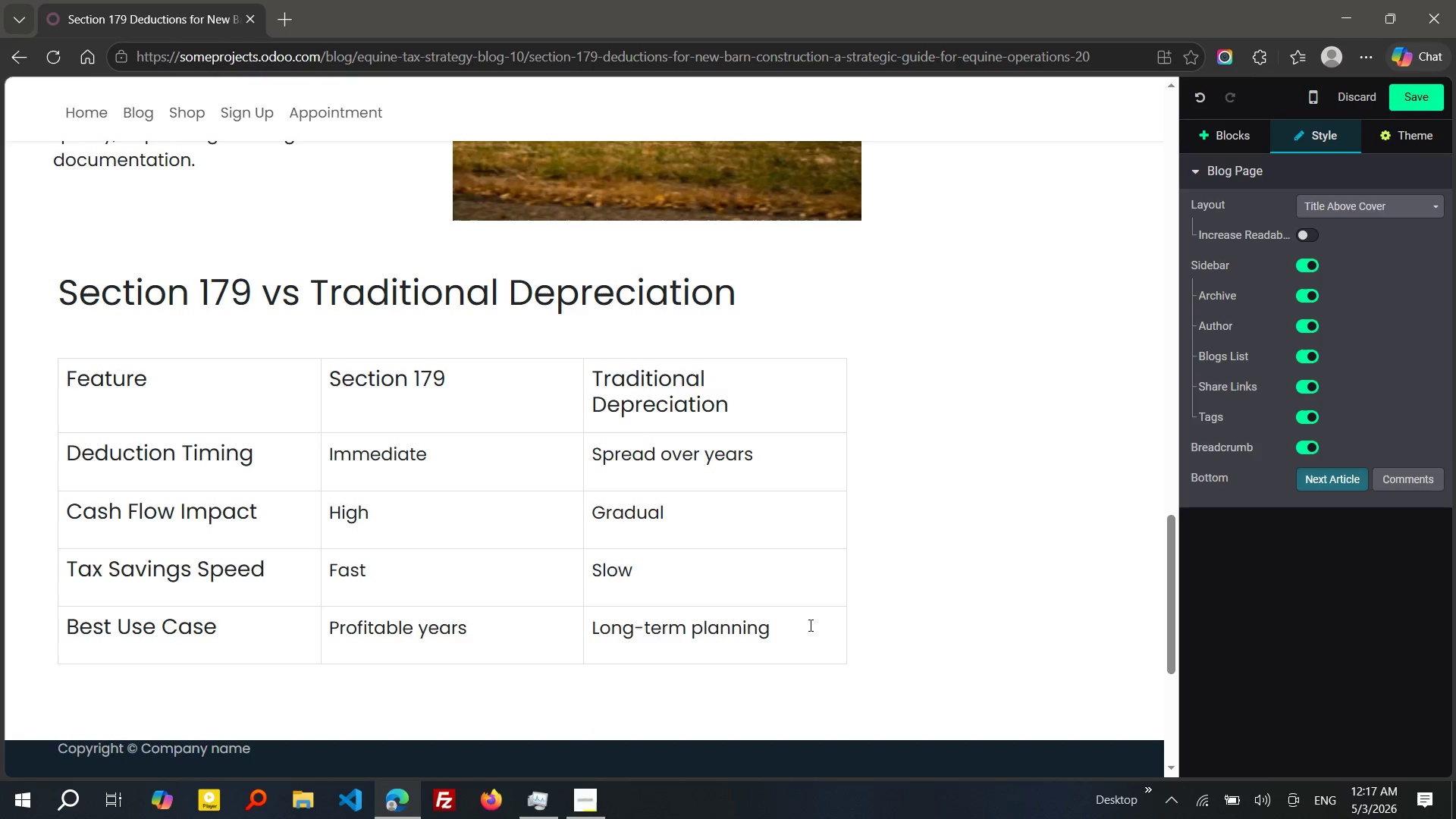 
key(Backspace)
 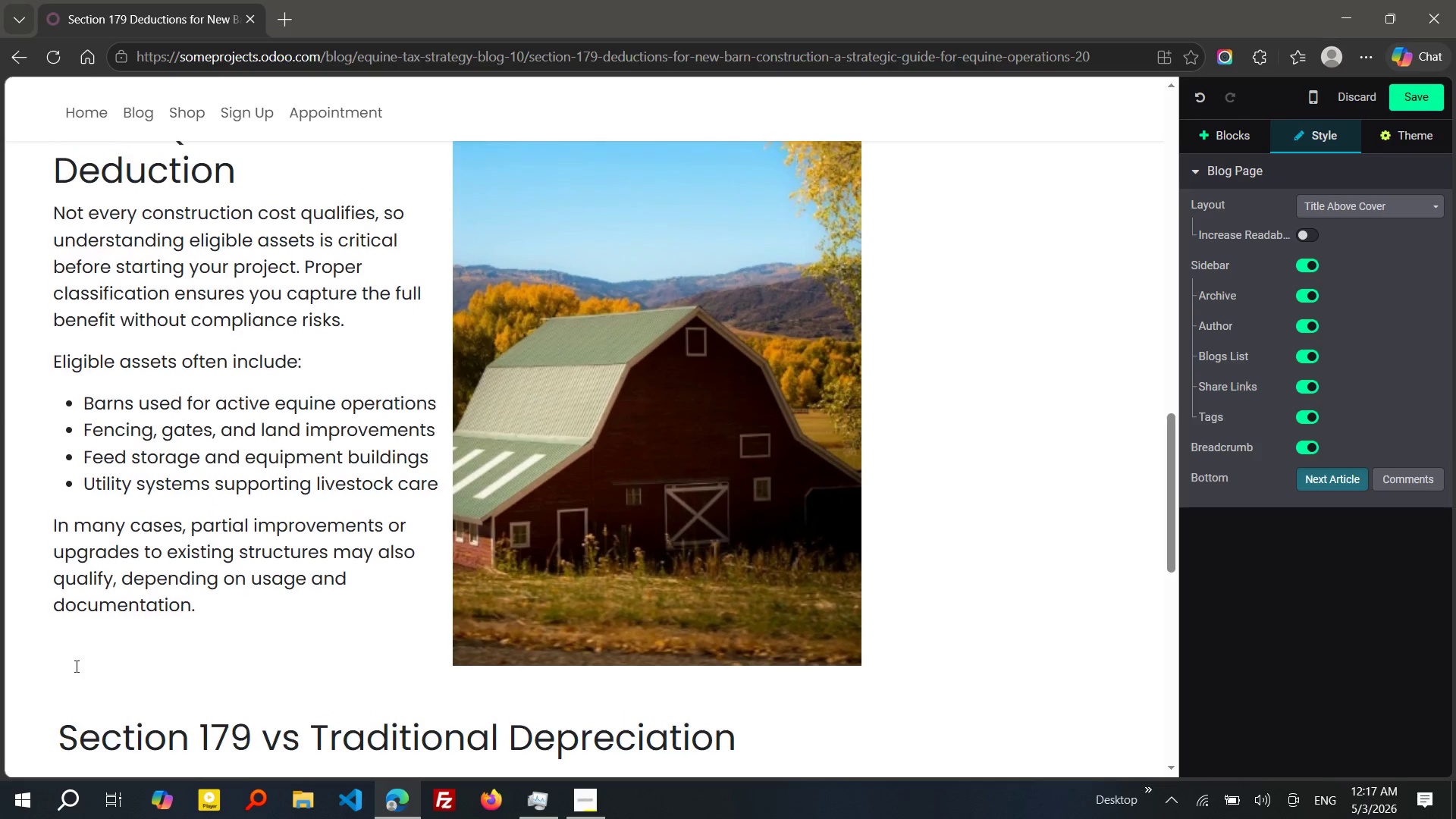 
wait(18.48)
 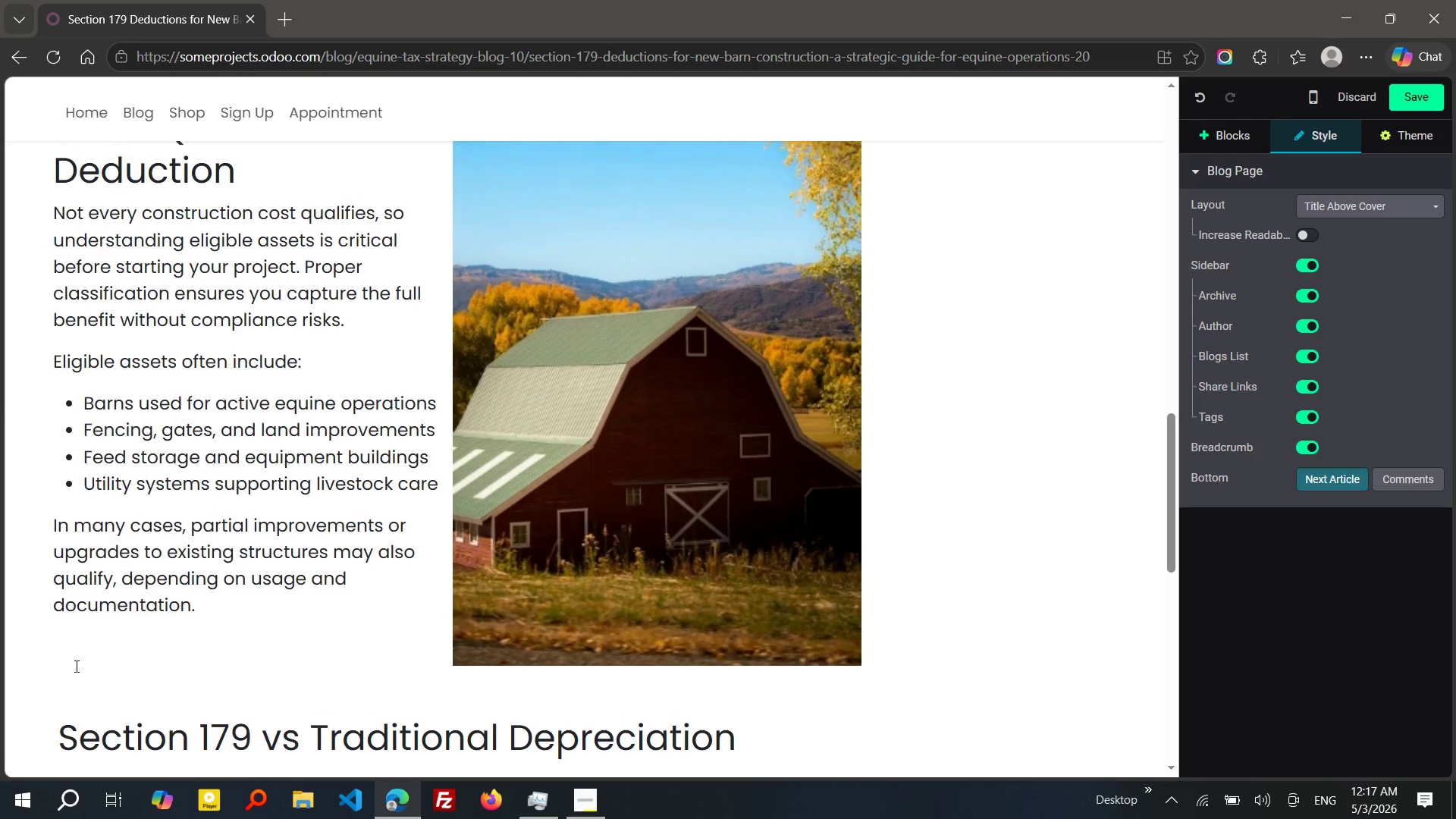 
left_click([103, 437])
 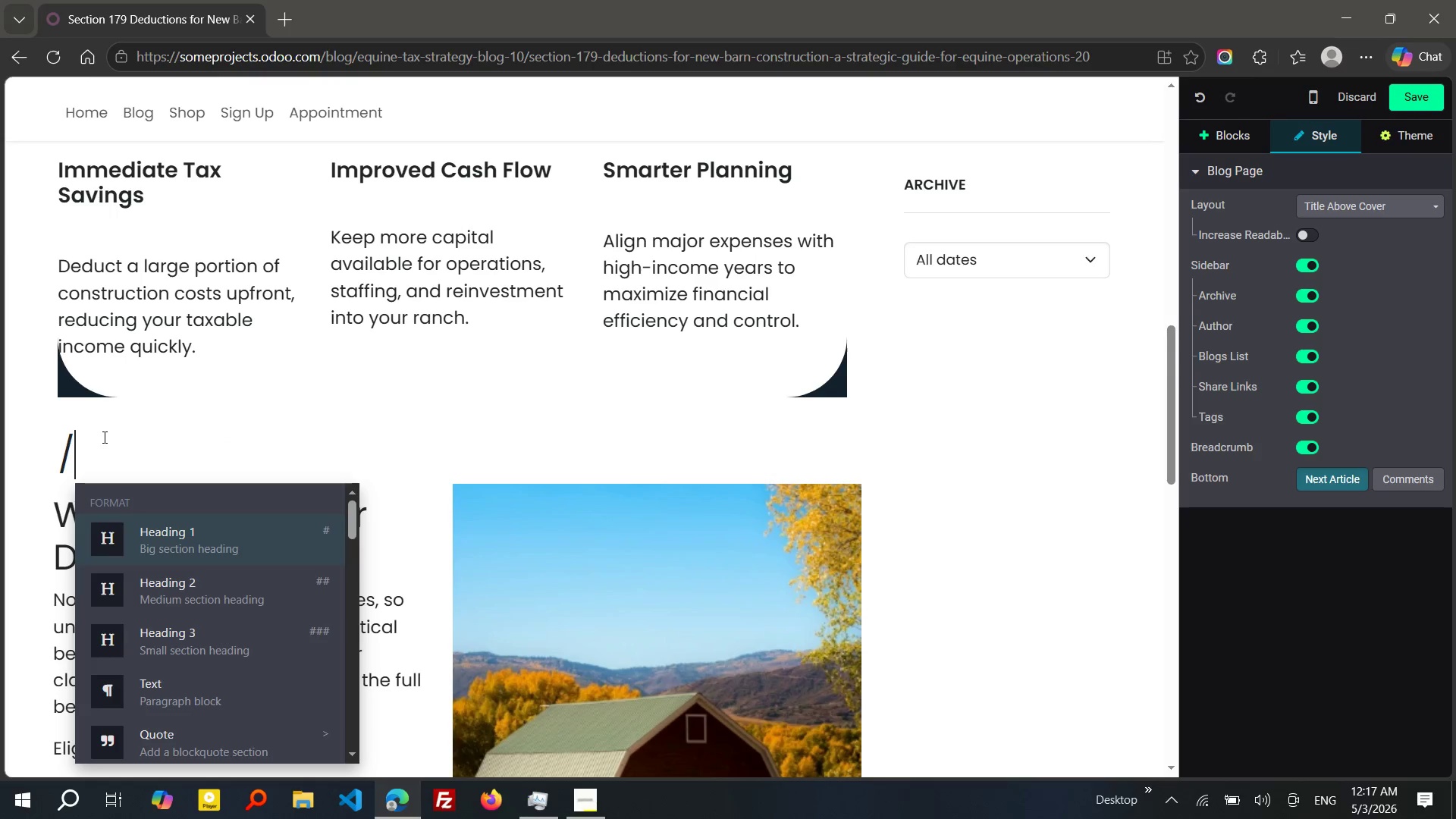 
key(Slash)
 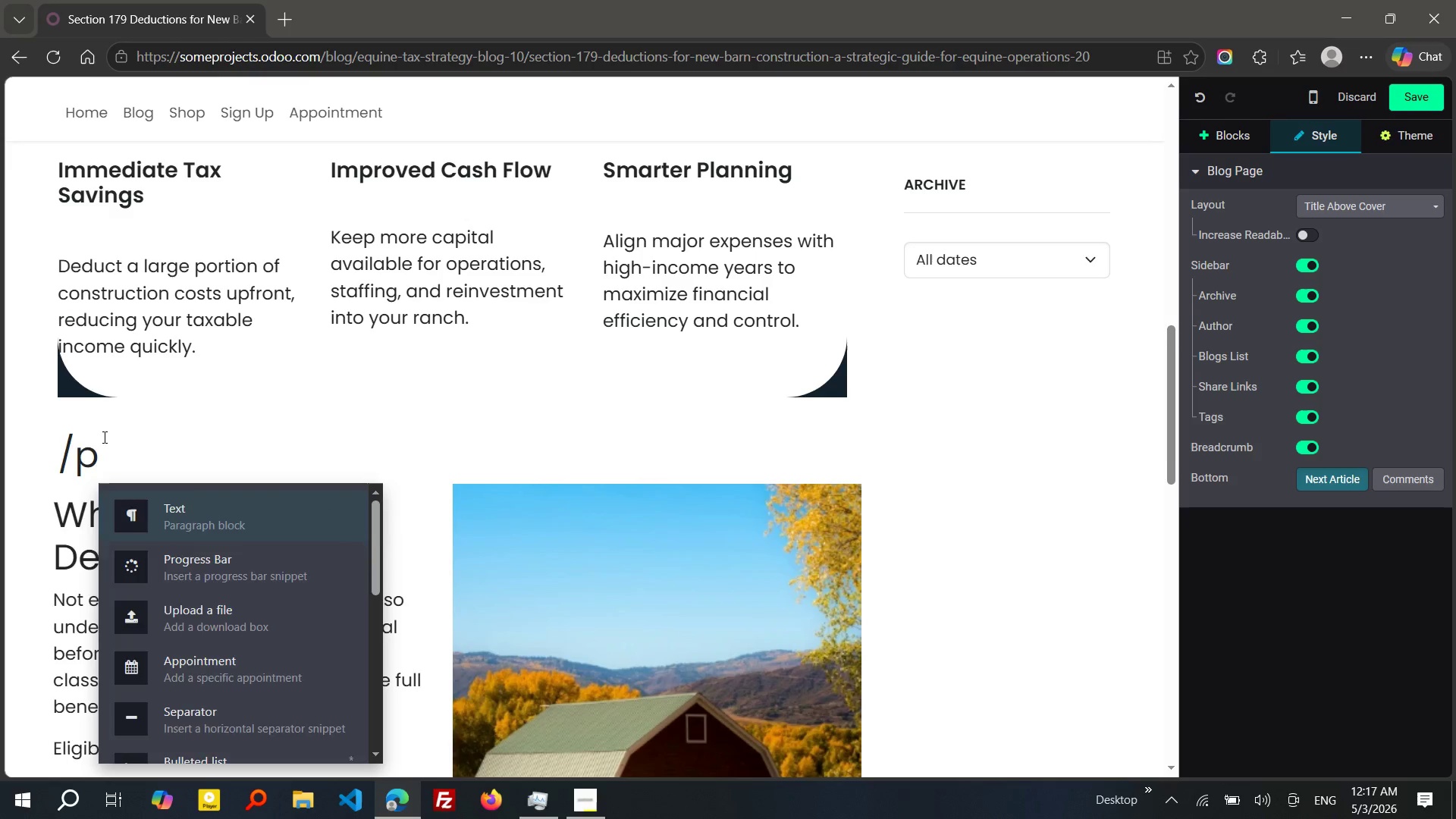 
key(P)
 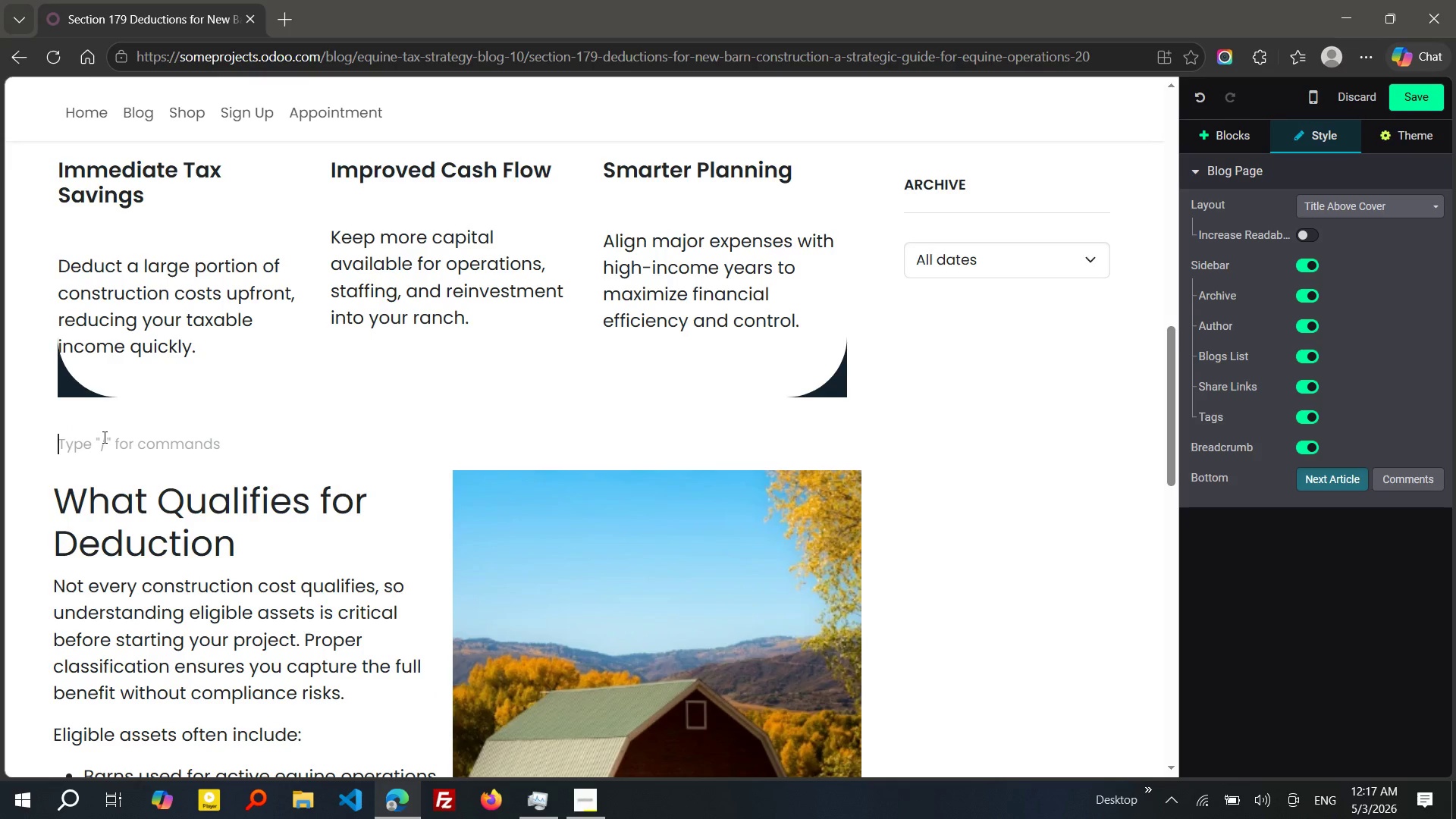 
key(Enter)
 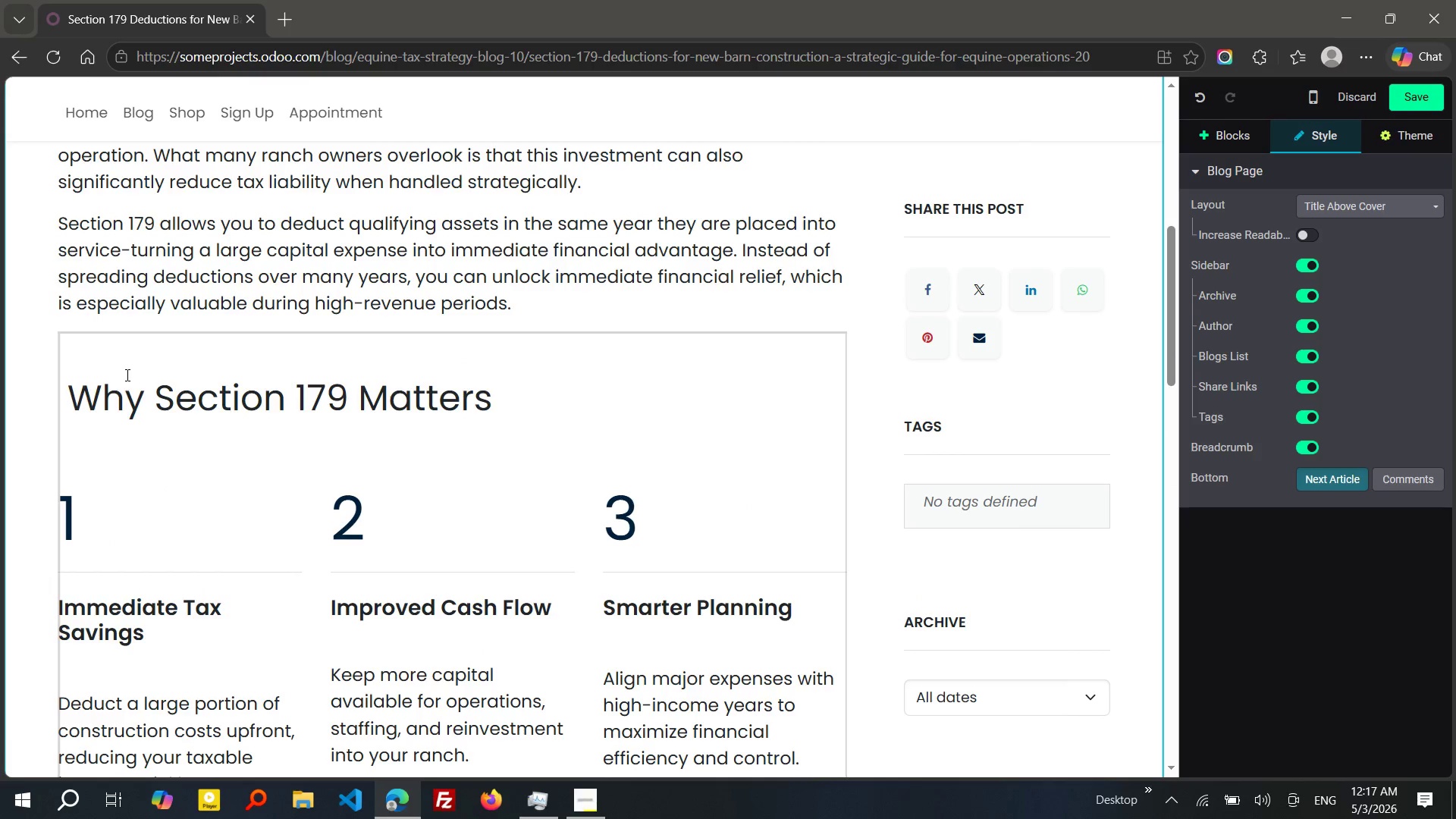 
wait(7.75)
 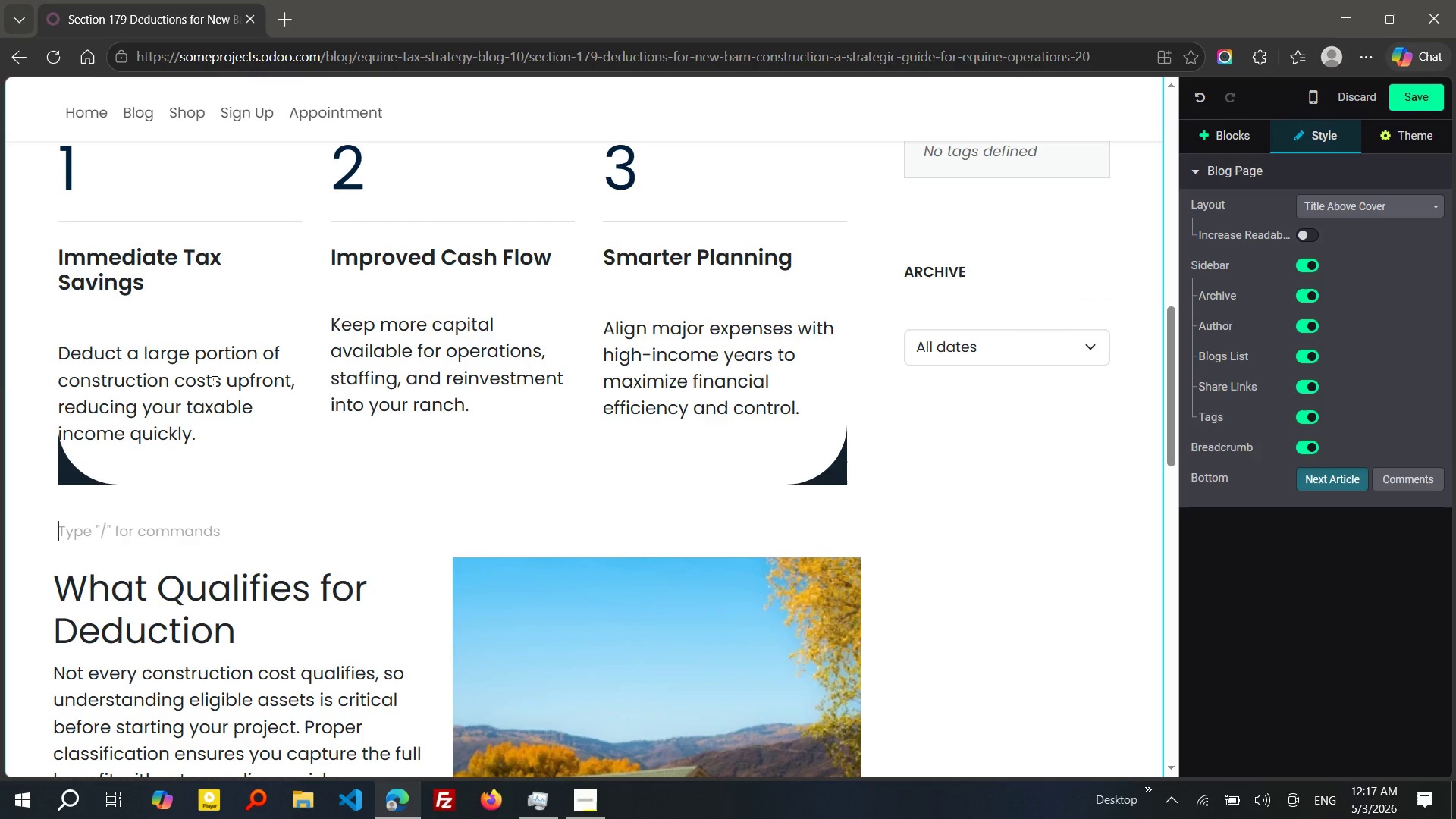 
left_click([65, 391])
 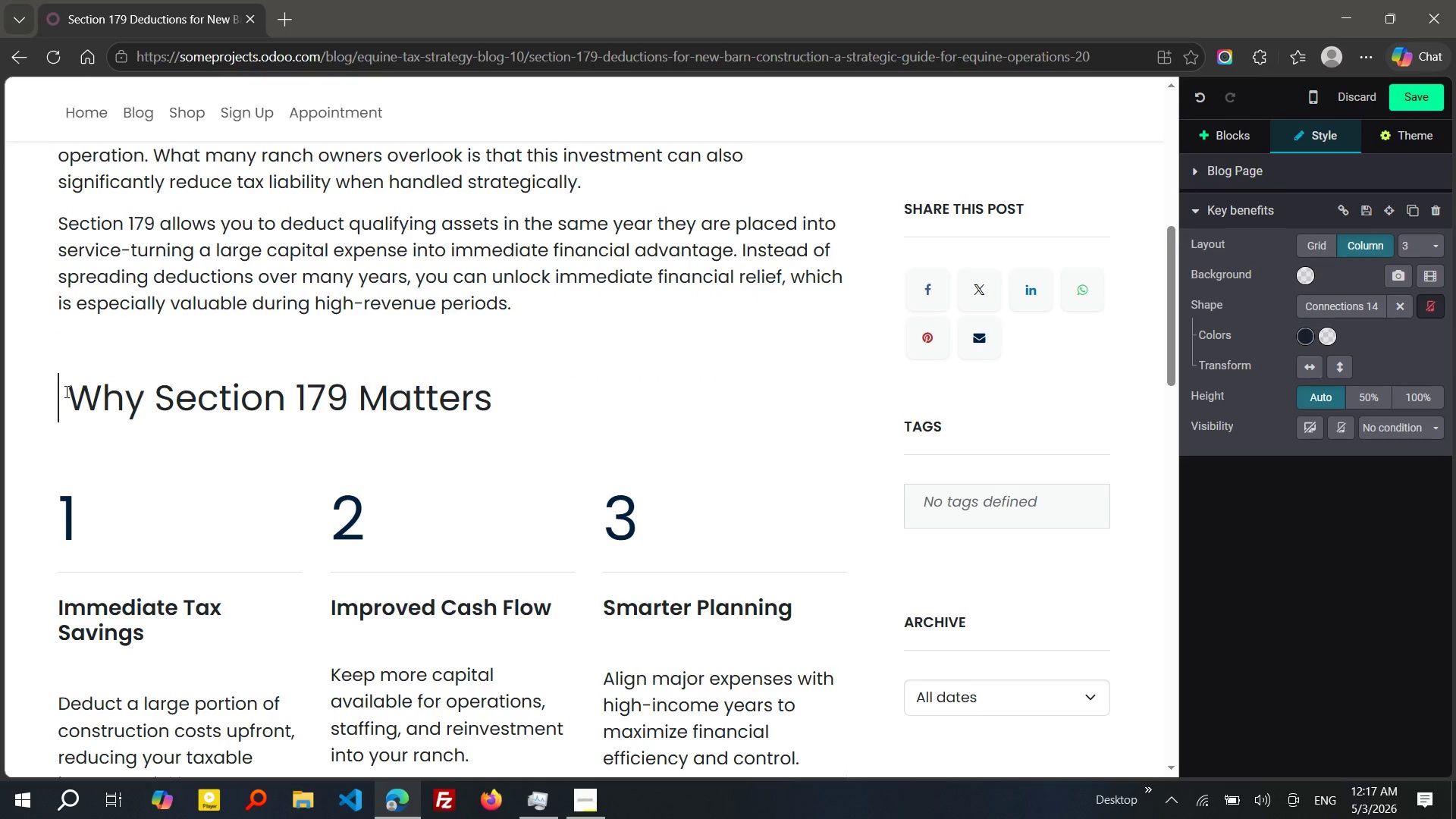 
key(ArrowLeft)
 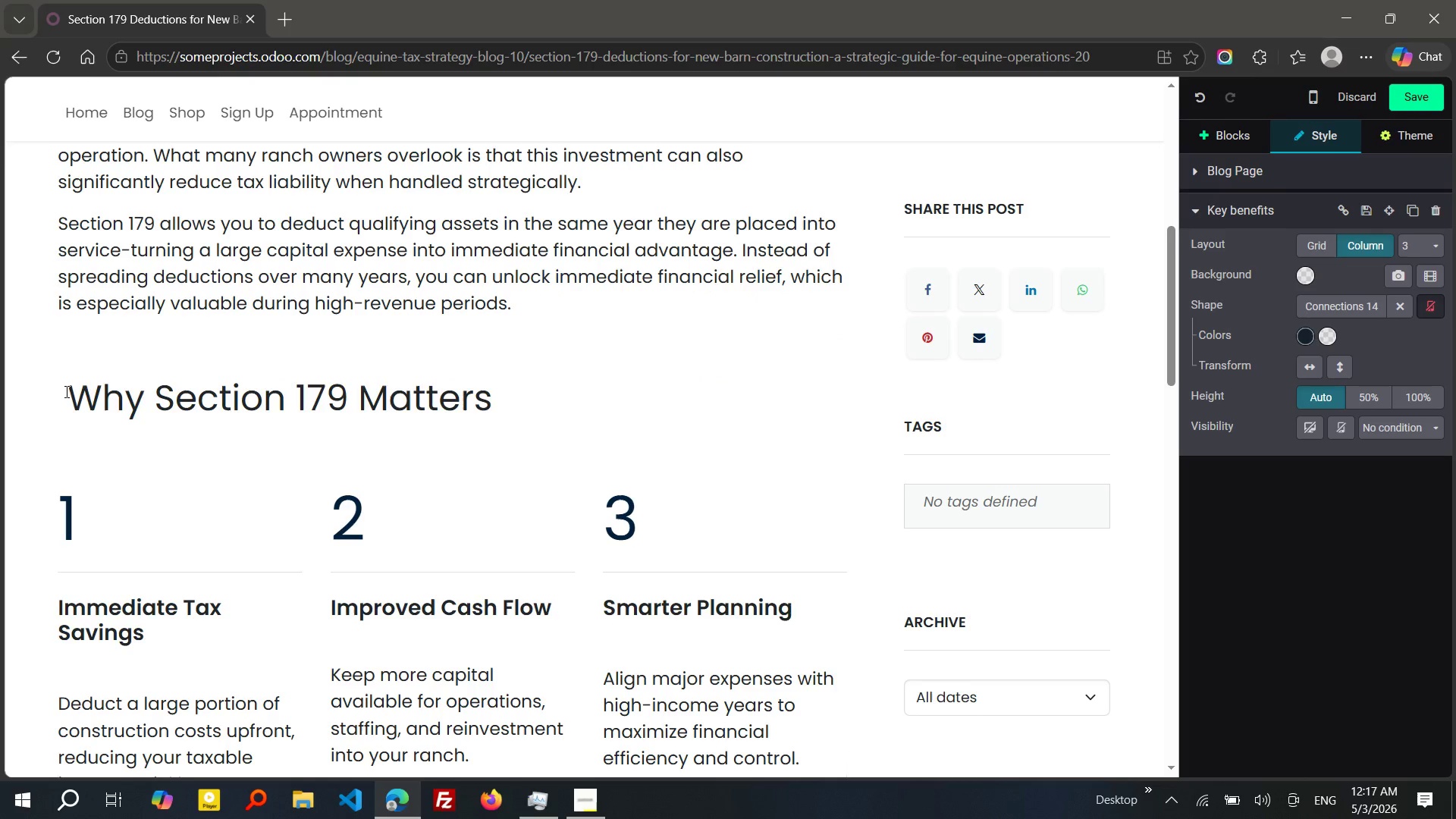 
key(Backspace)
 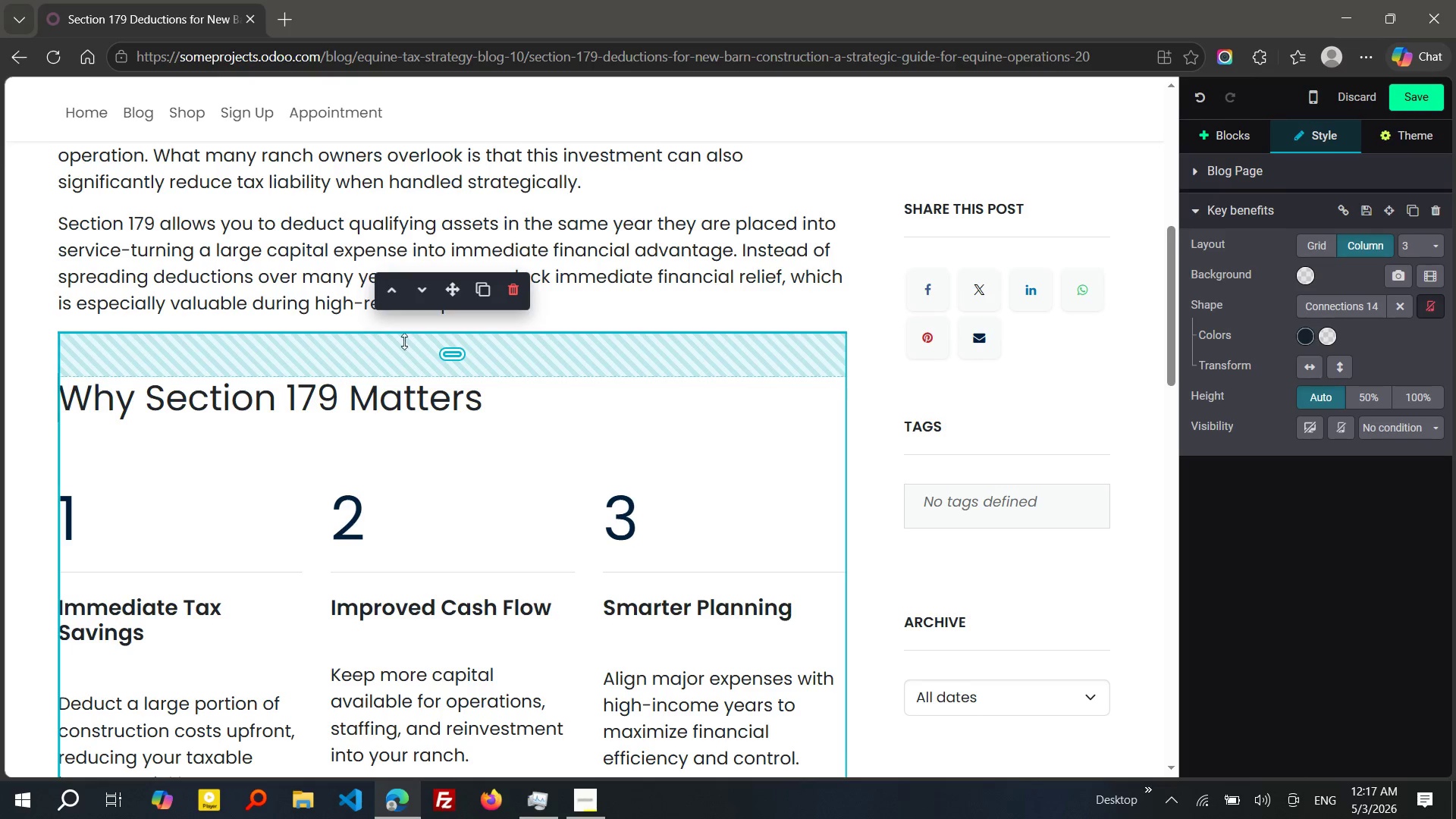 
wait(5.51)
 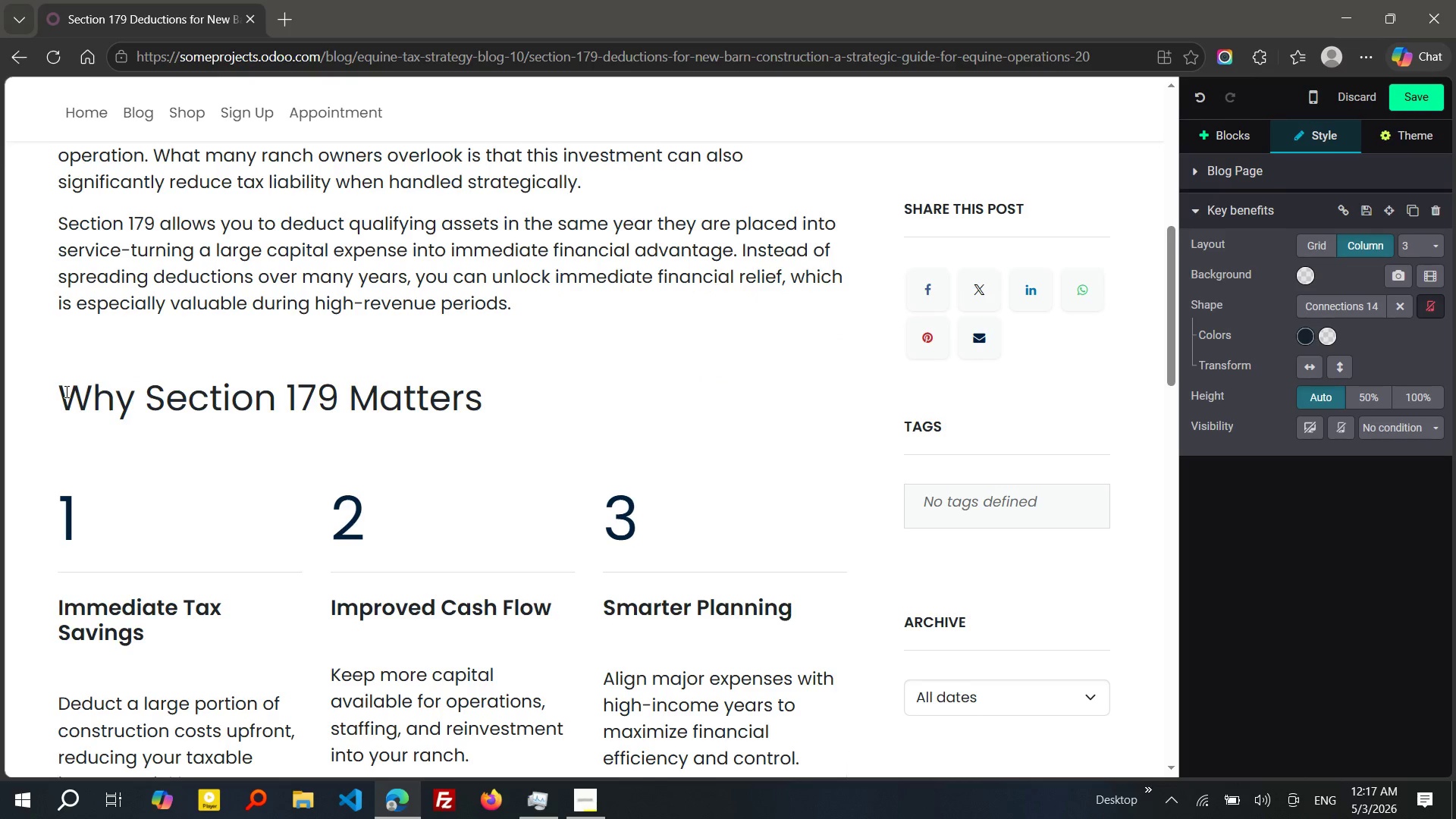 
left_click_drag(start_coordinate=[450, 352], to_coordinate=[452, 321])
 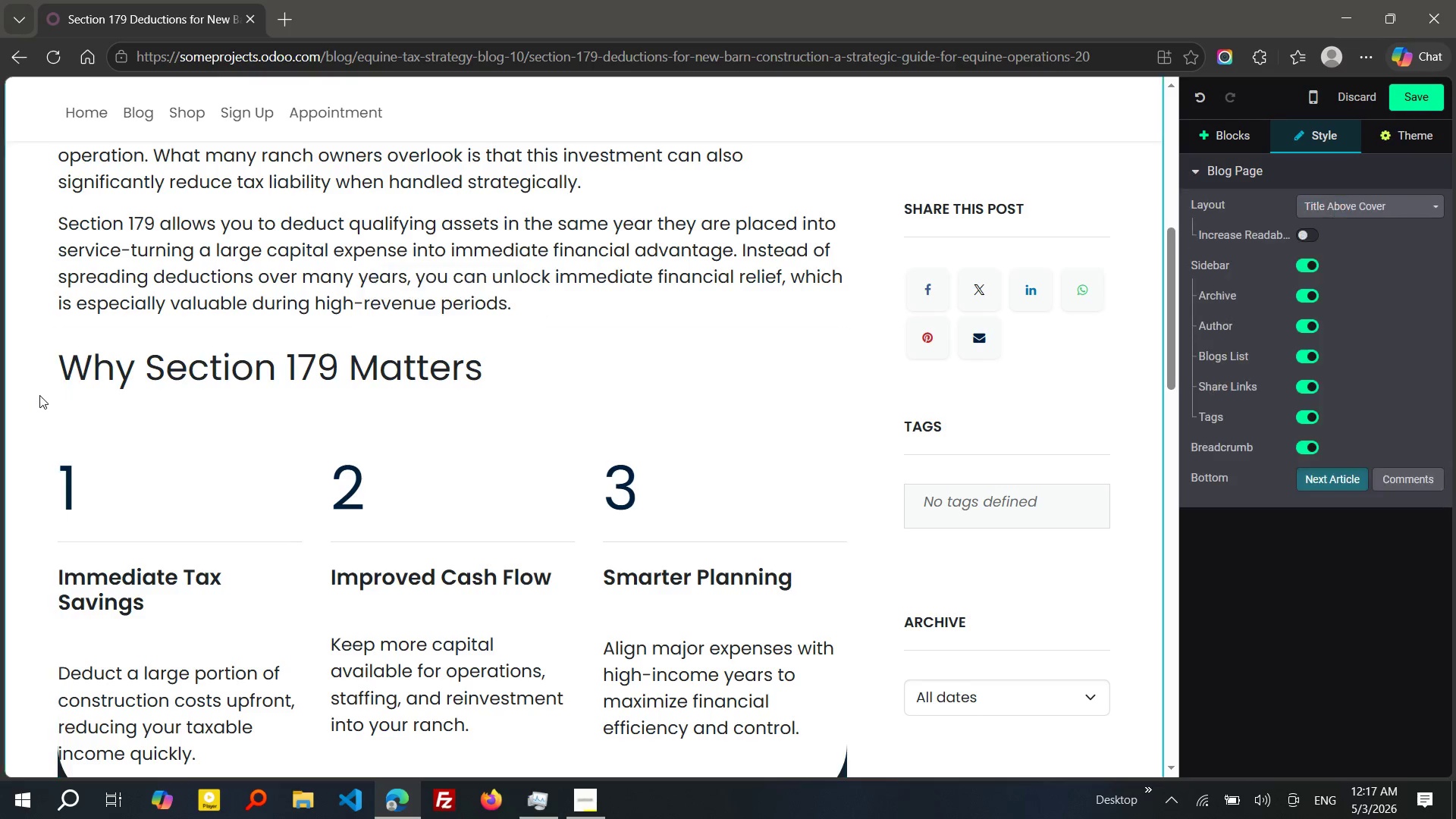 
left_click([39, 395])
 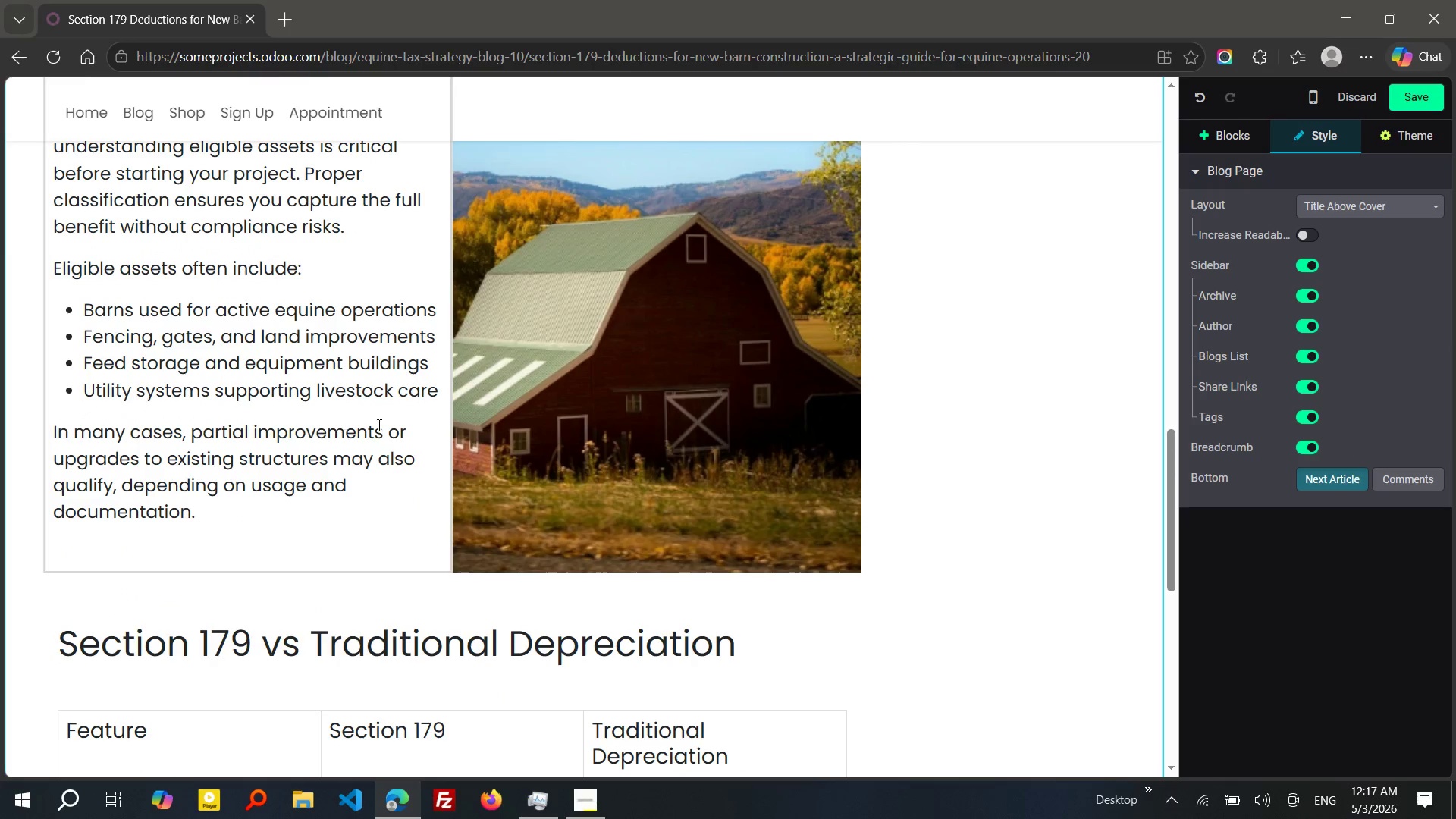 
wait(7.23)
 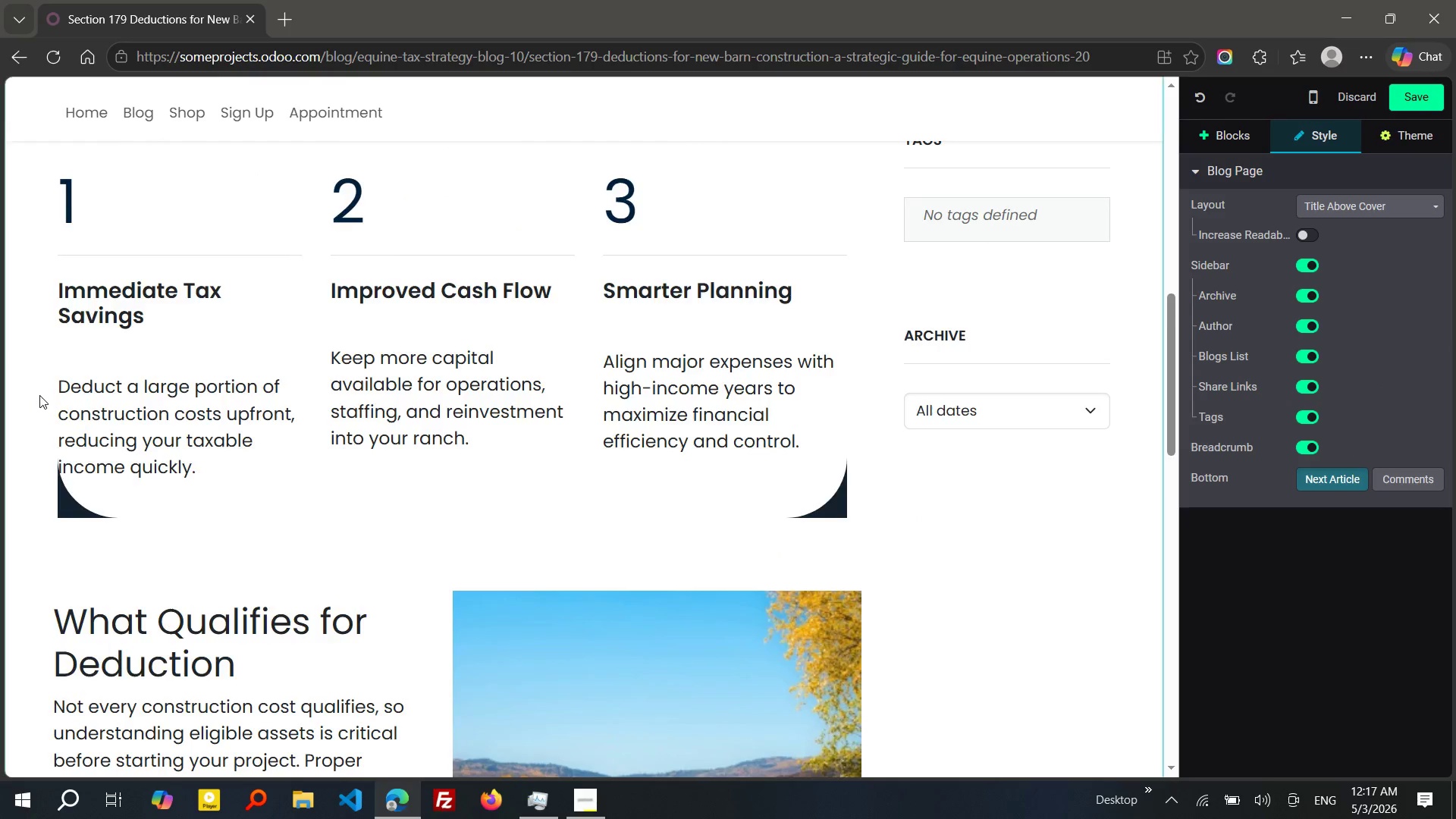 
left_click([620, 554])
 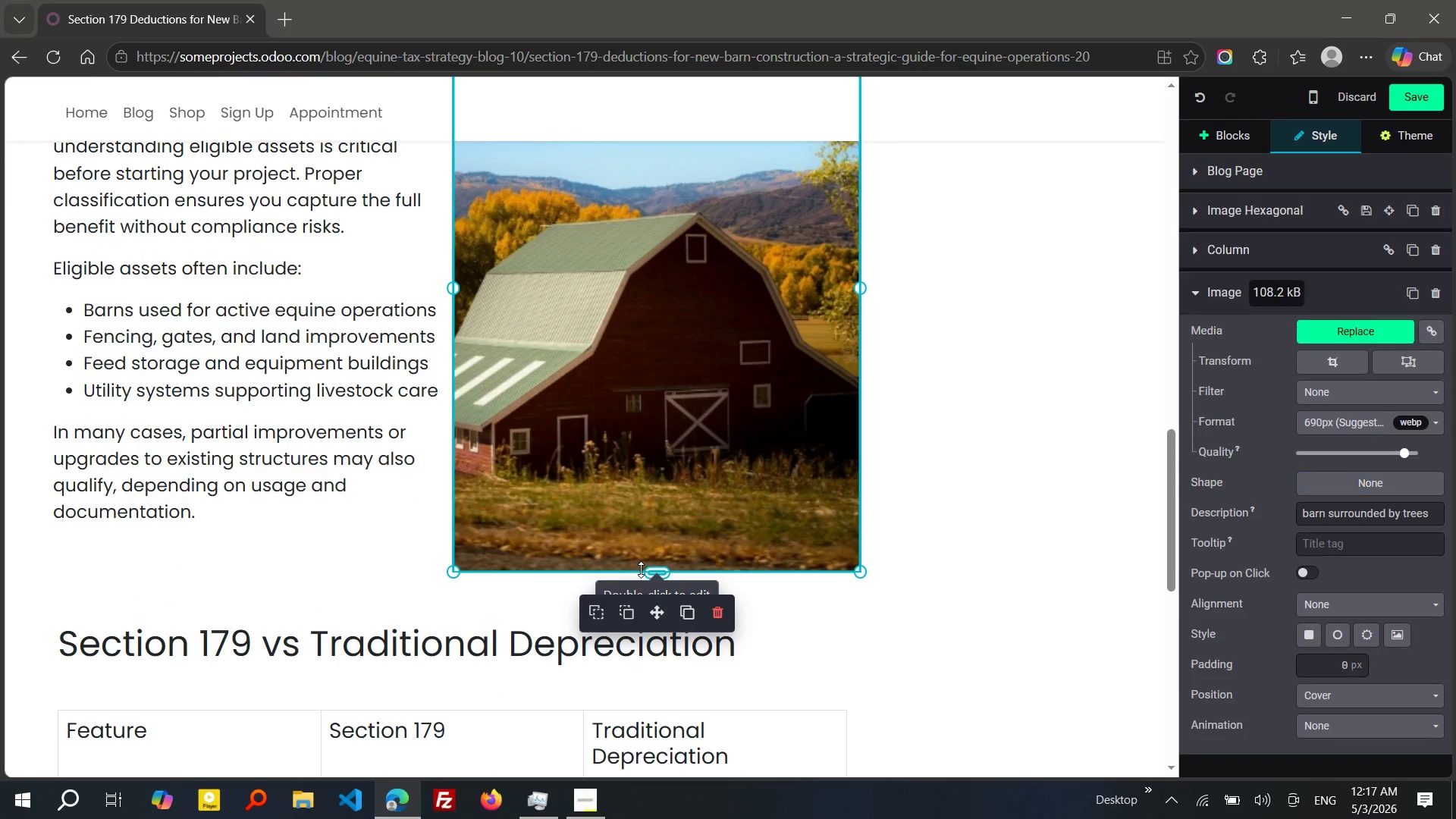 
left_click_drag(start_coordinate=[641, 570], to_coordinate=[637, 560])
 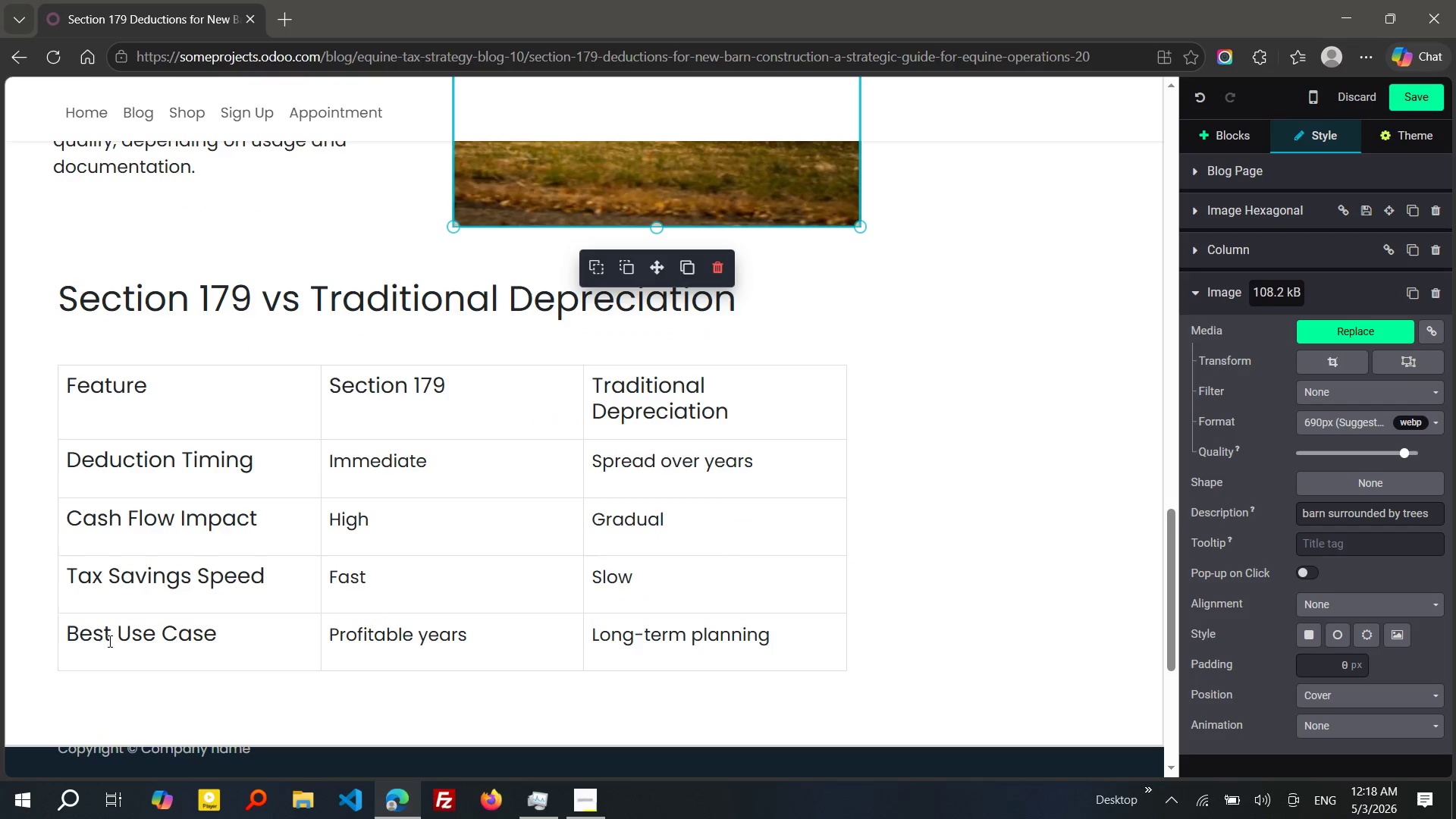 
wait(10.62)
 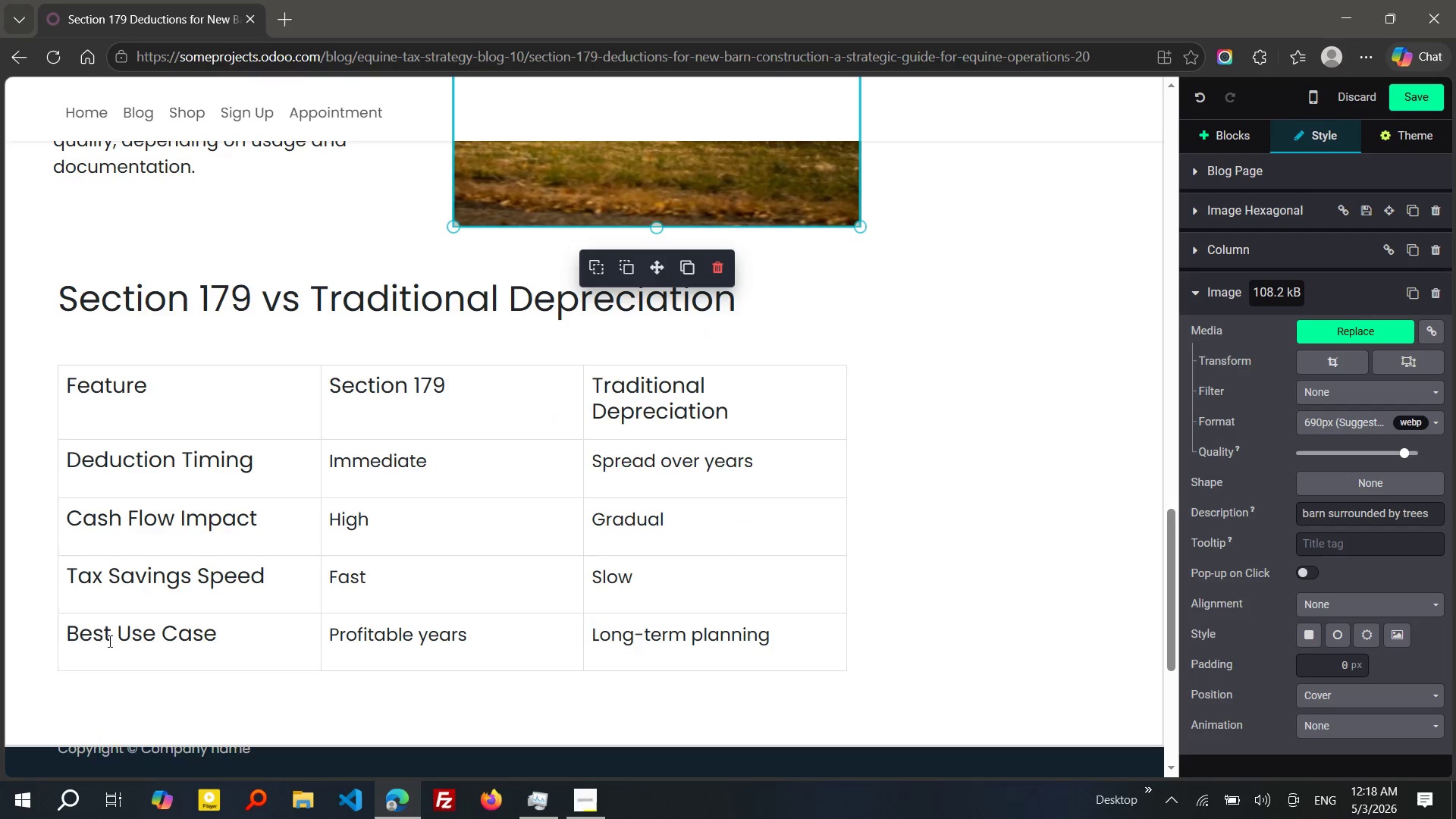 
left_click([522, 314])
 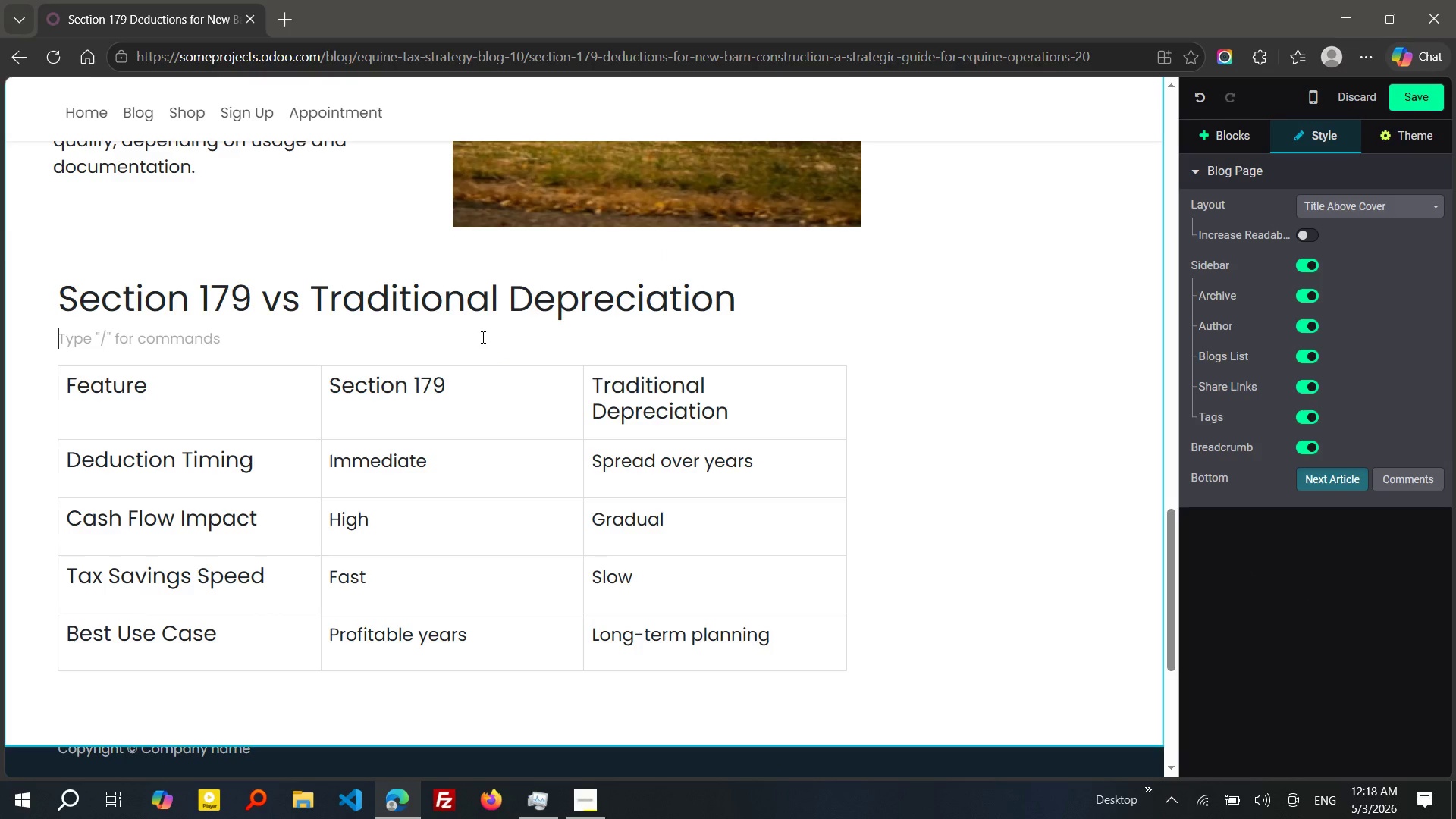 
left_click([482, 337])
 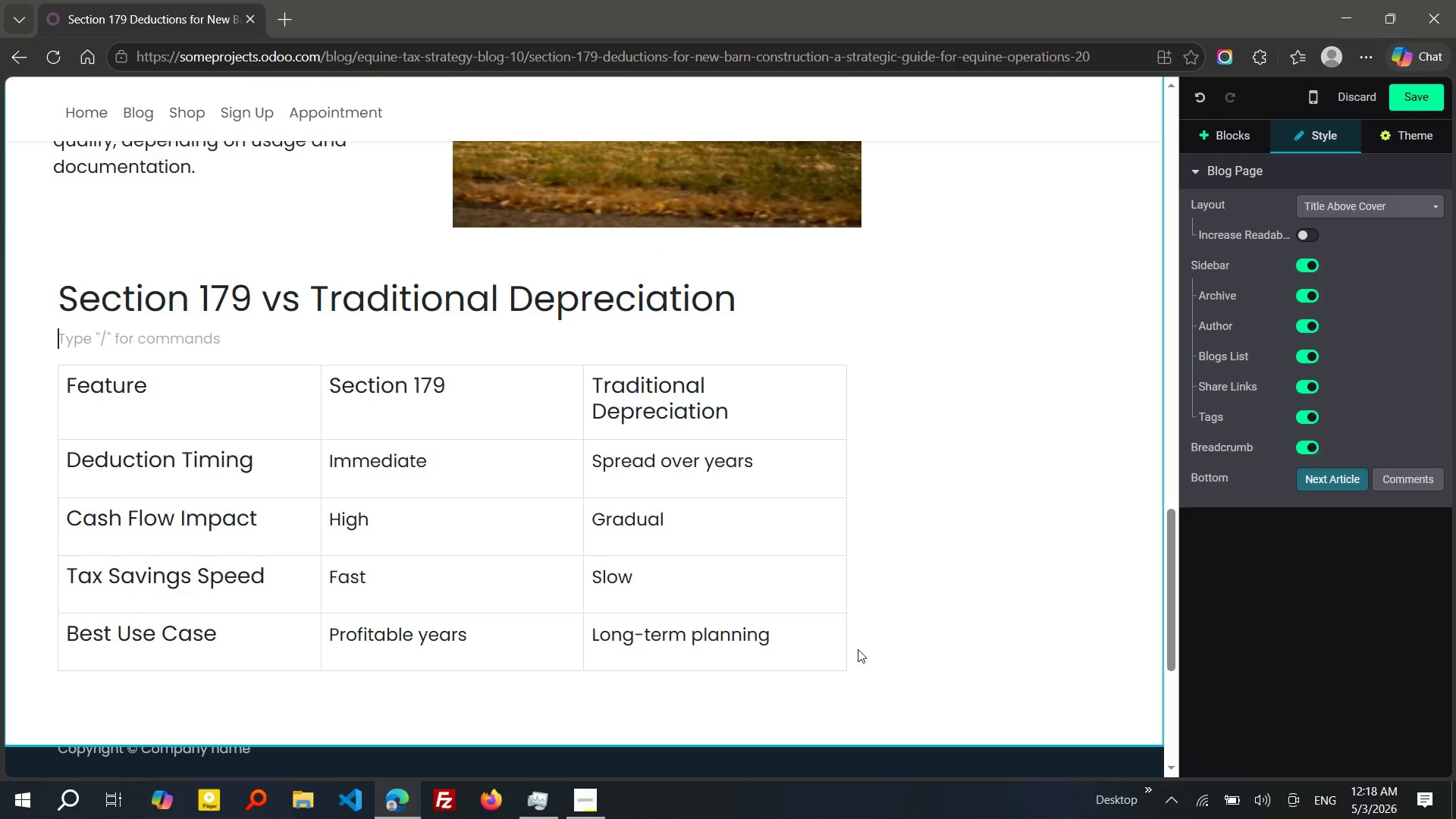 
wait(8.98)
 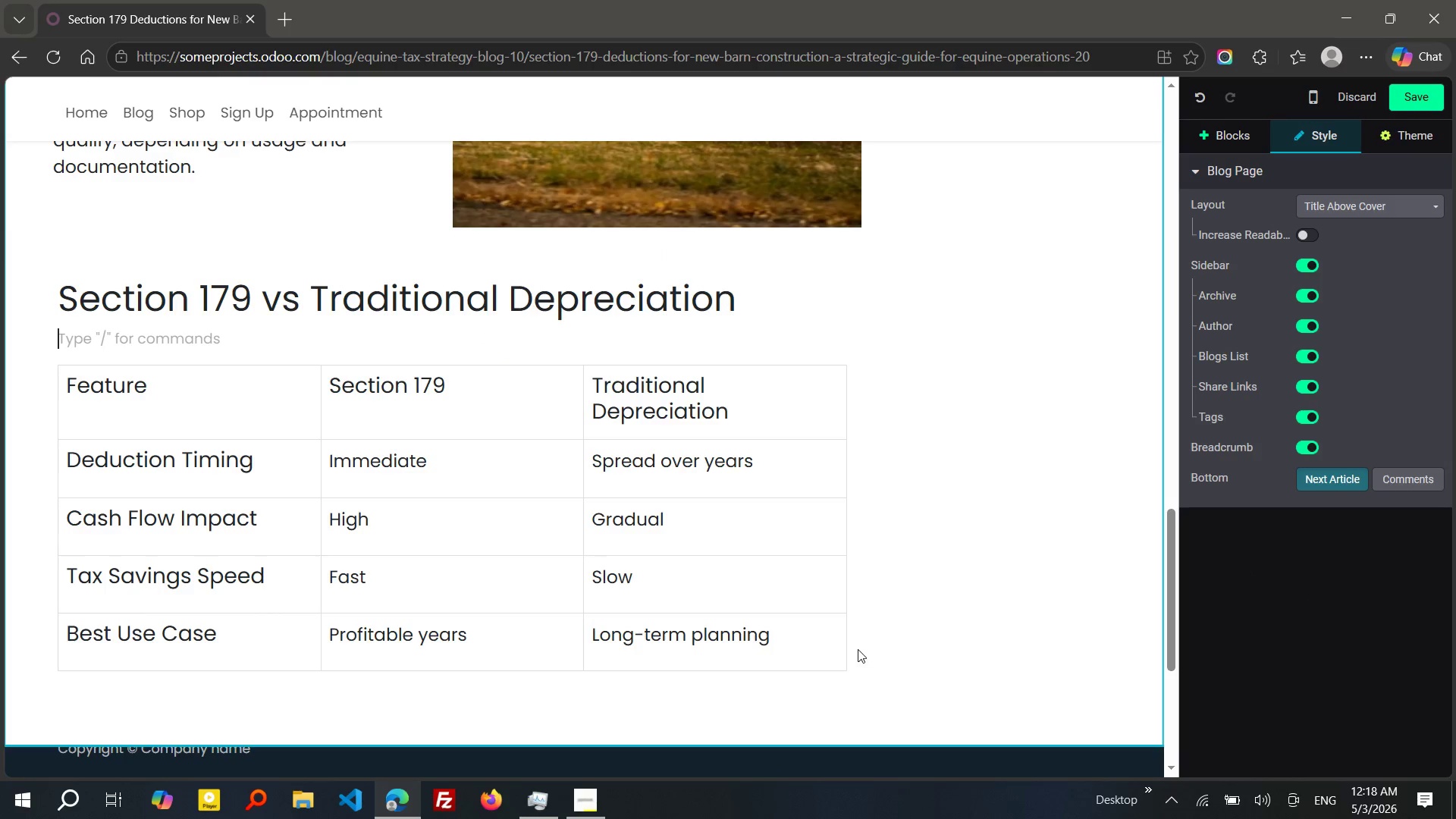 
left_click([1238, 135])
 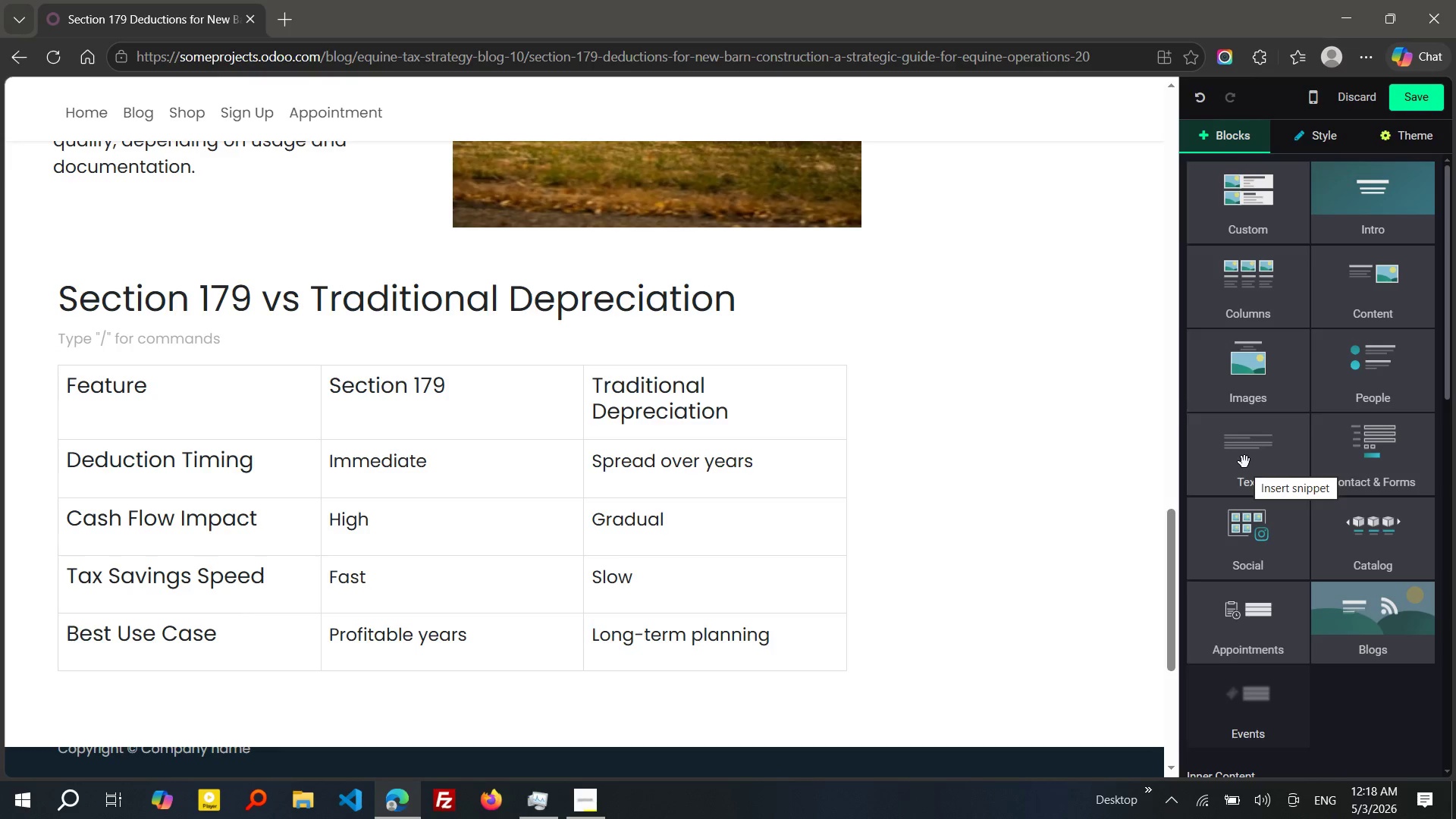 
left_click_drag(start_coordinate=[1244, 462], to_coordinate=[746, 710])
 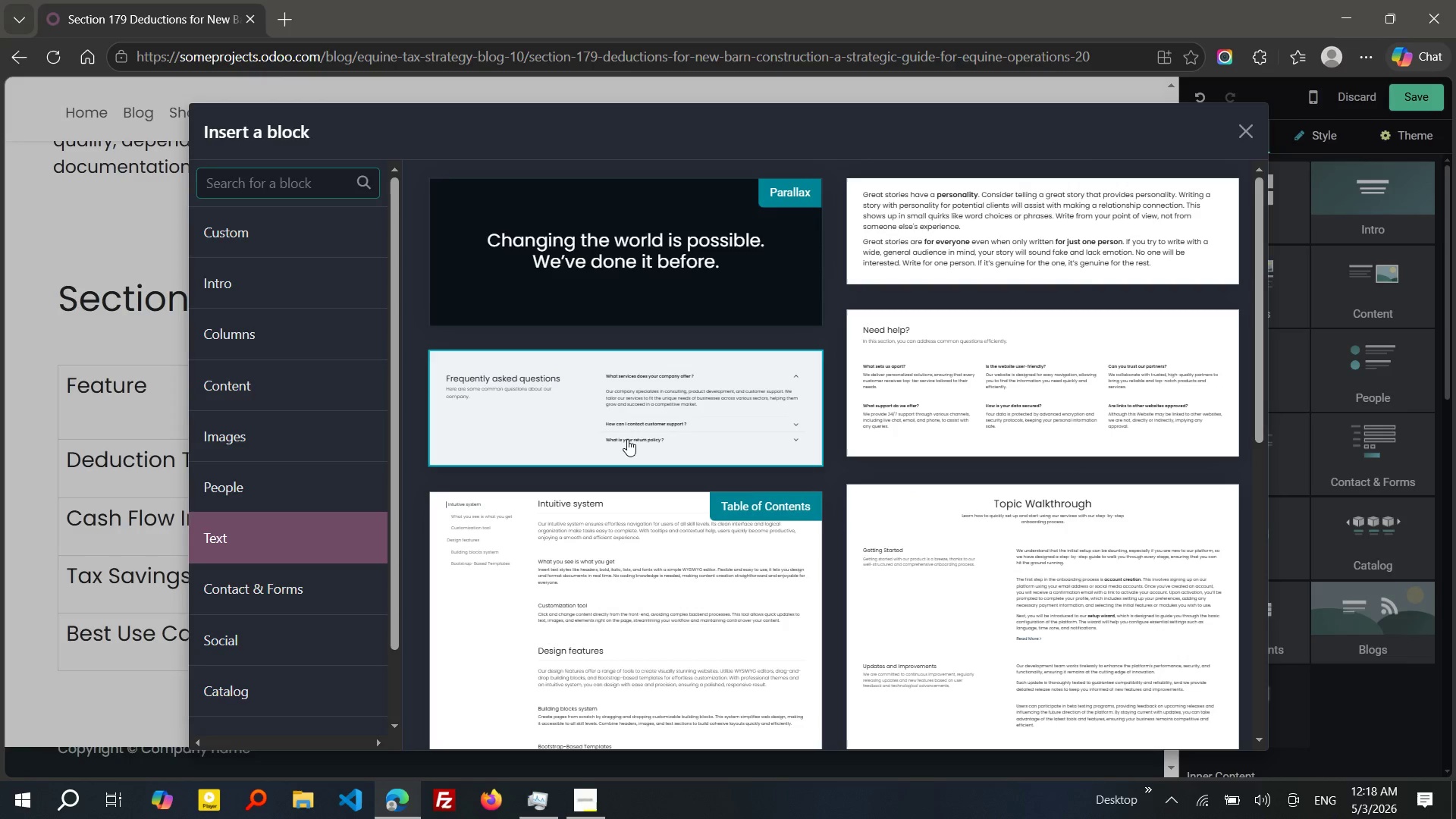 
left_click([627, 439])
 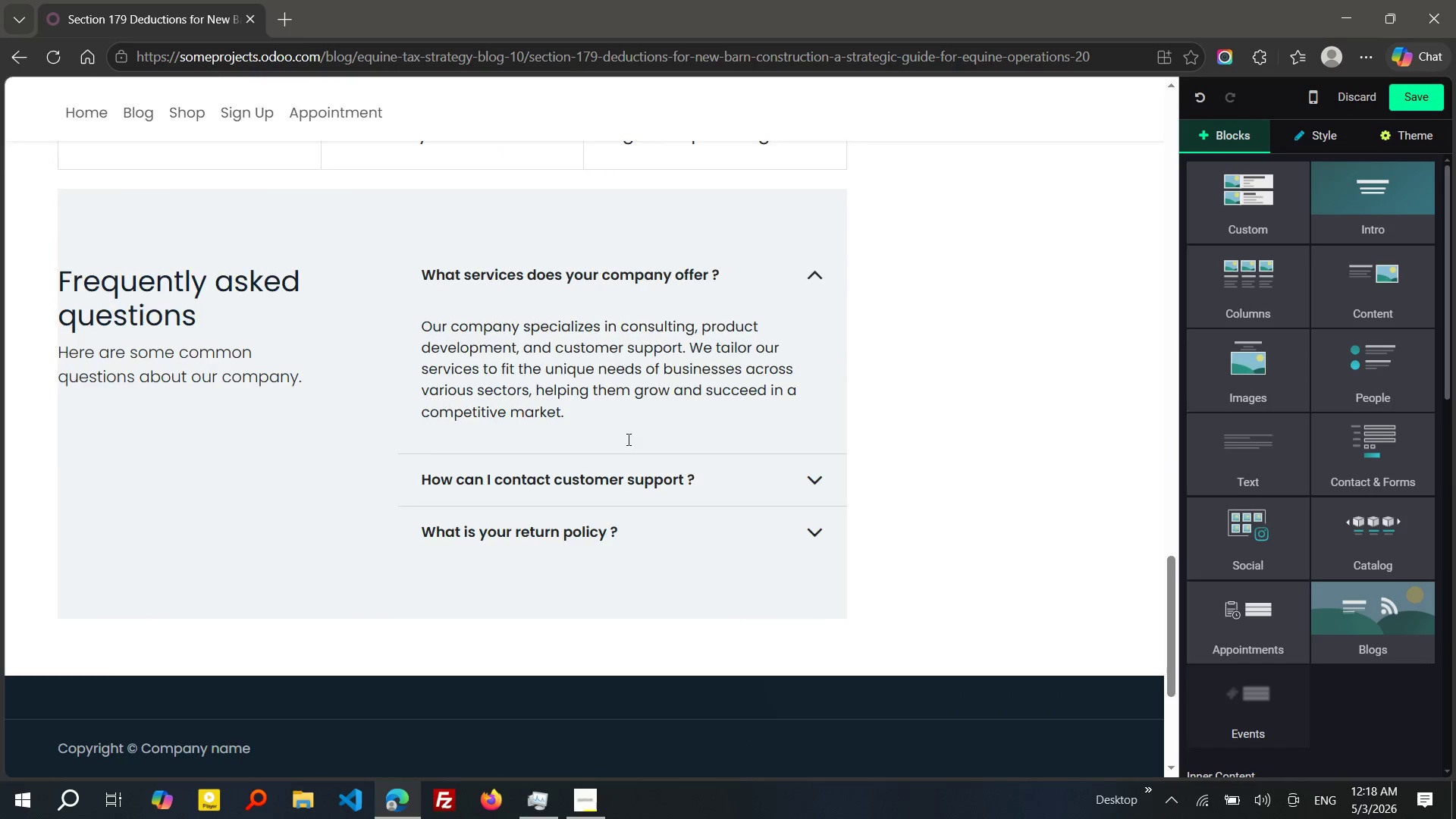 
key(Control+Z)
 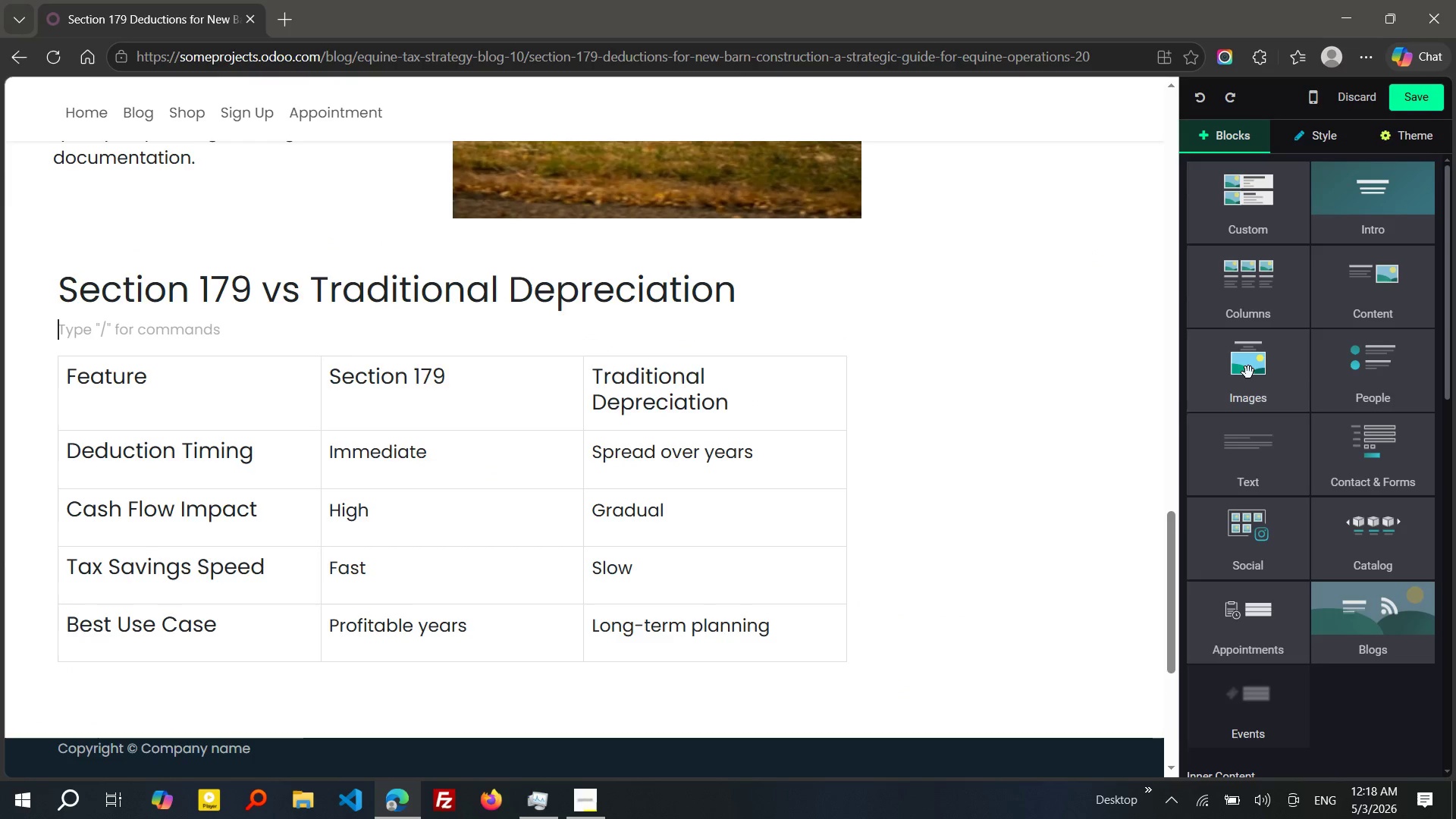 
wait(5.2)
 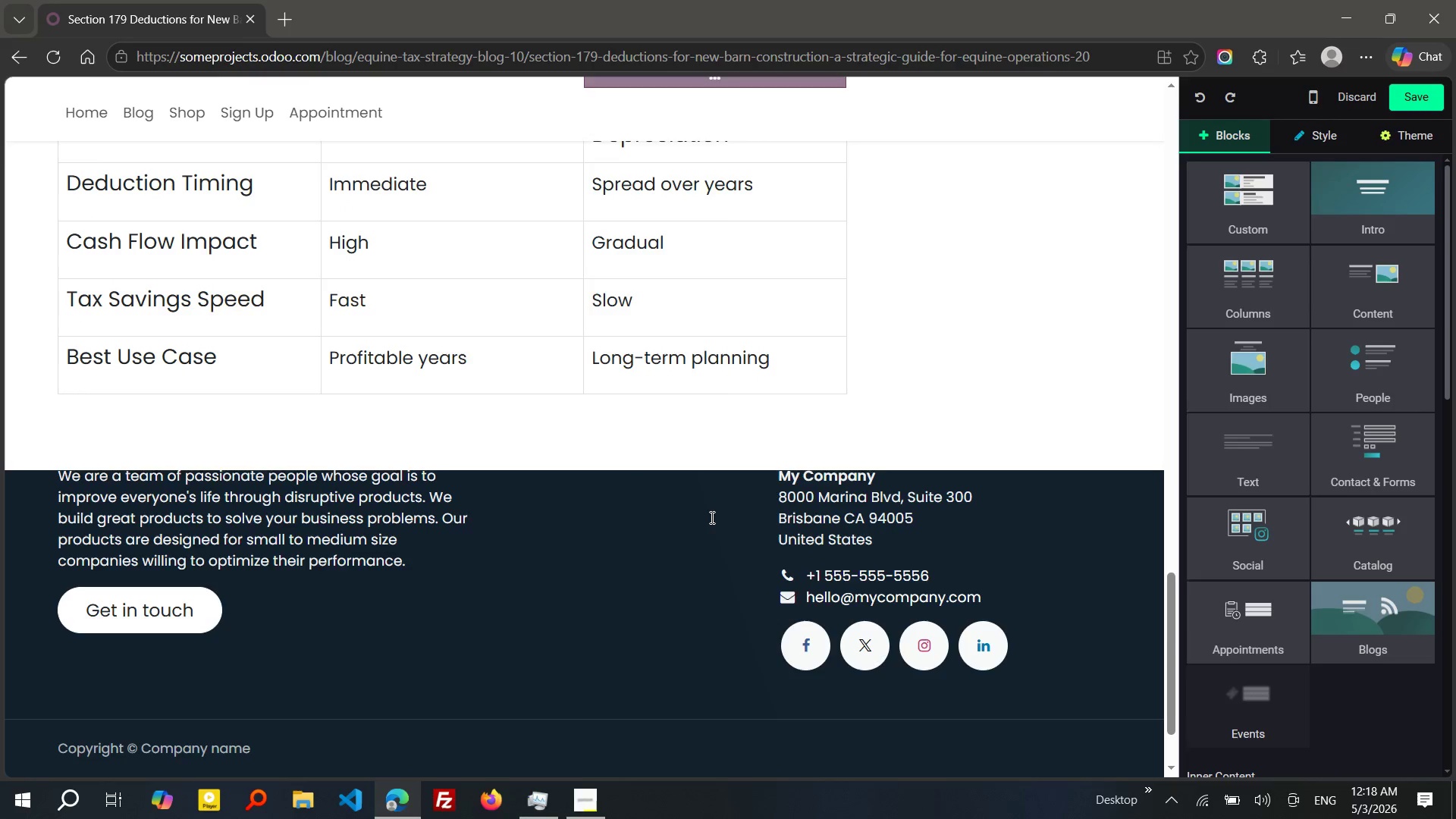 
left_click([1255, 468])
 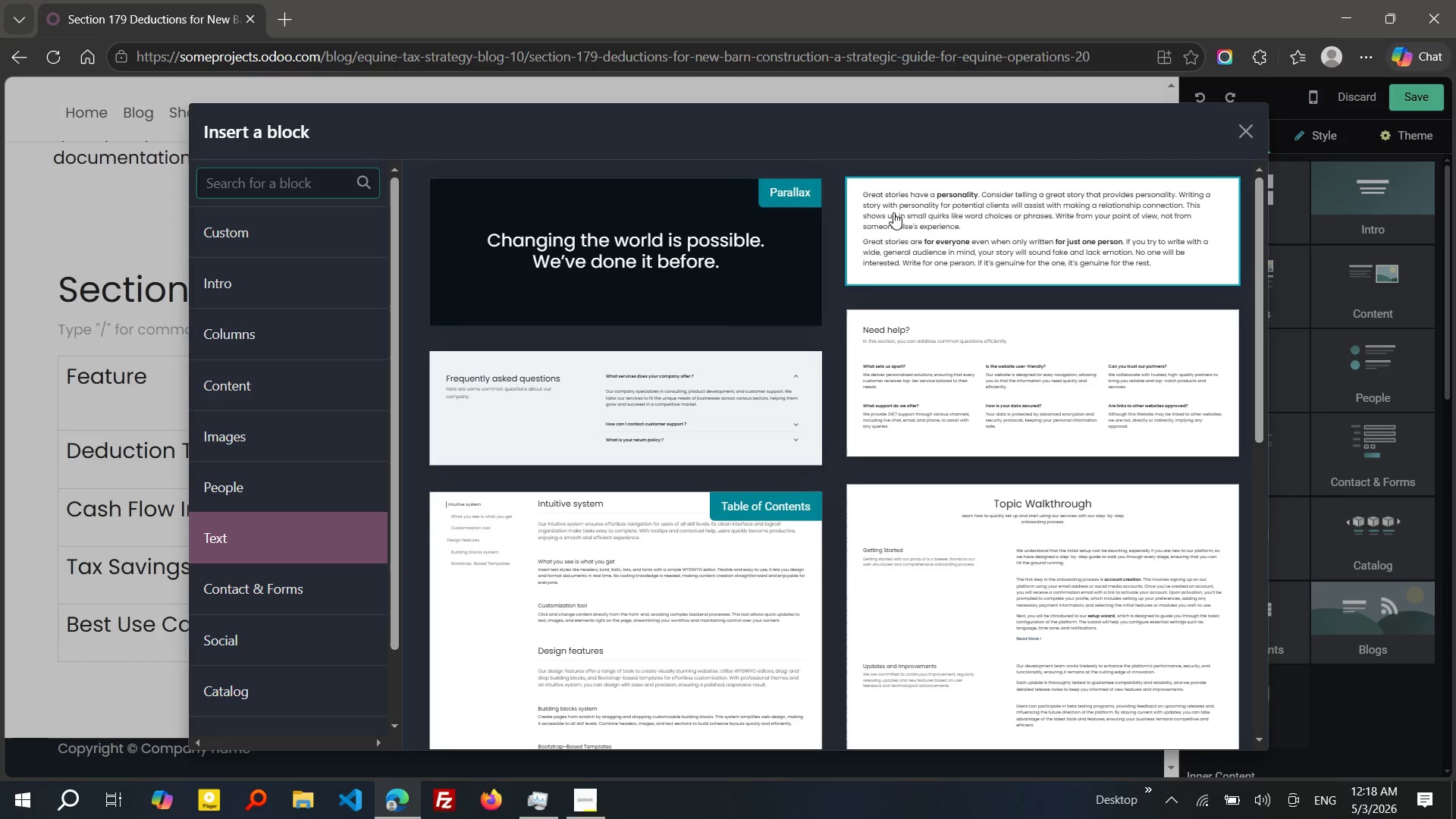 
left_click([893, 212])
 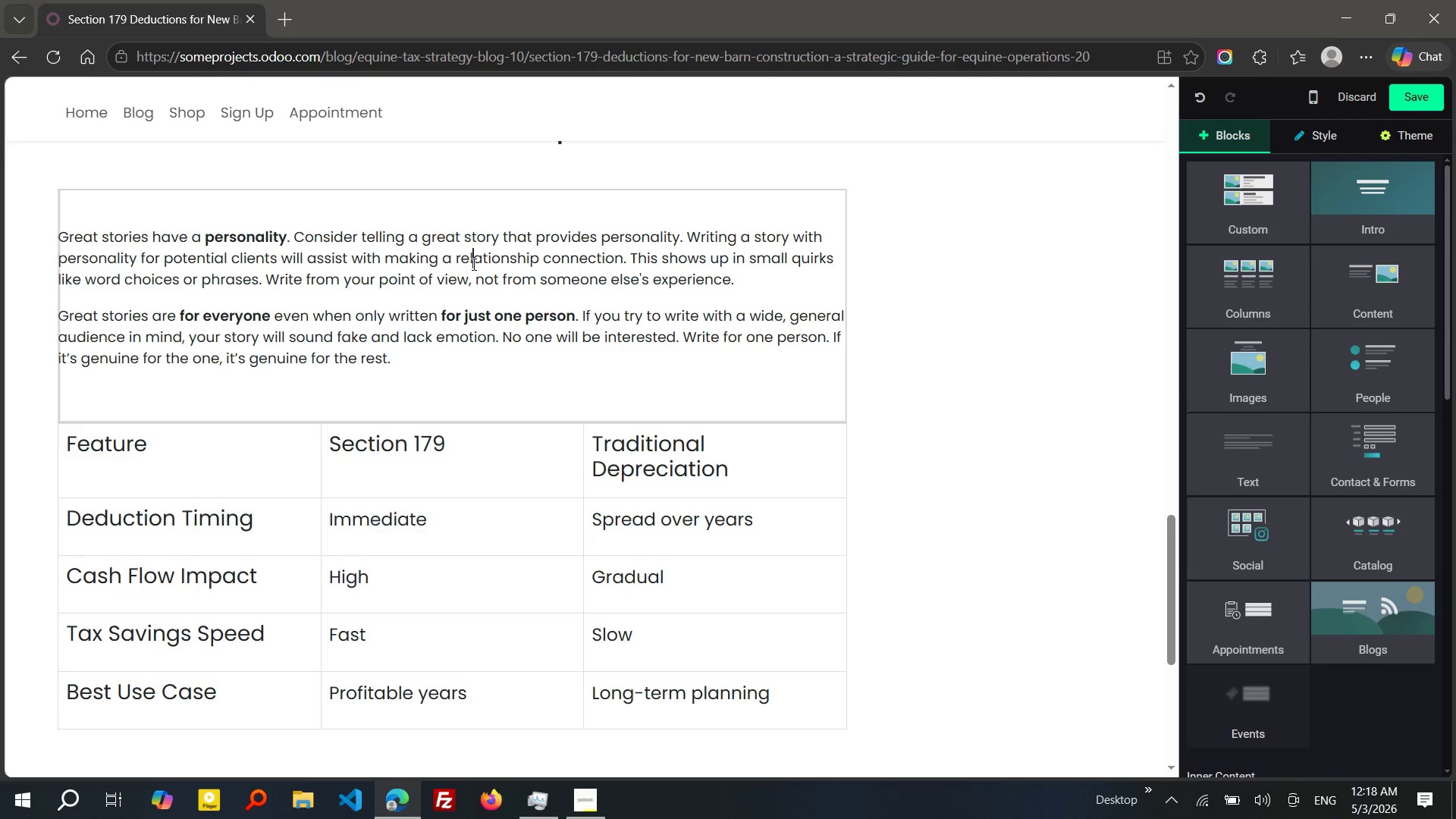 
left_click([472, 264])
 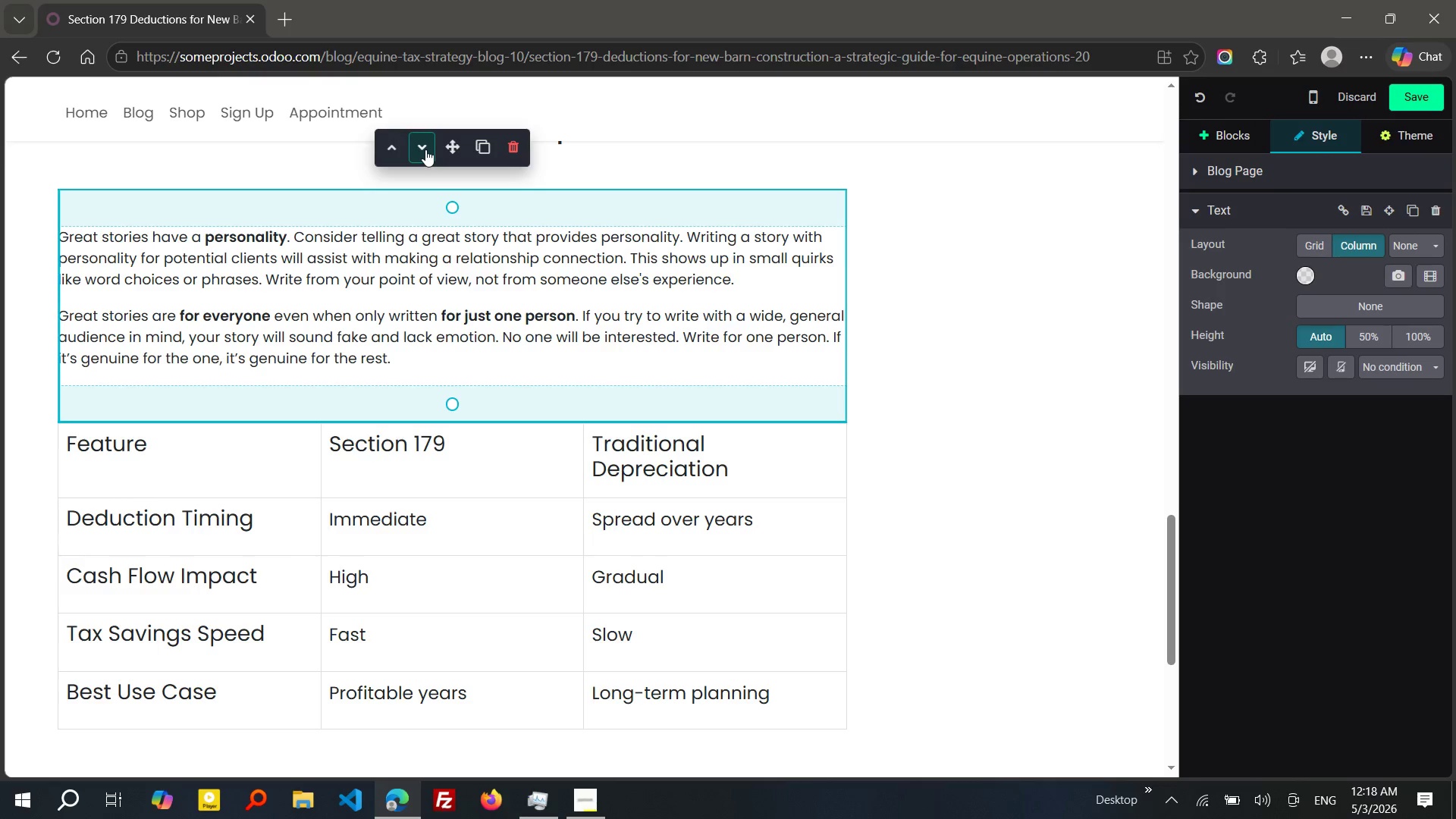 
left_click([425, 149])
 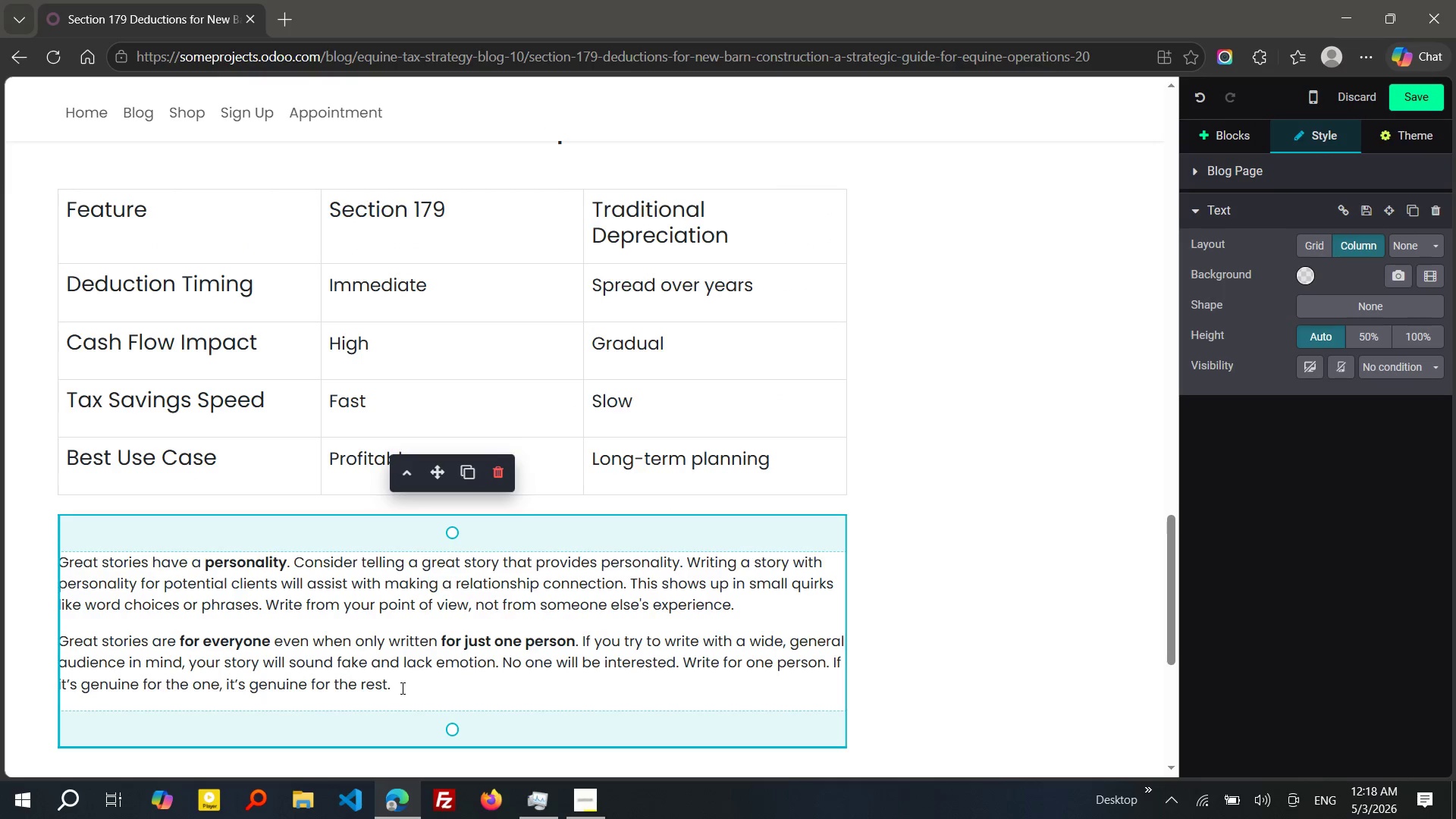 
left_click_drag(start_coordinate=[401, 688], to_coordinate=[58, 570])
 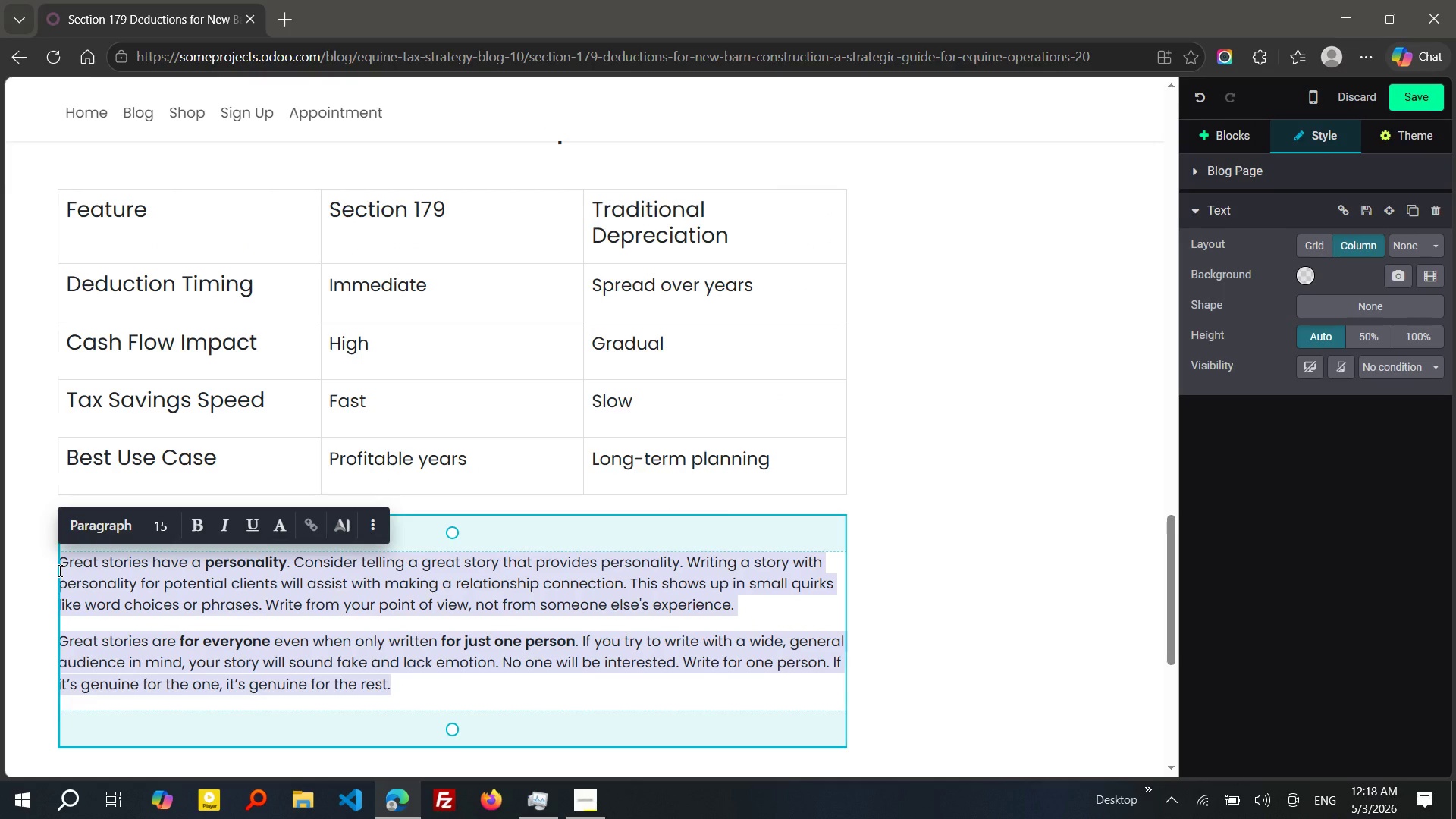 
wait(14.91)
 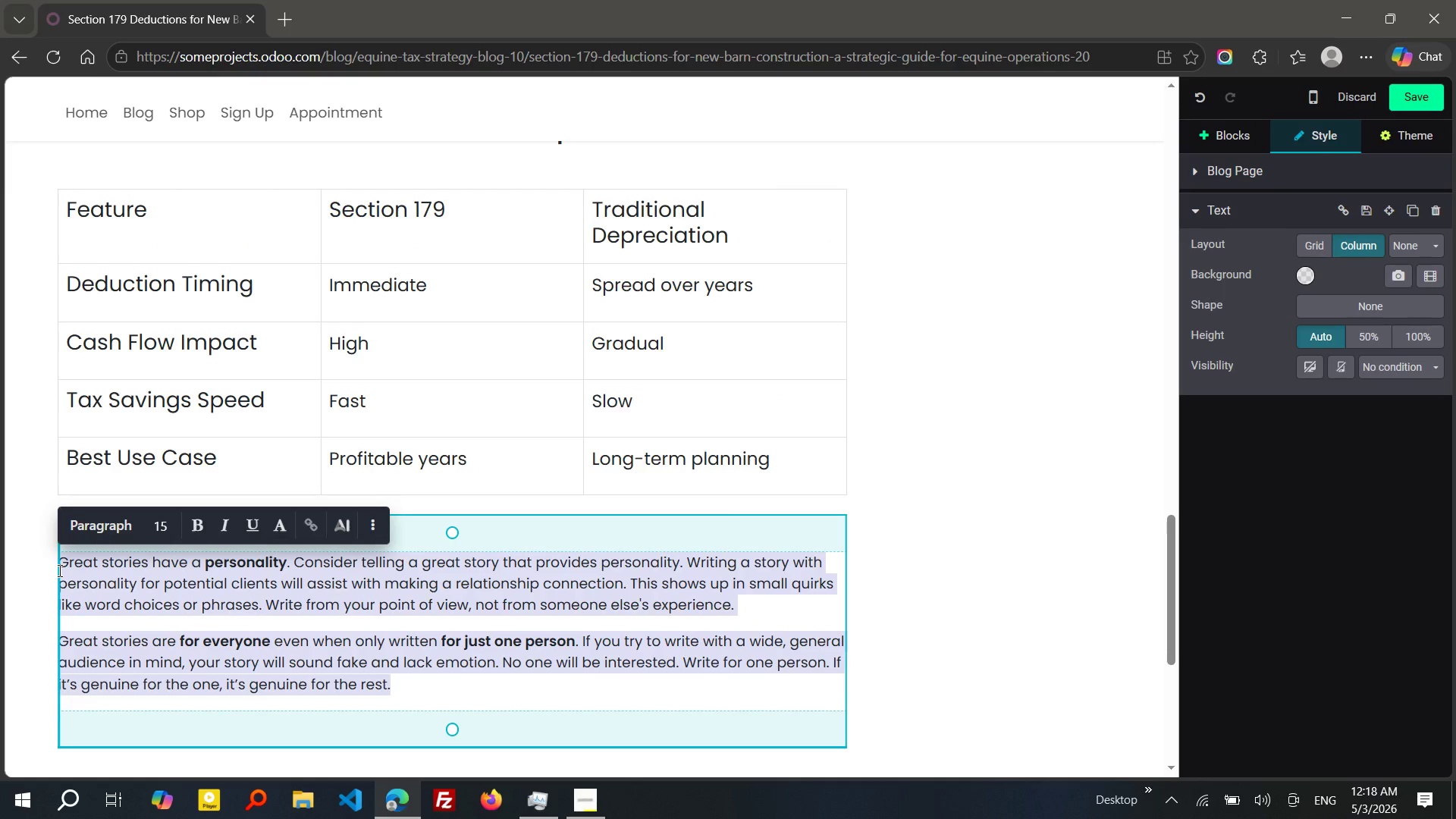 
key(Backspace)
 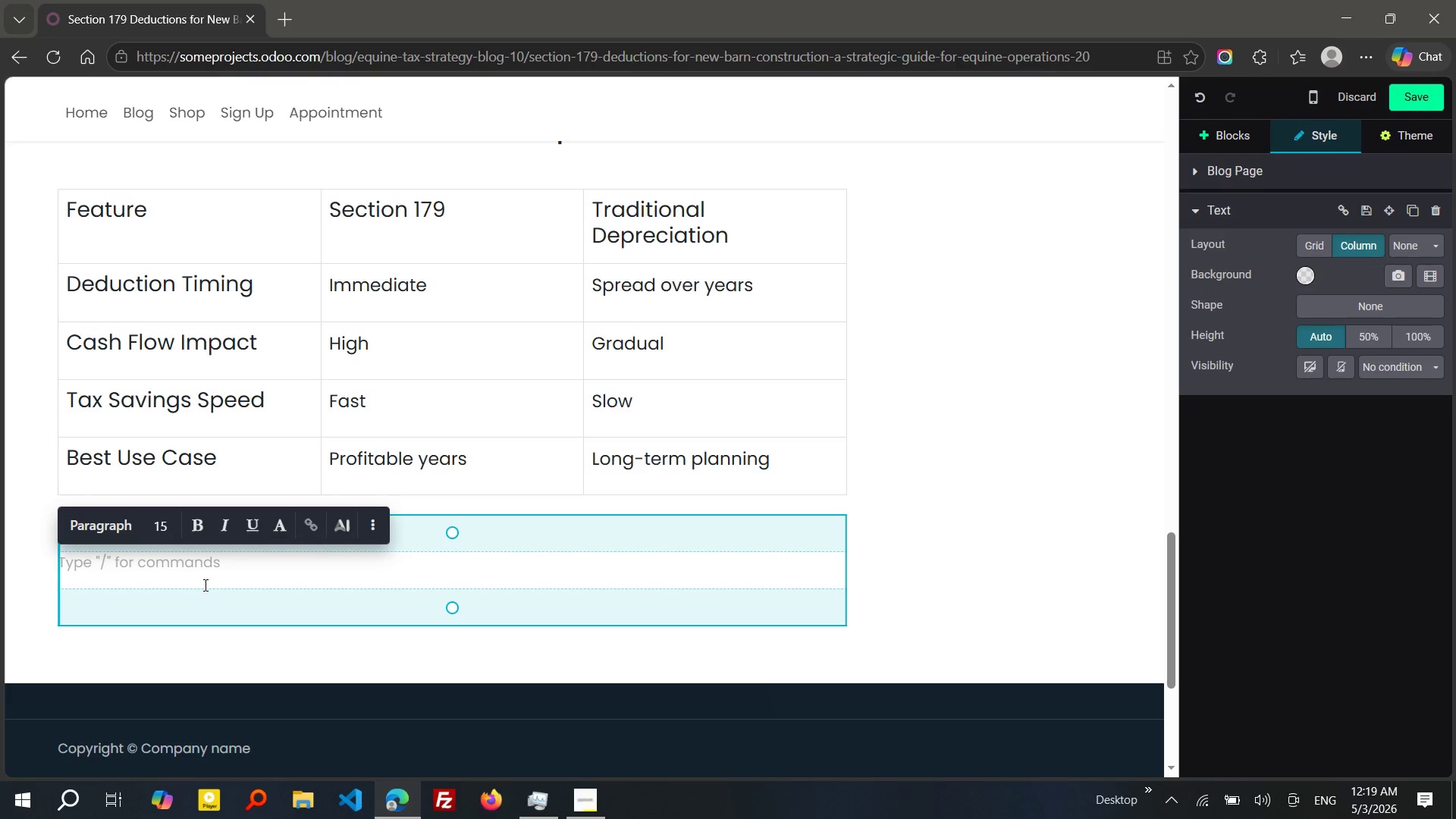 
key(Escape)
 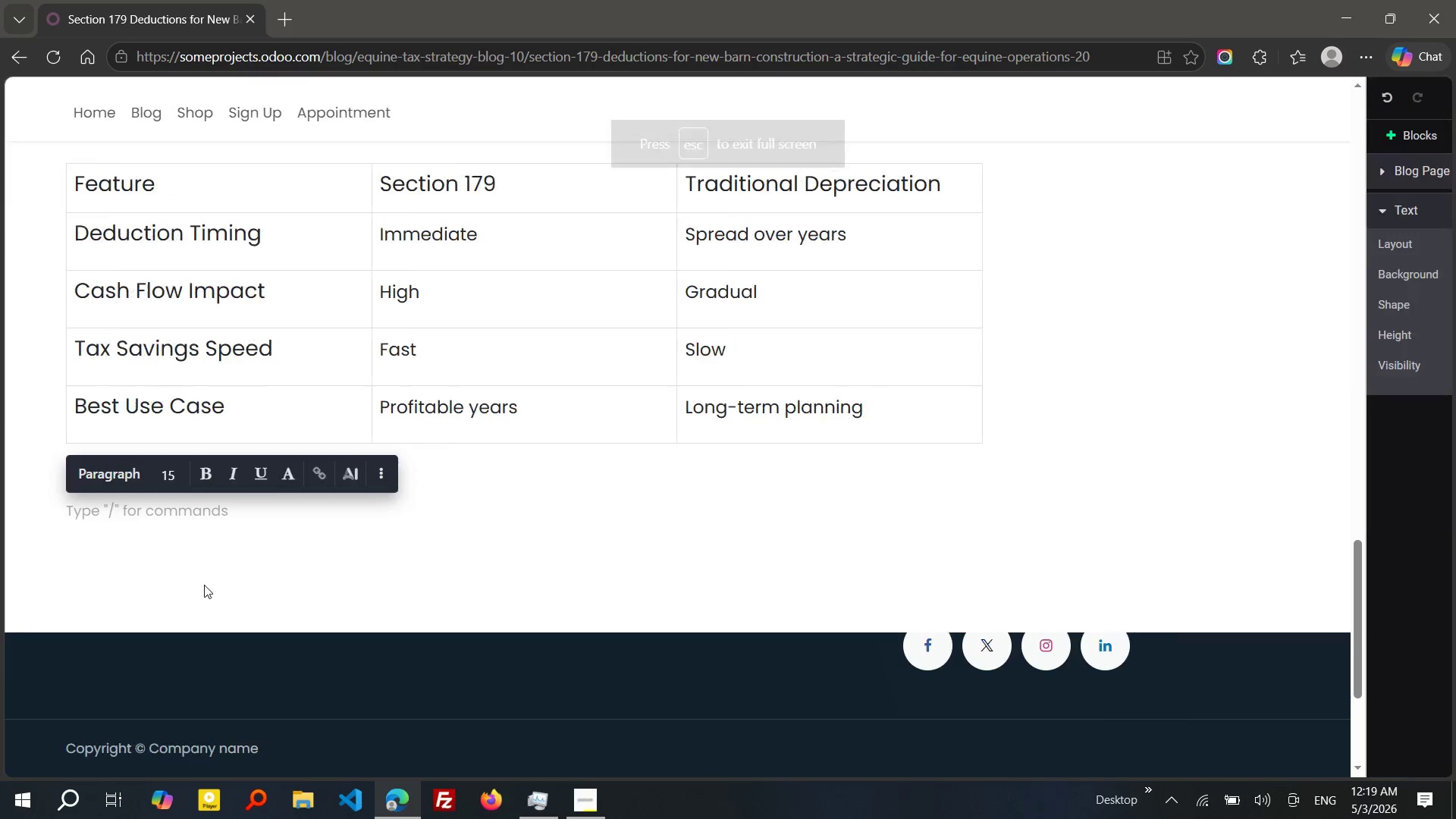 
key(Escape)
 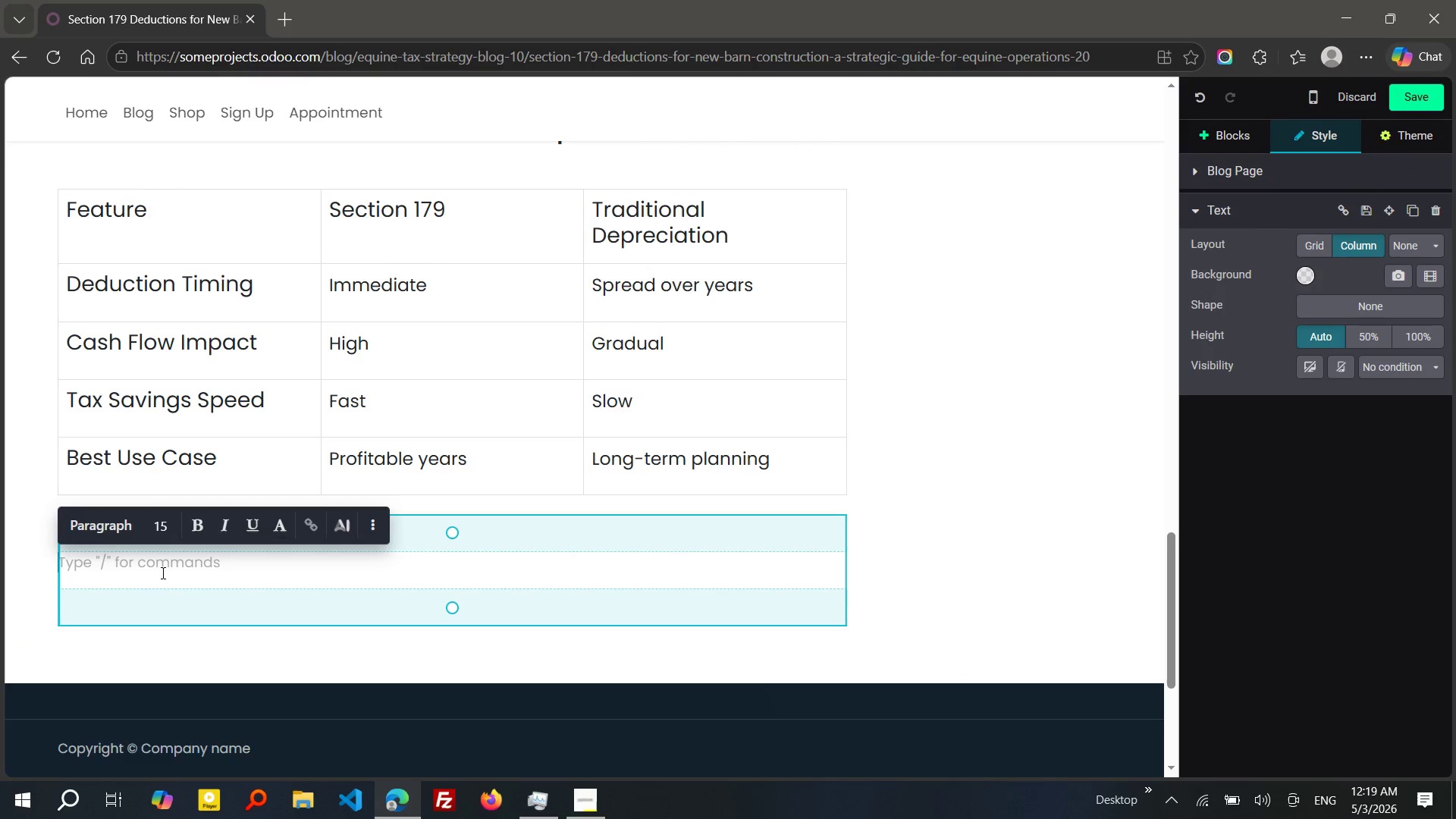 
left_click([162, 573])
 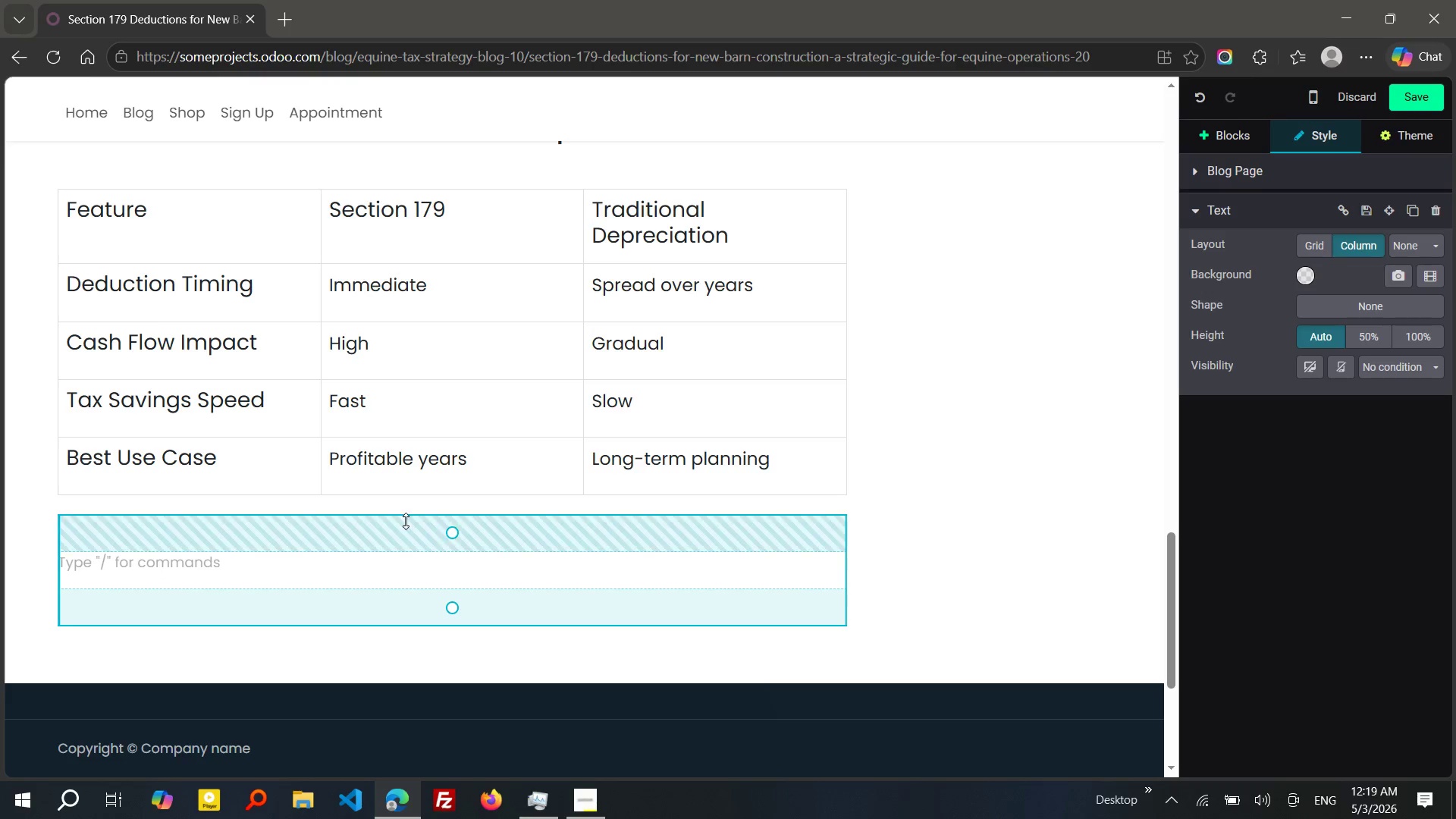 
wait(6.31)
 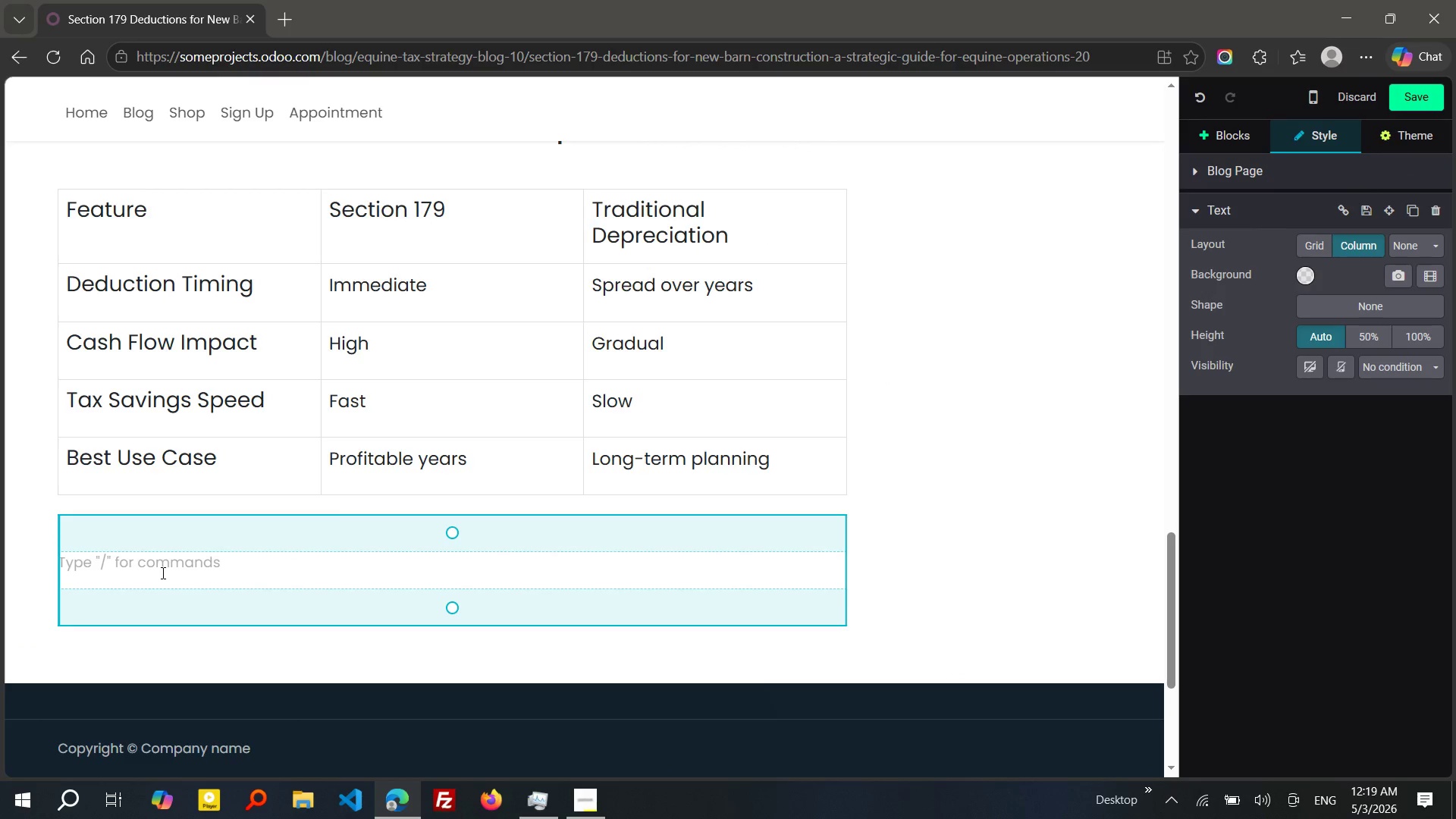 
left_click_drag(start_coordinate=[816, 479], to_coordinate=[0, 279])
 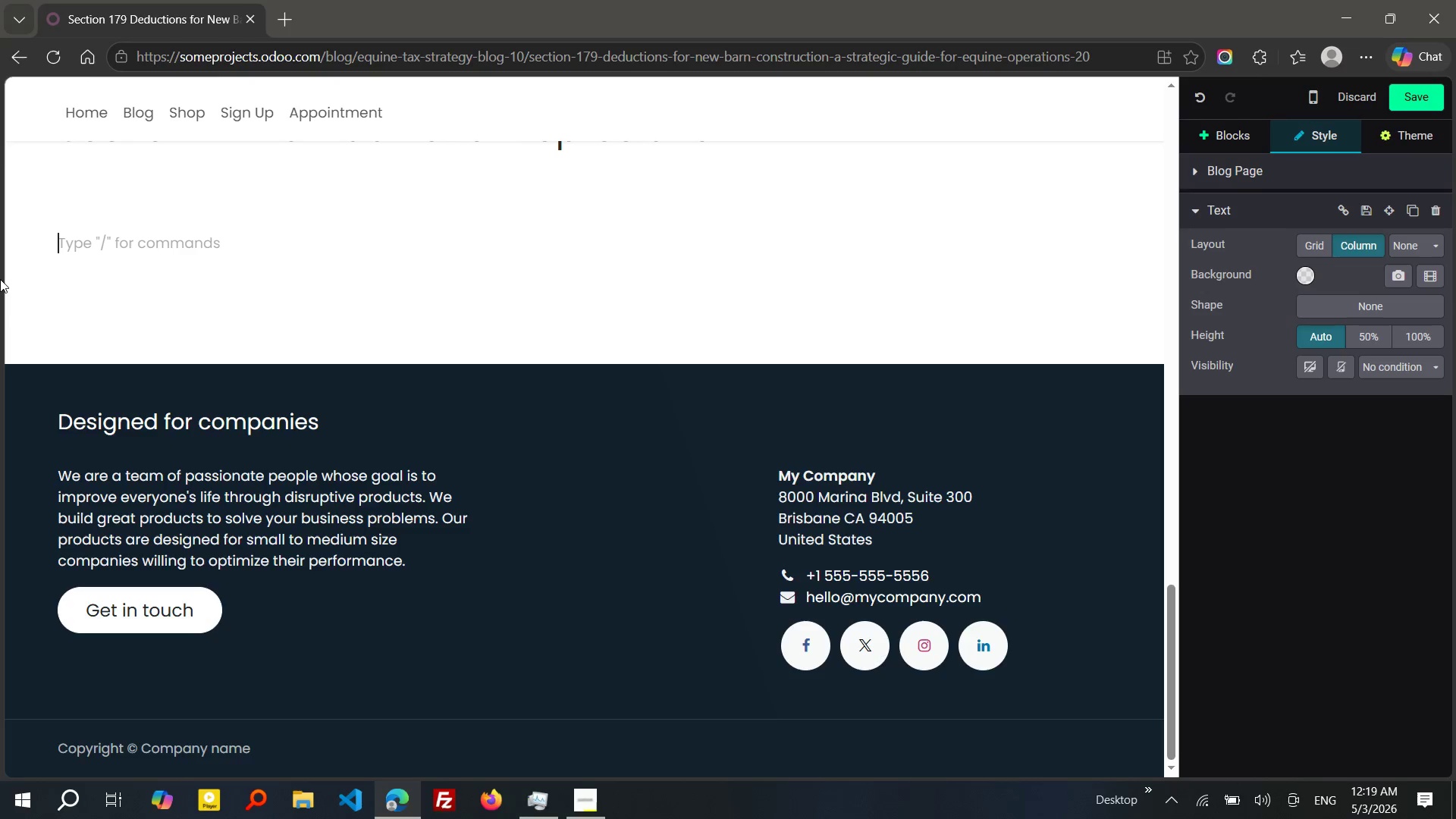 
key(Control+X)
 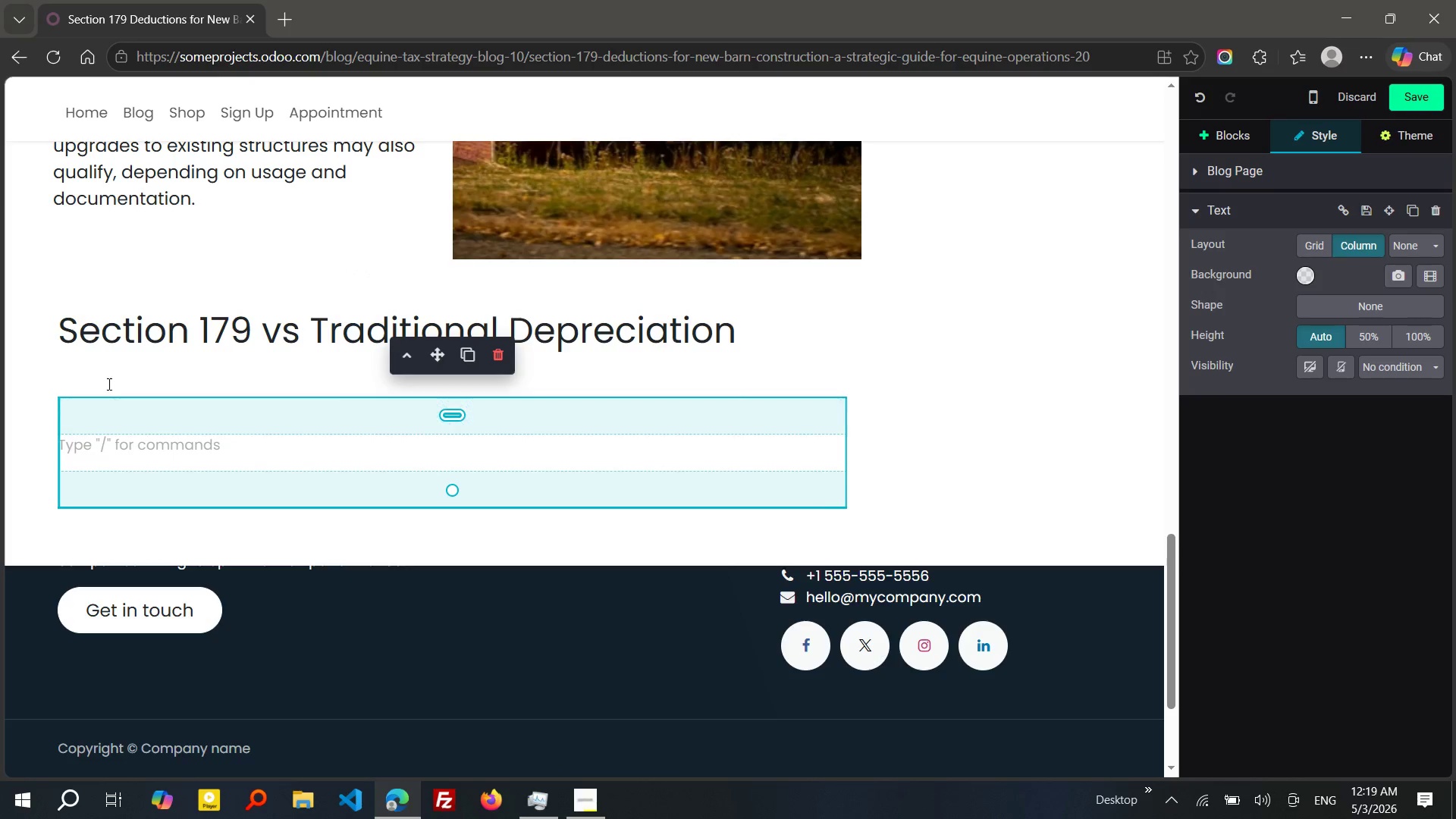 
left_click([103, 379])
 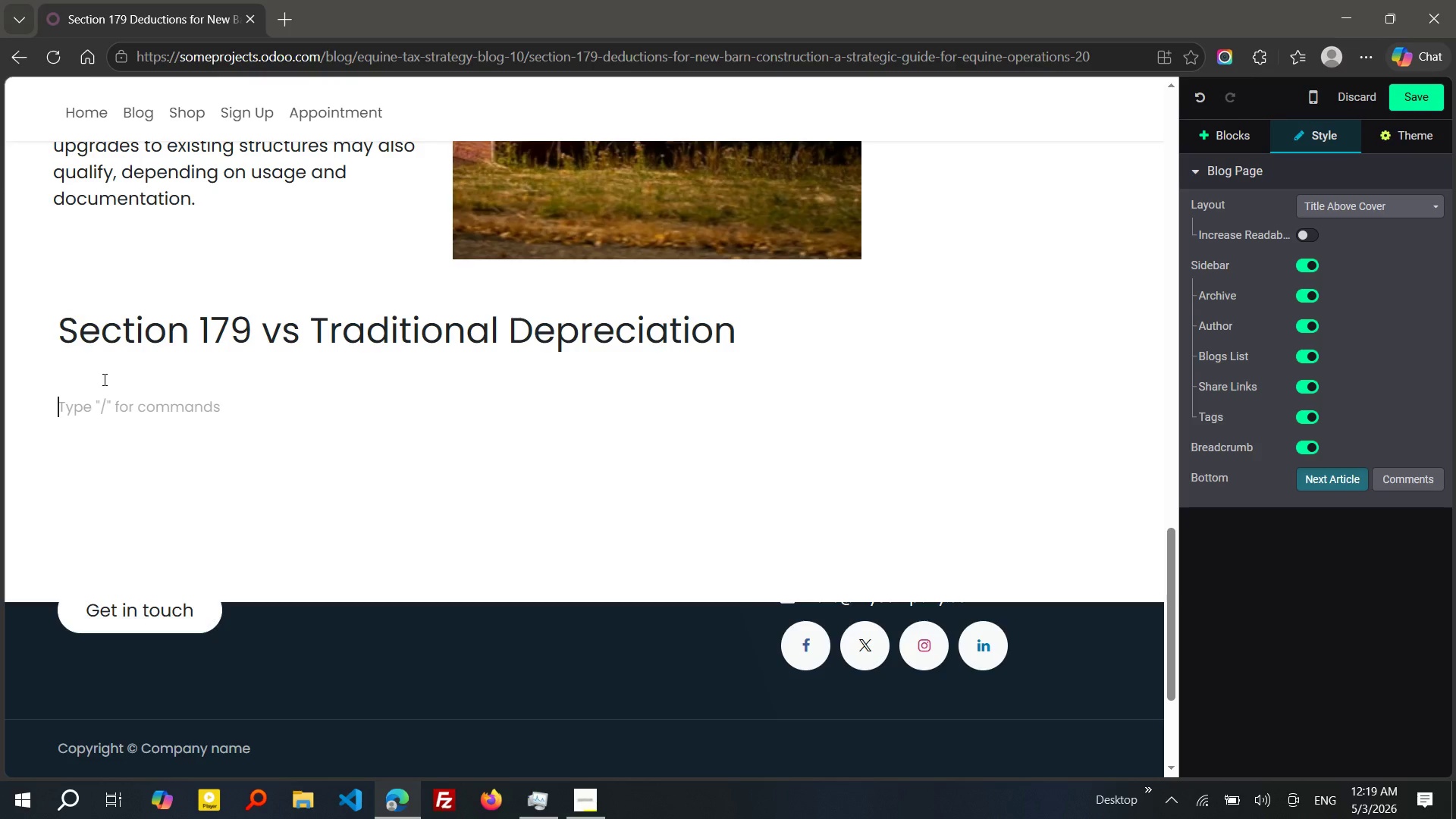 
key(Enter)
 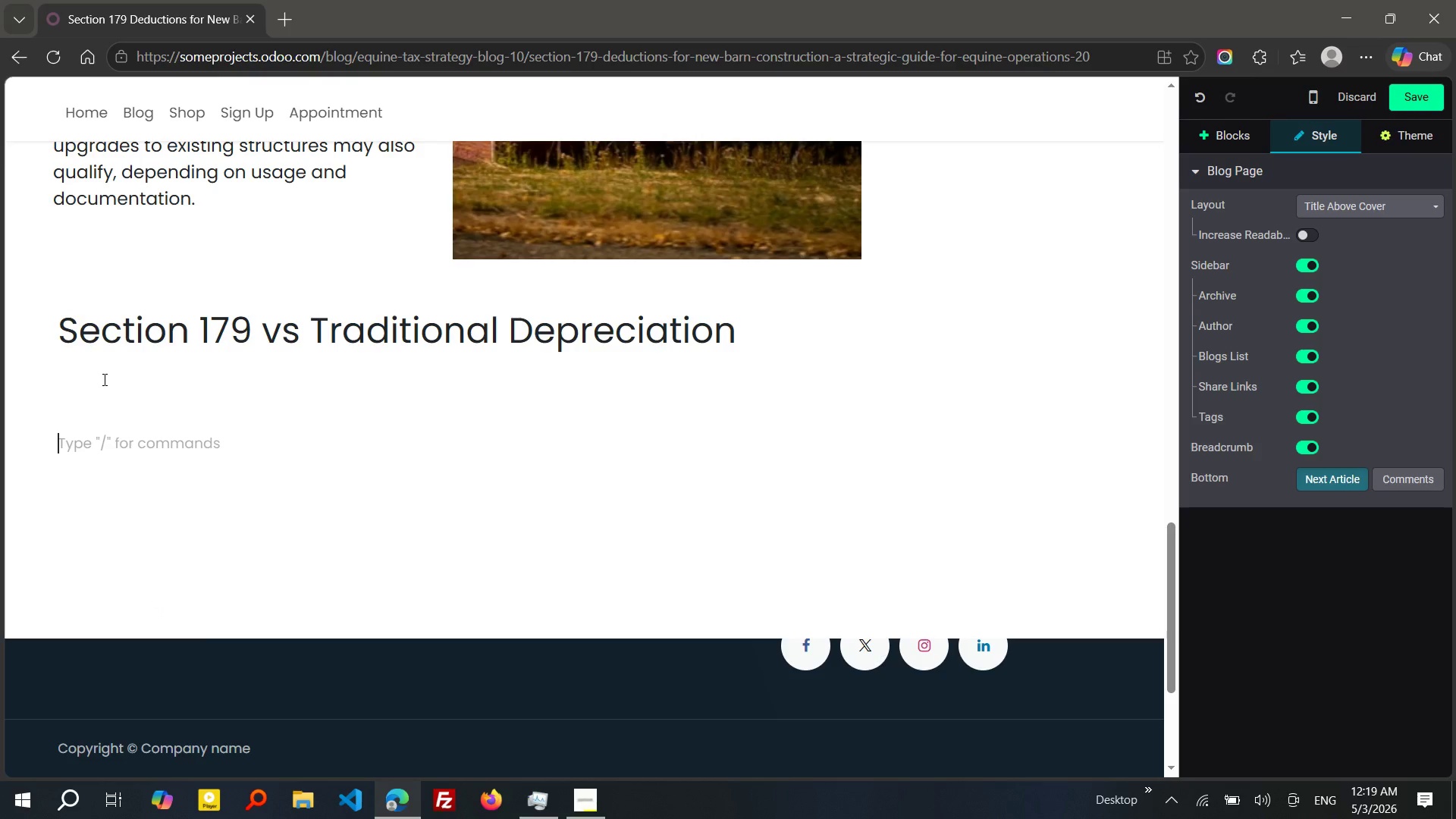 
key(Enter)
 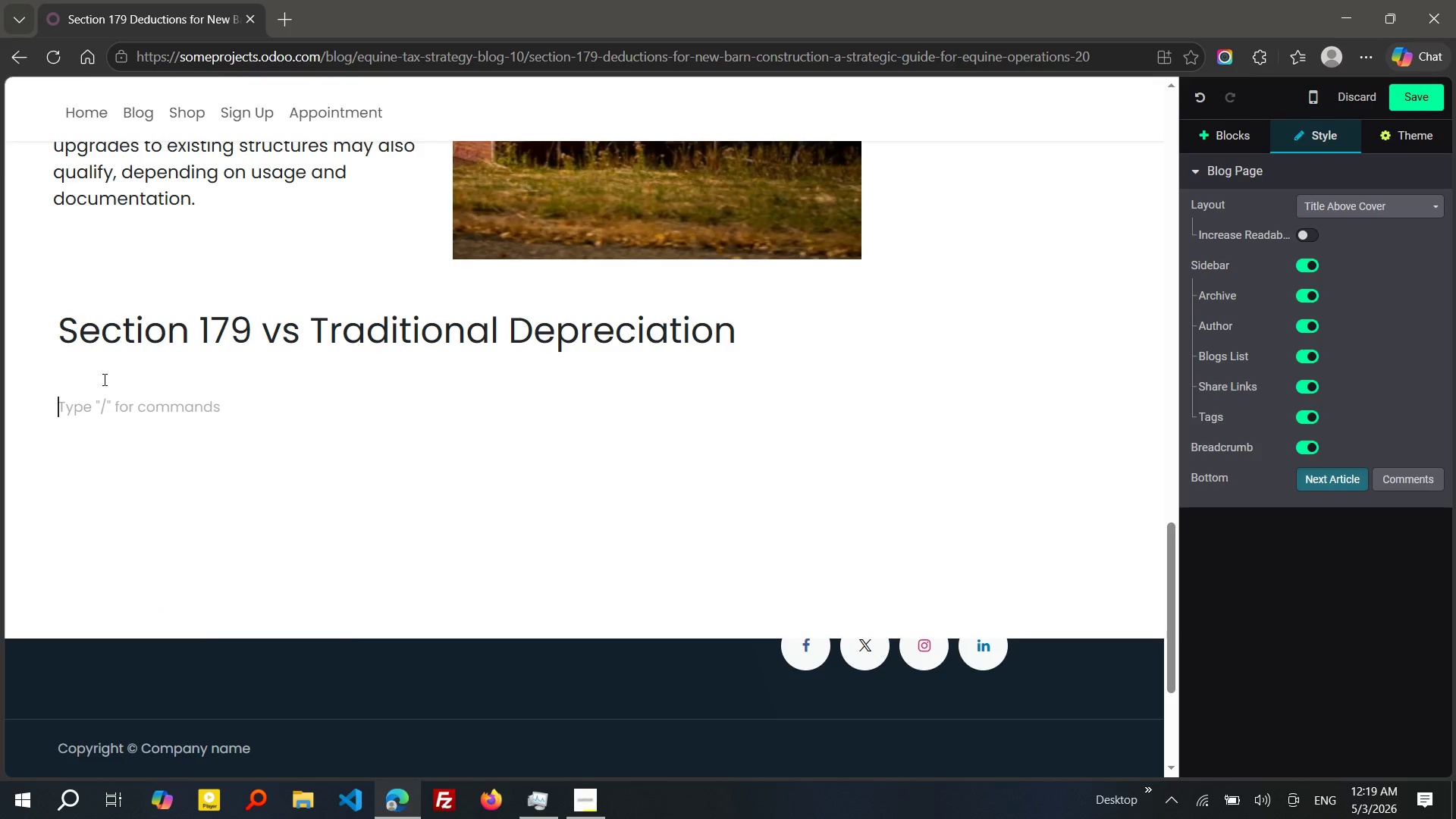 
key(ArrowUp)
 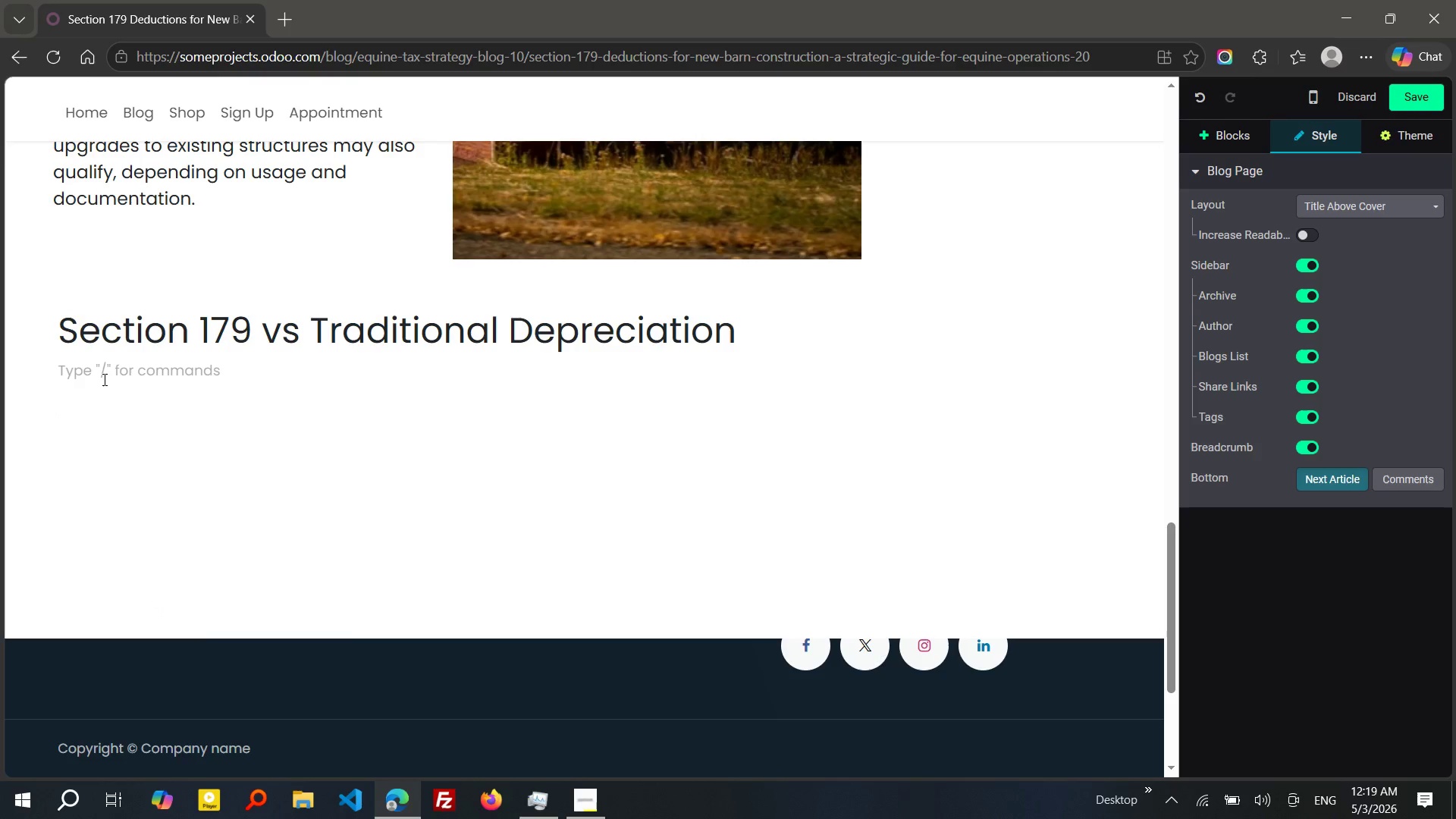 
key(ArrowUp)
 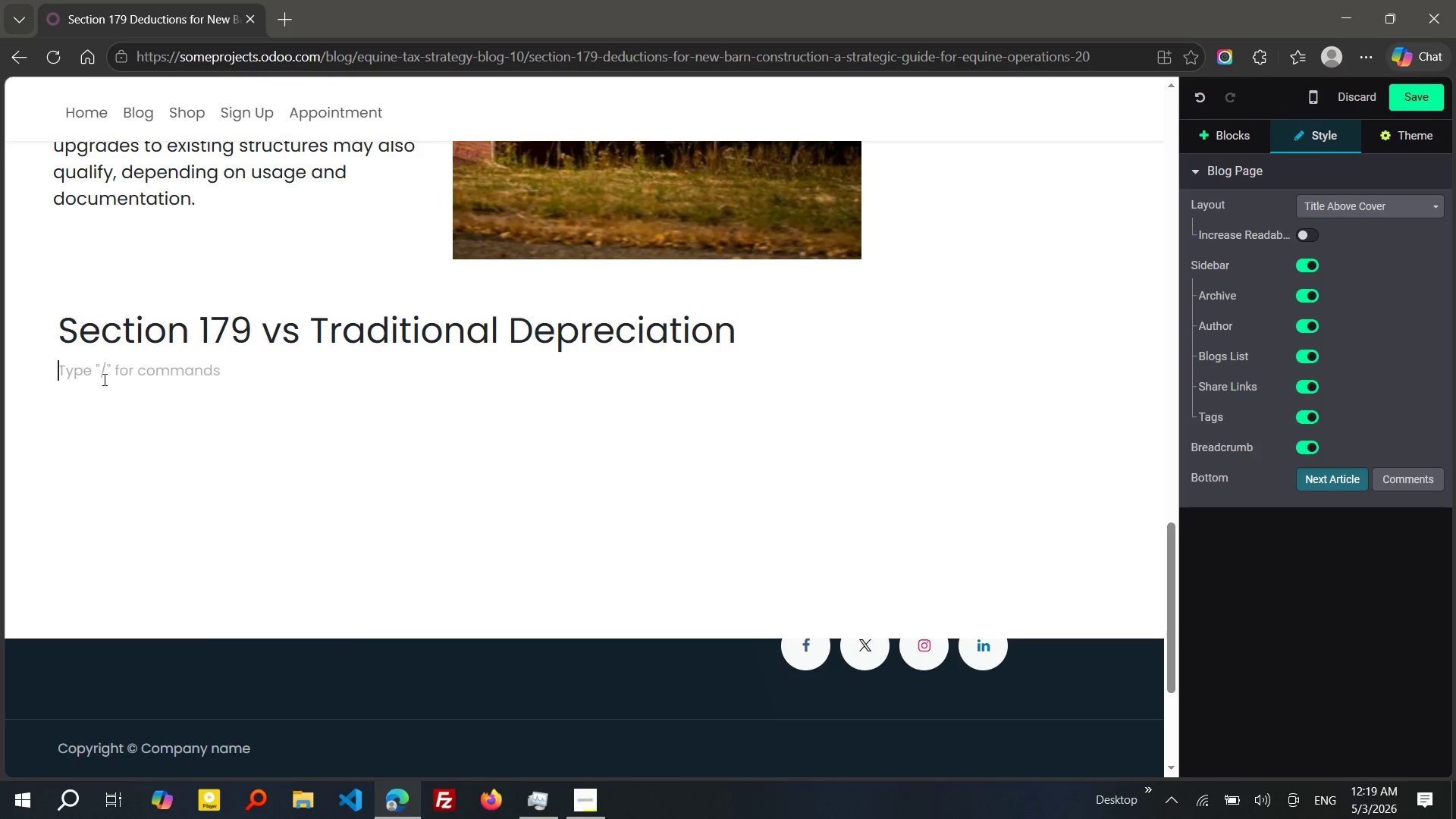 
key(Control+V)
 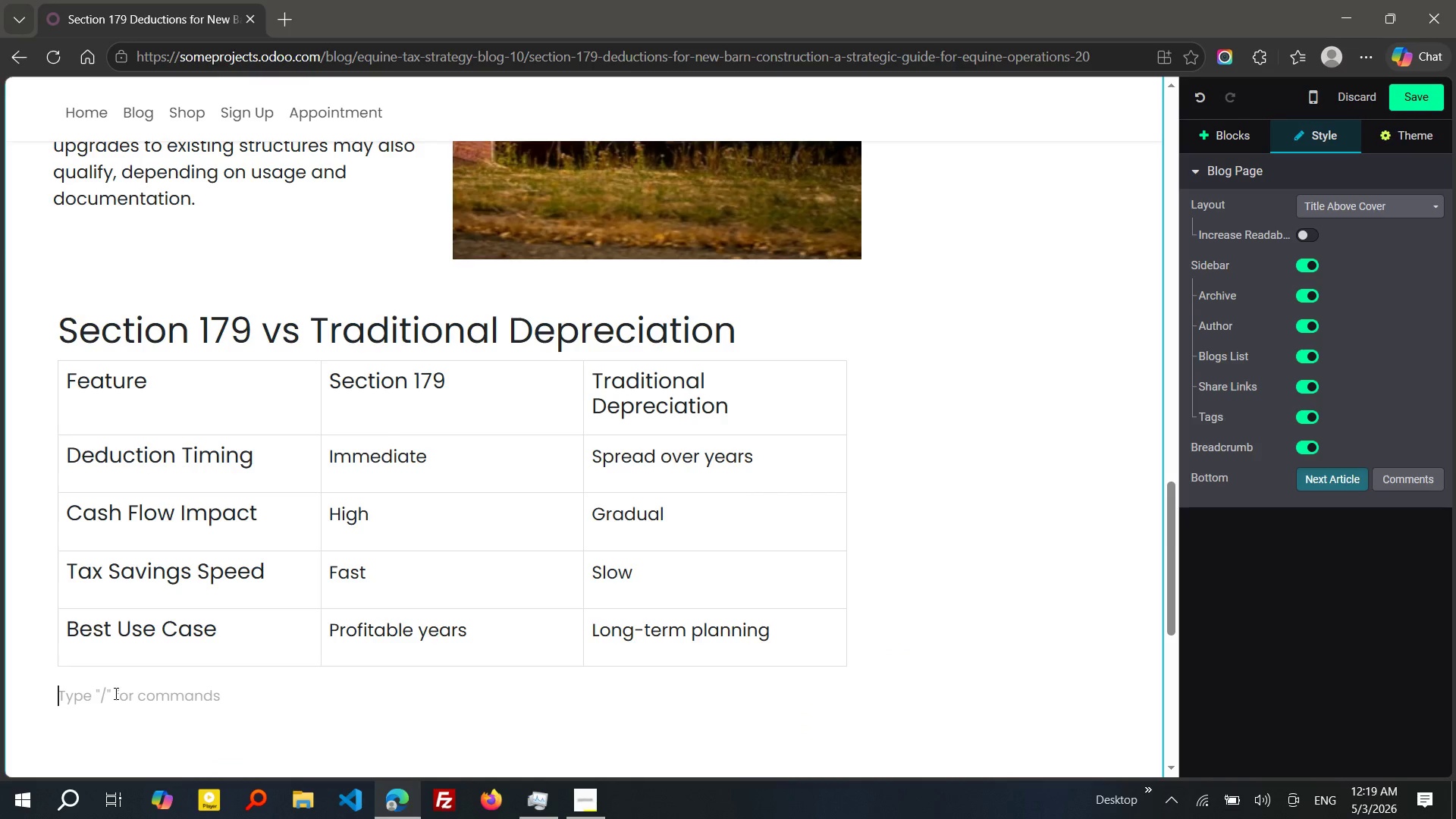 
hold_key(key=ShiftRight, duration=0.33)
 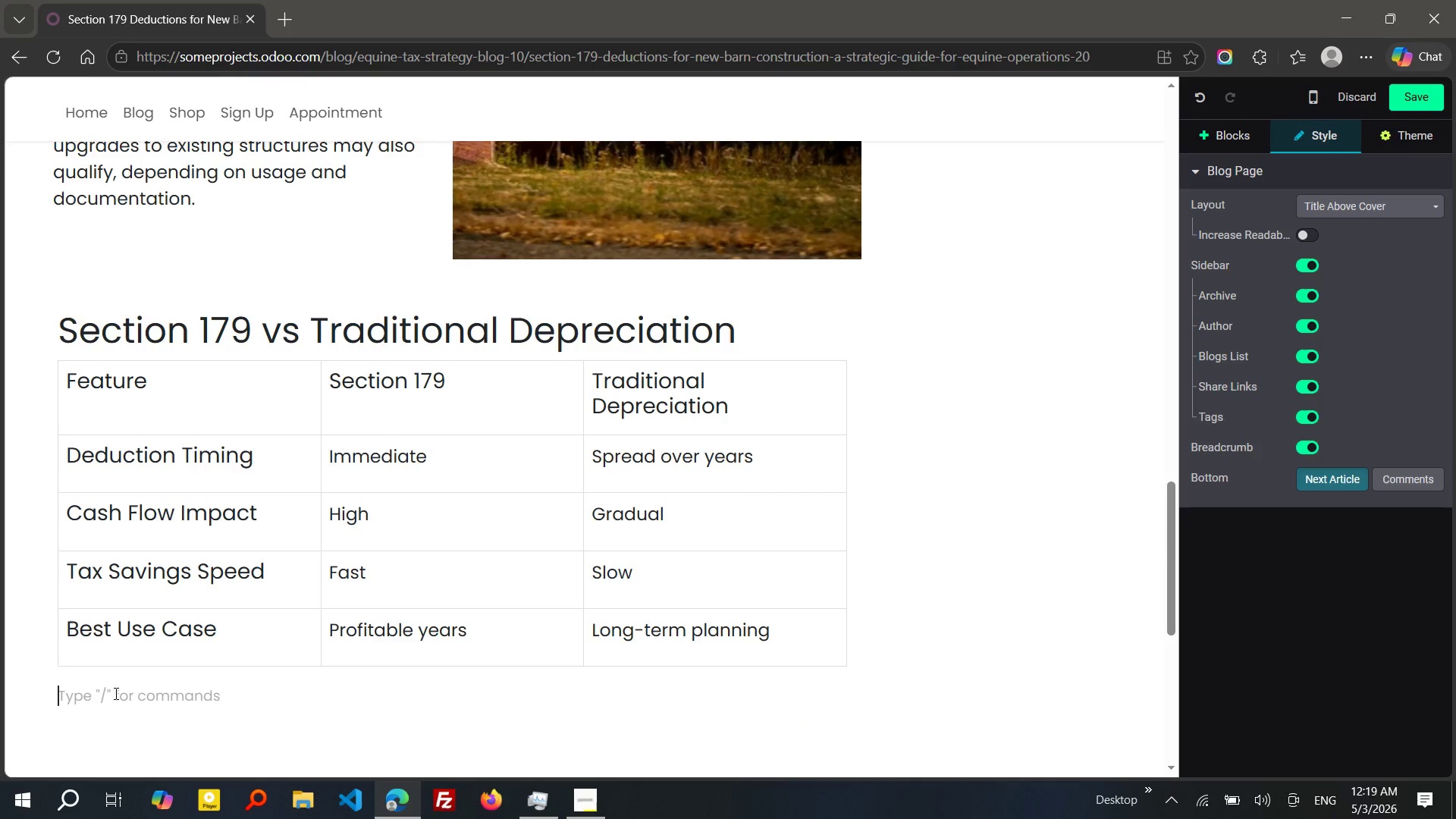 
key(T)
 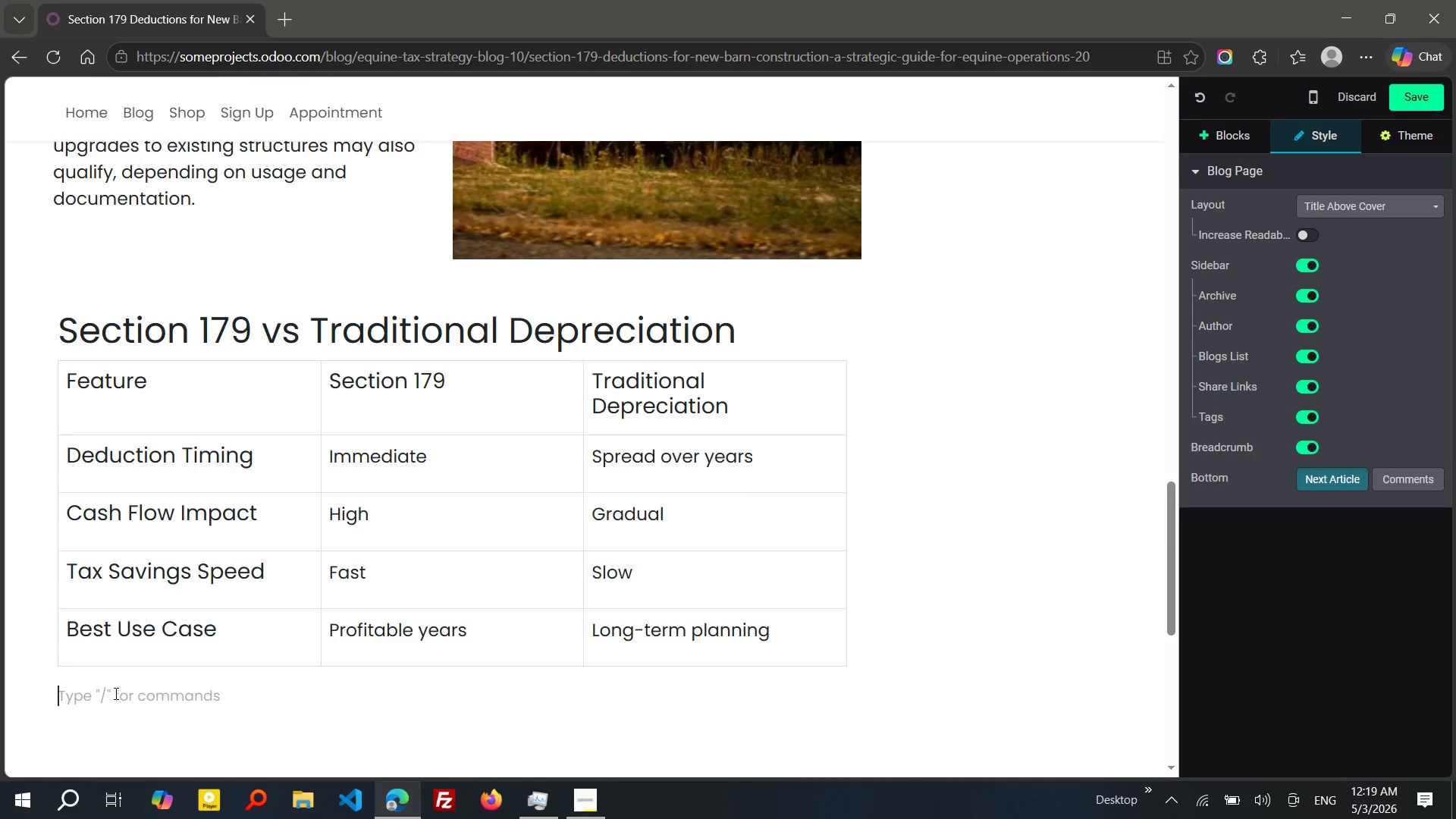 
key(Backspace)
 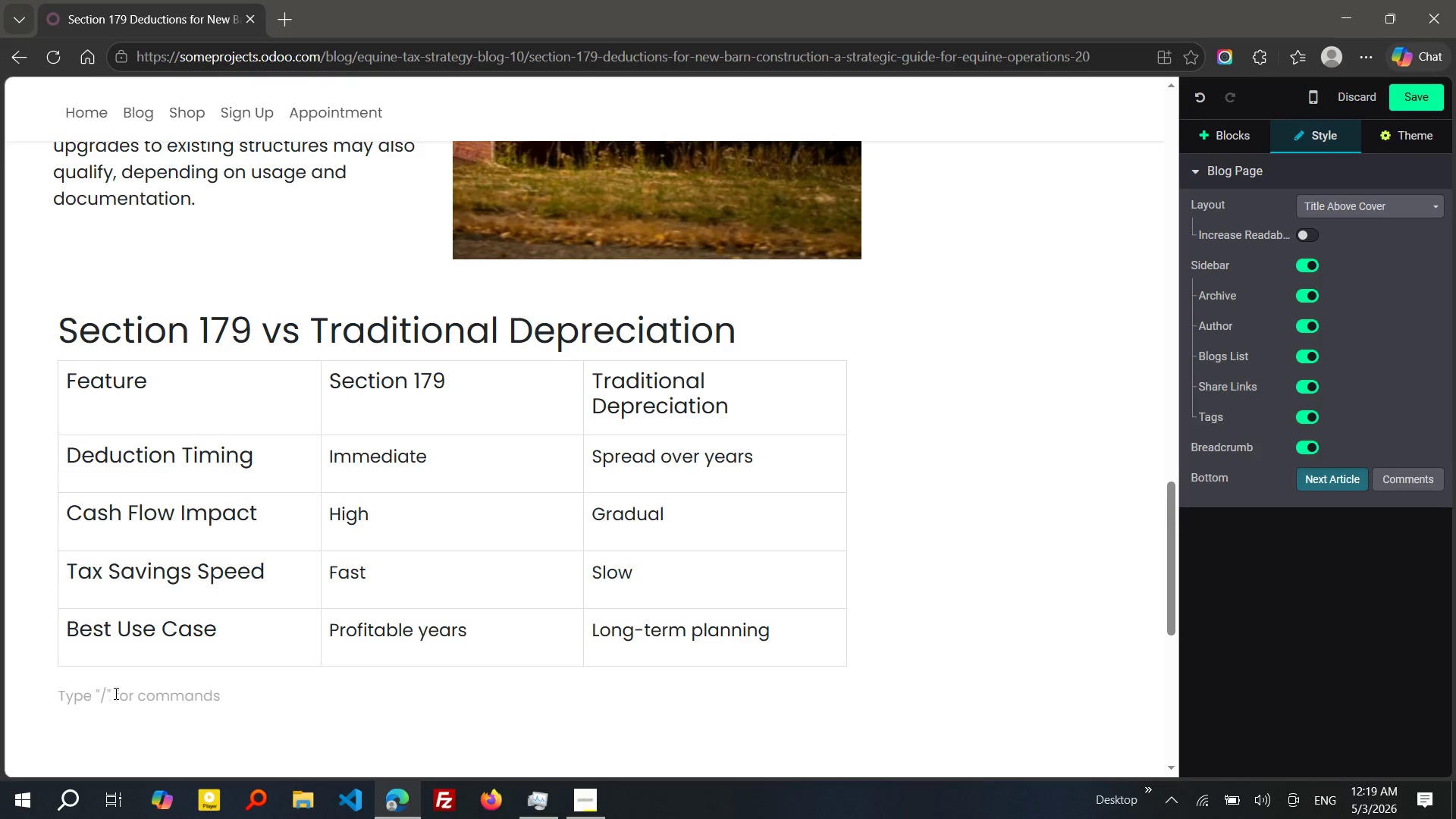 
wait(5.47)
 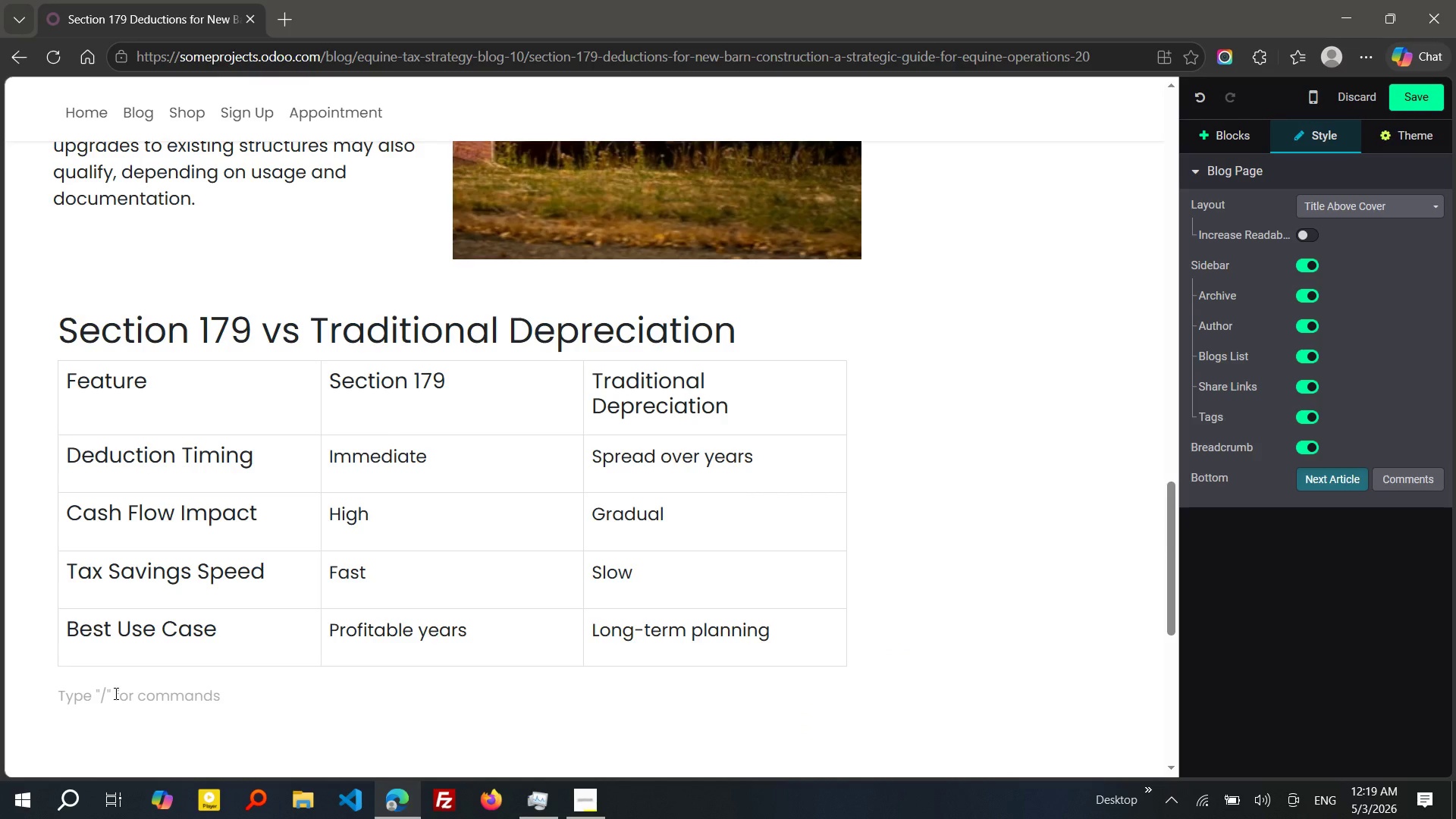 
type(THIS)
 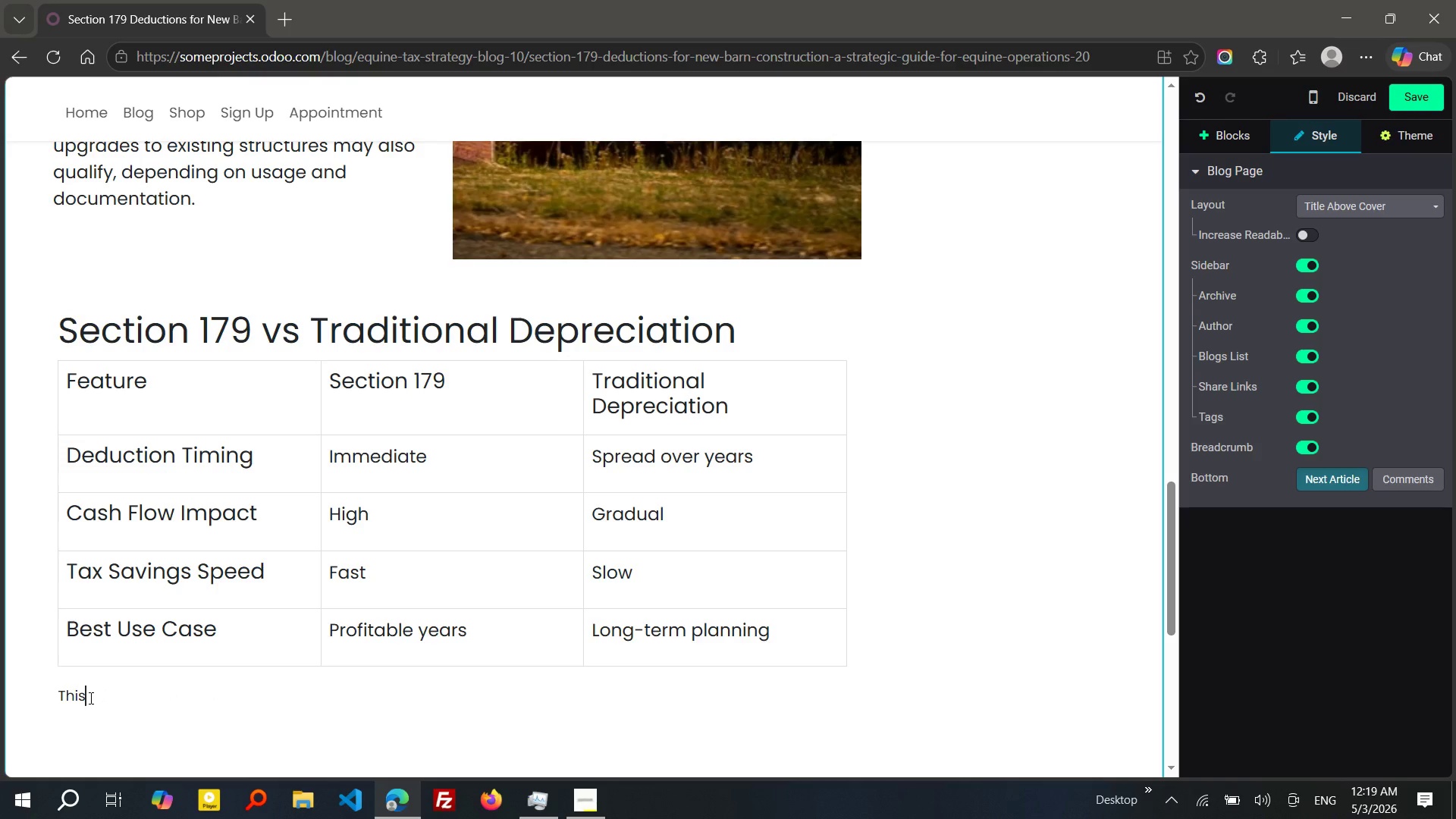 
left_click_drag(start_coordinate=[89, 698], to_coordinate=[49, 694])
 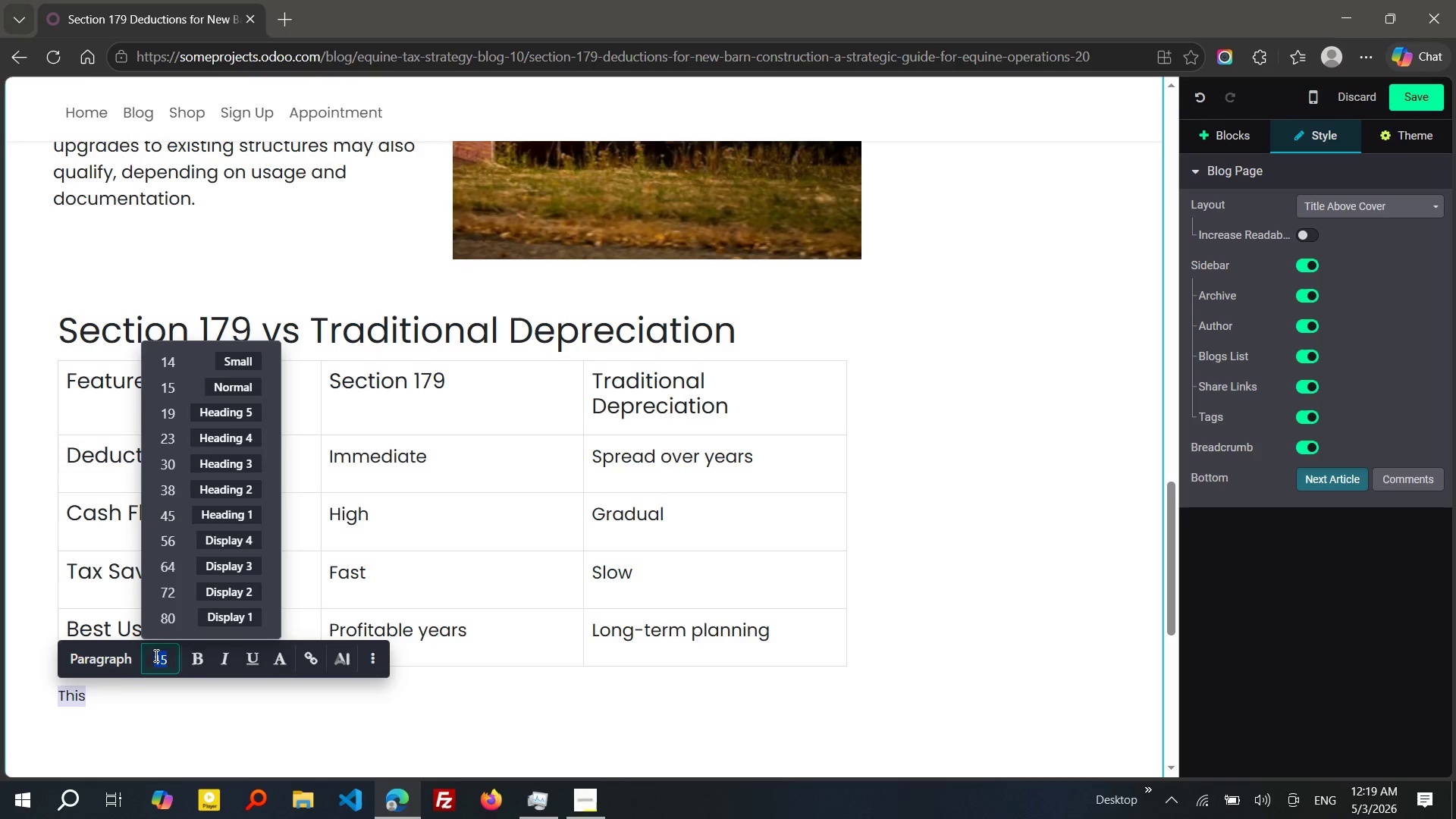 
left_click([155, 655])
 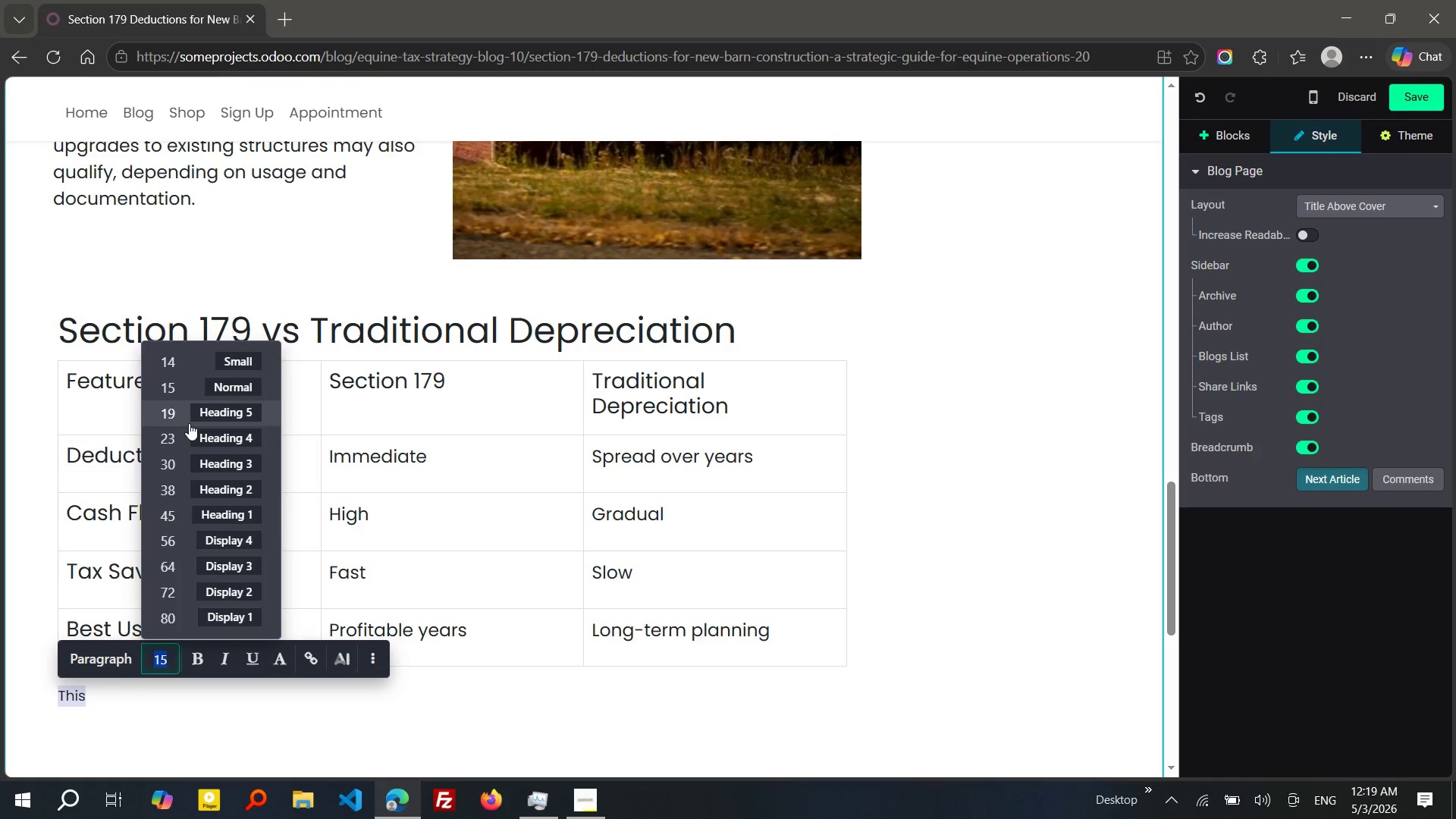 
left_click([189, 423])
 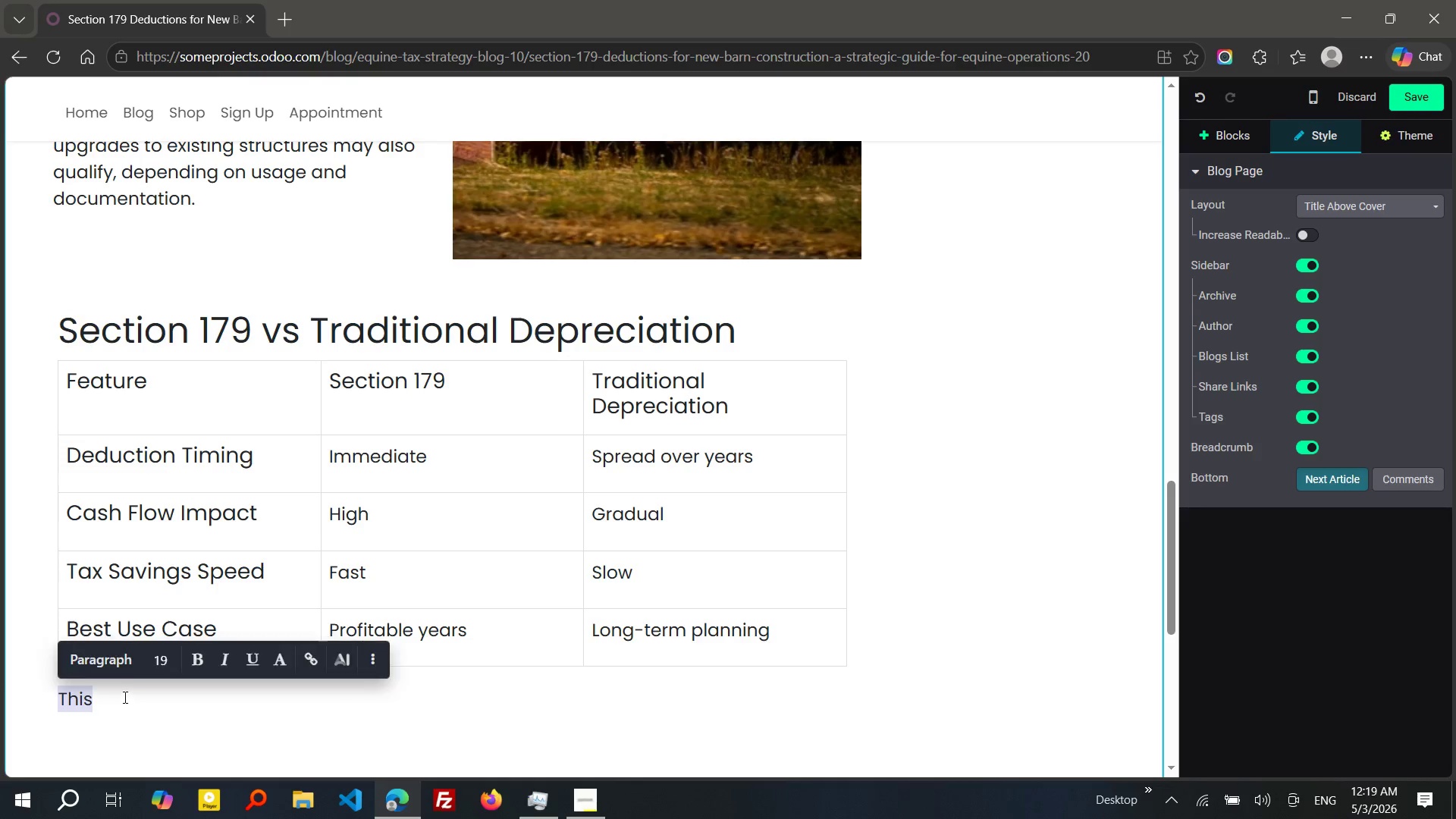 
left_click([124, 697])
 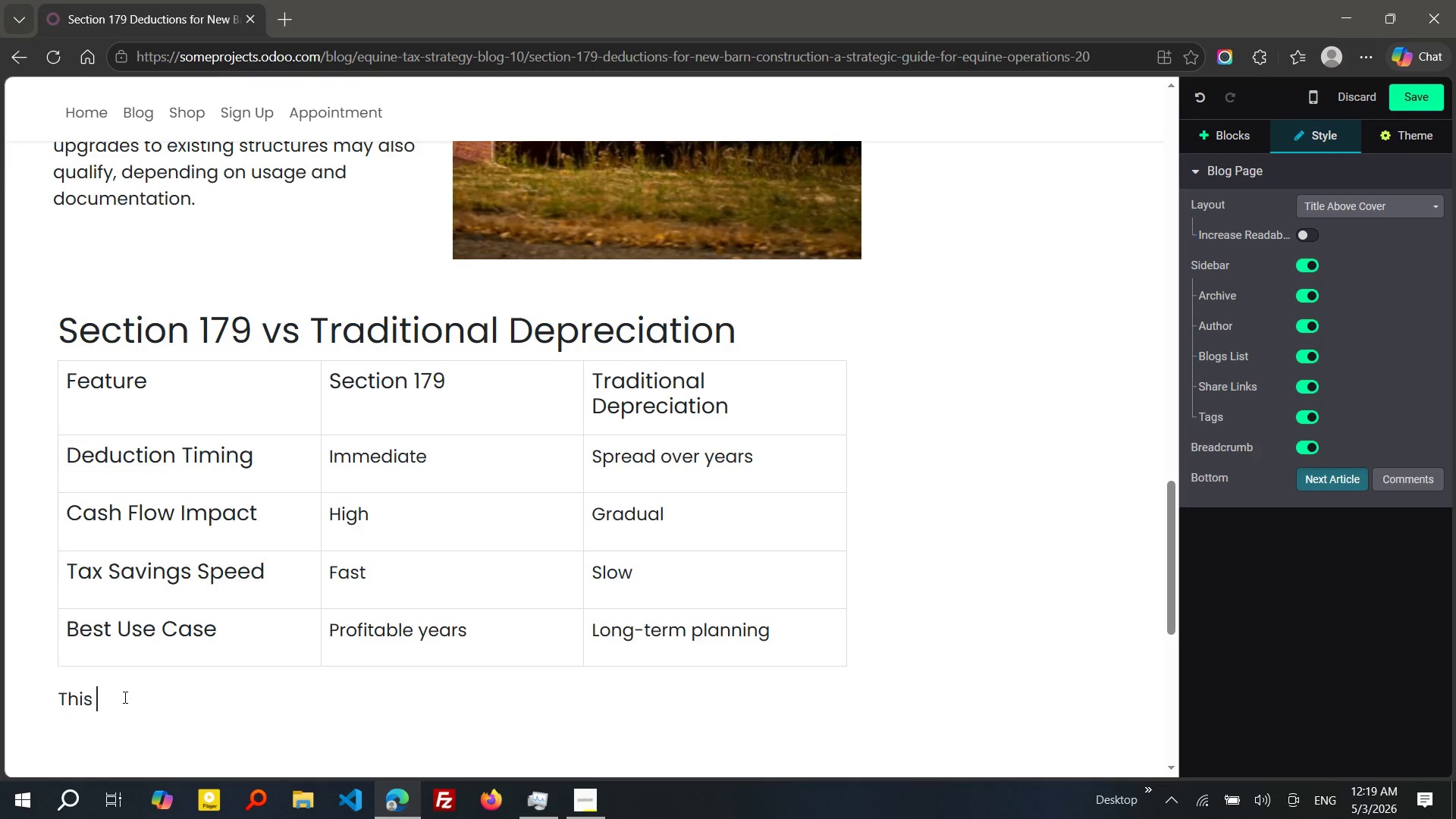 
type( comparison highlights why many ranch owners prefer Section 179 when timing and profitability)
 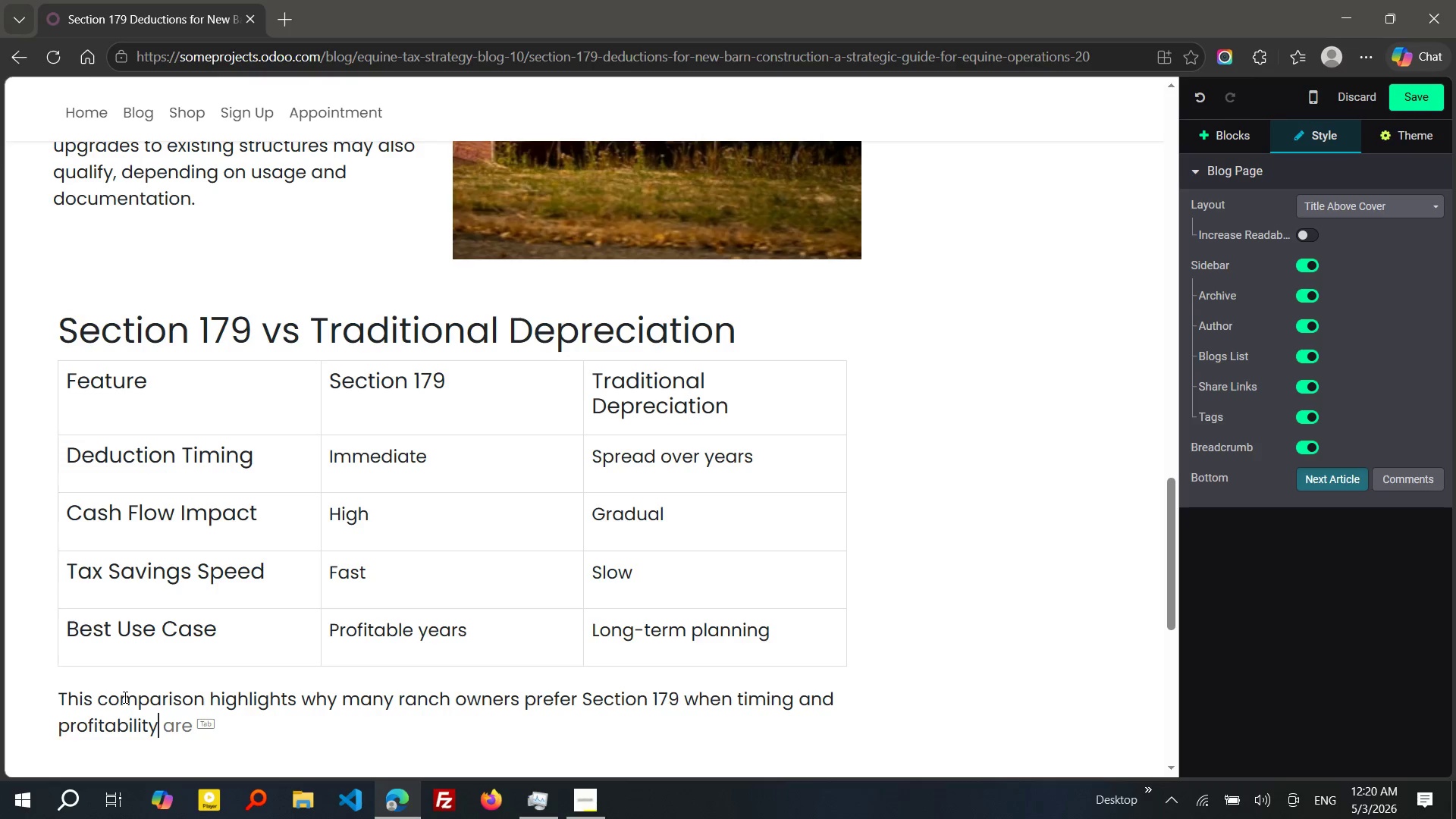 
type( align.)
 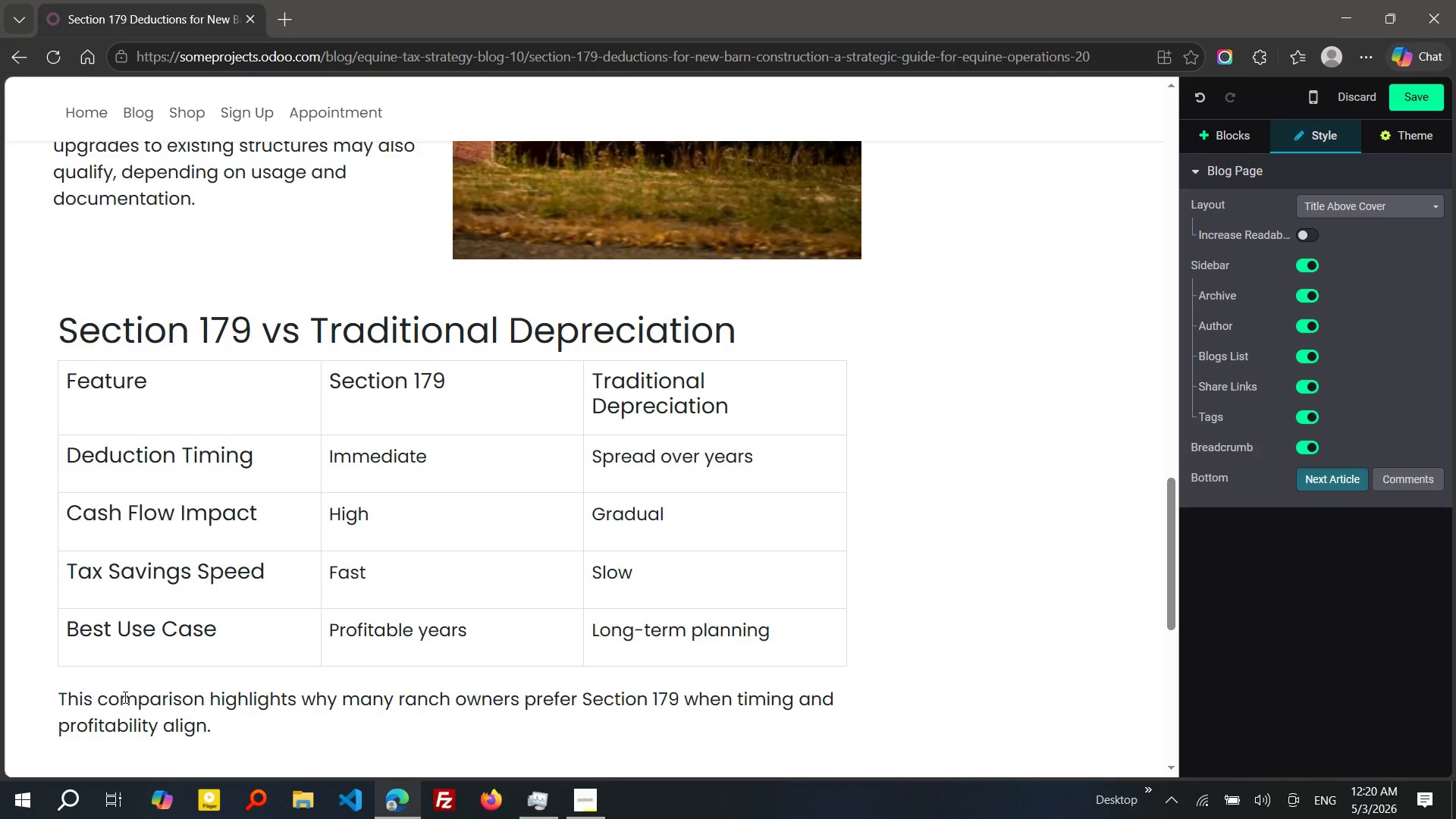 
key(Enter)
 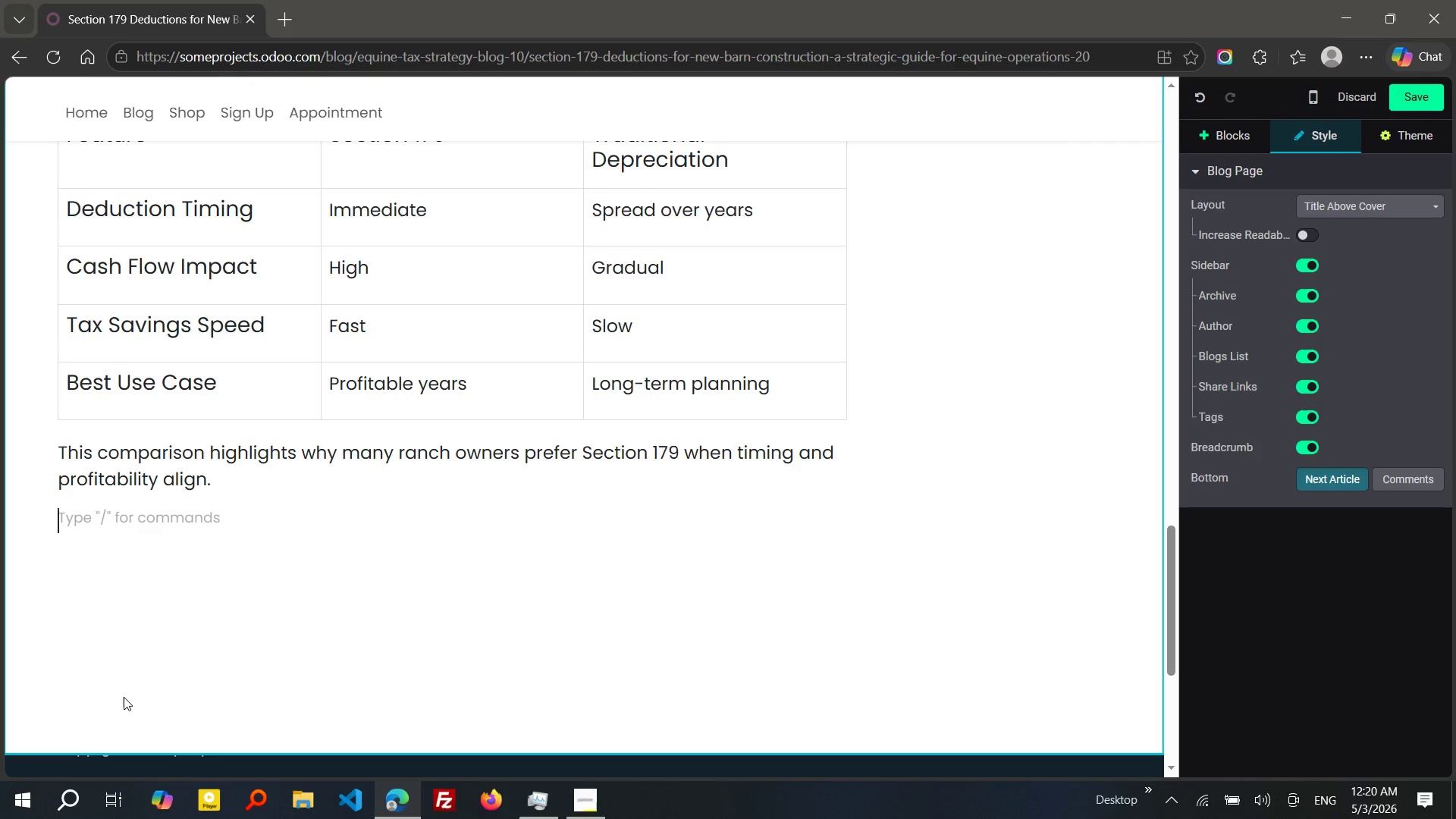 
wait(15.45)
 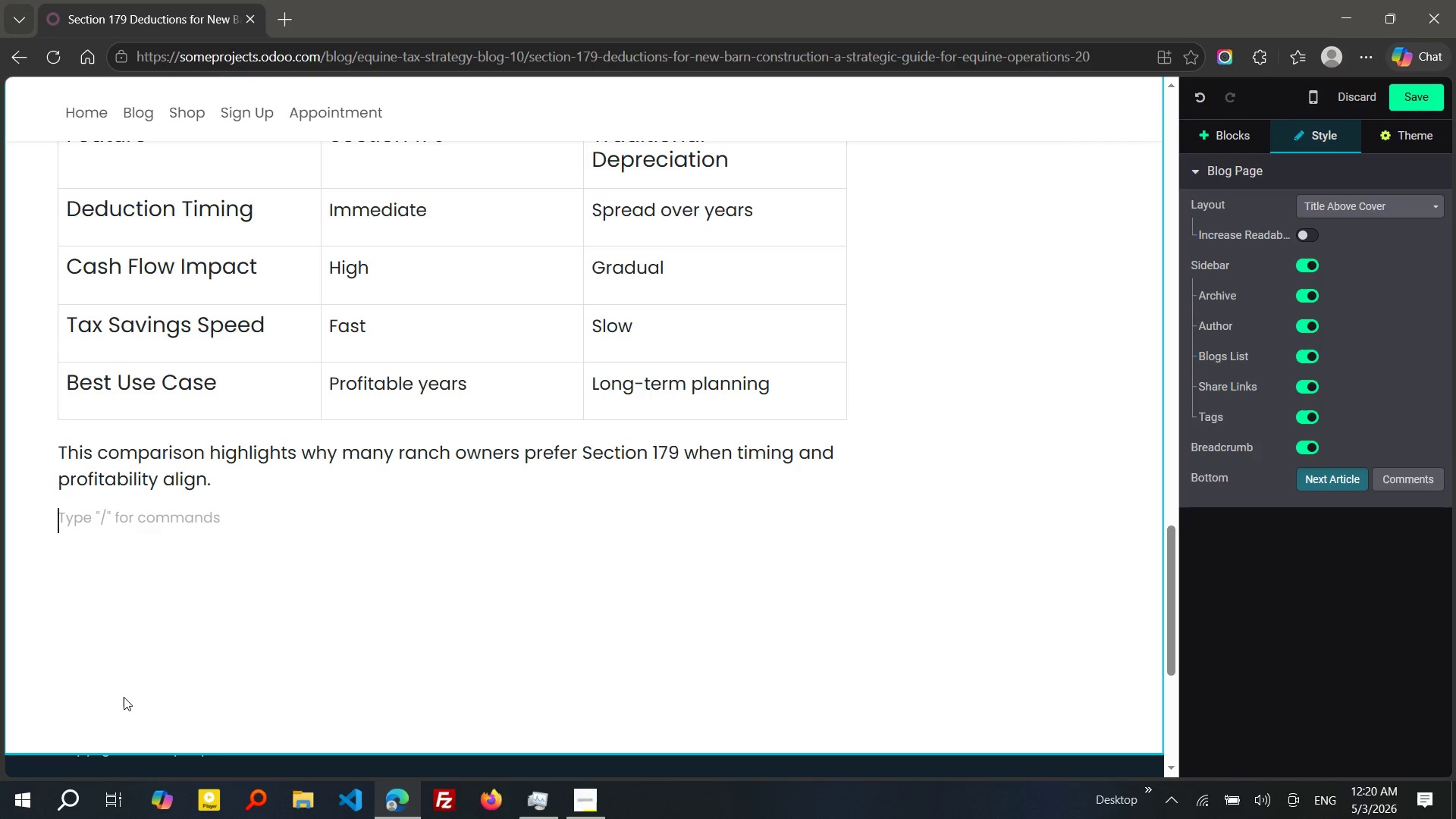 
key(Slash)
 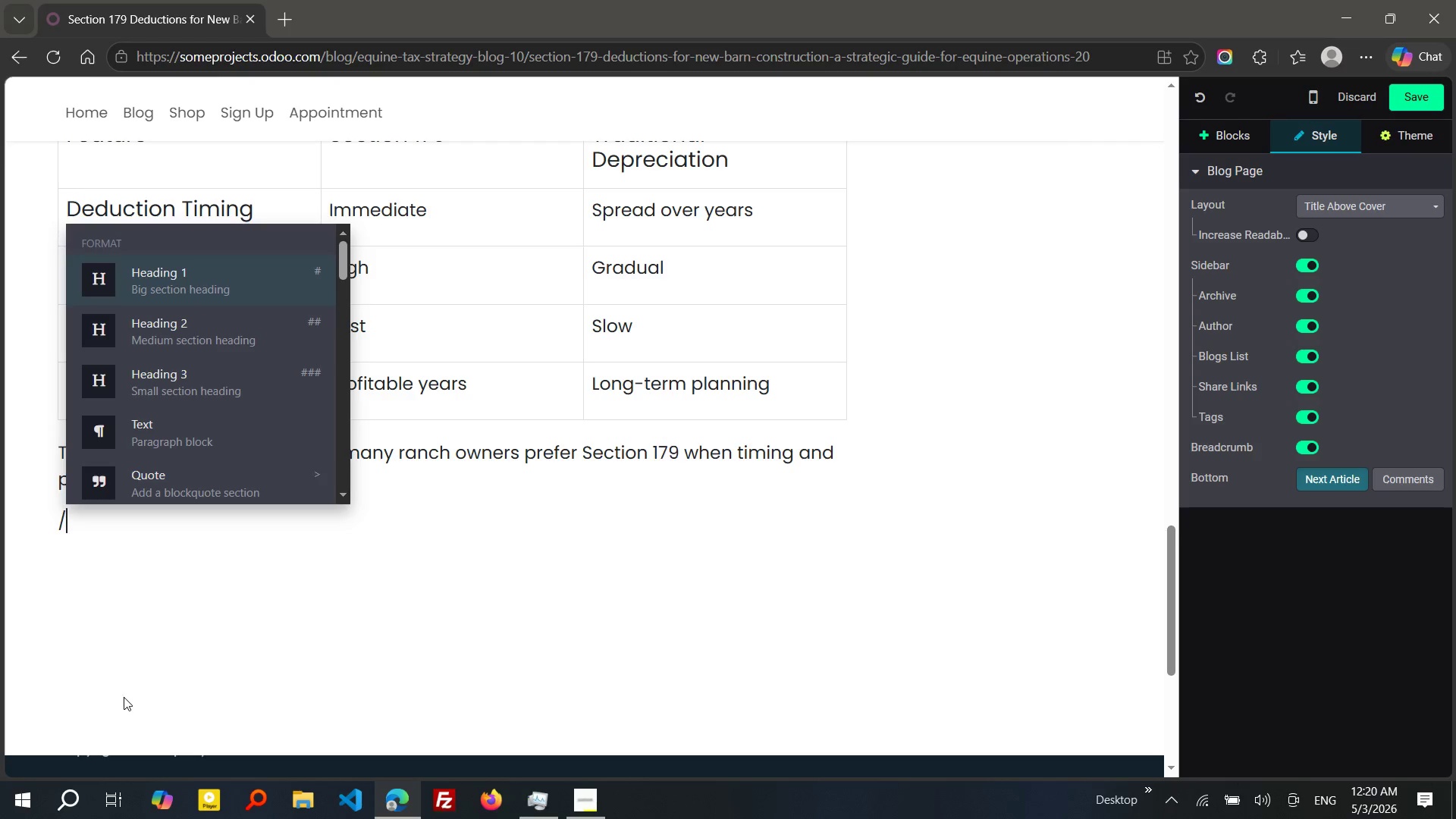 
key(ArrowDown)
 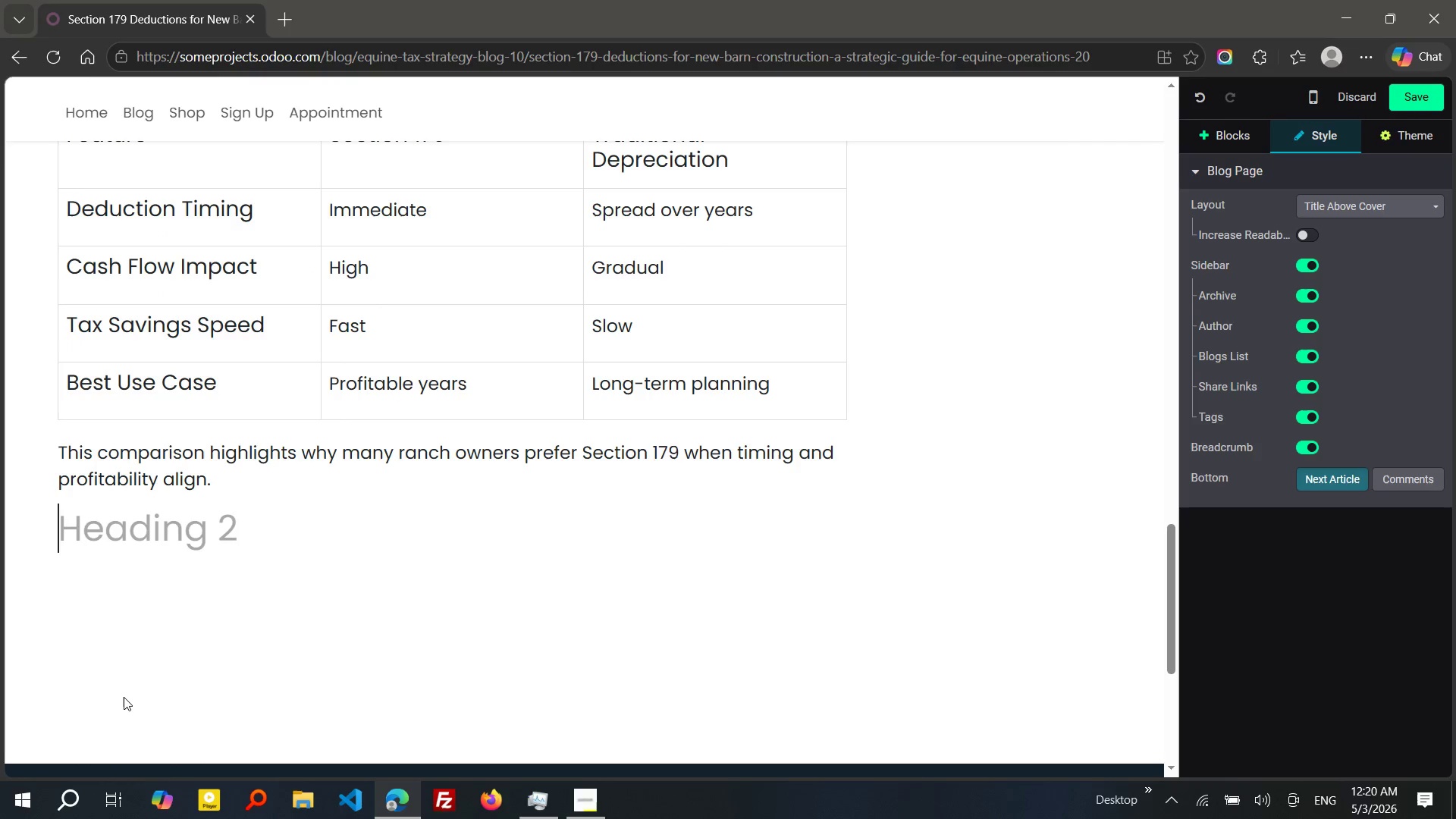 
key(Enter)
 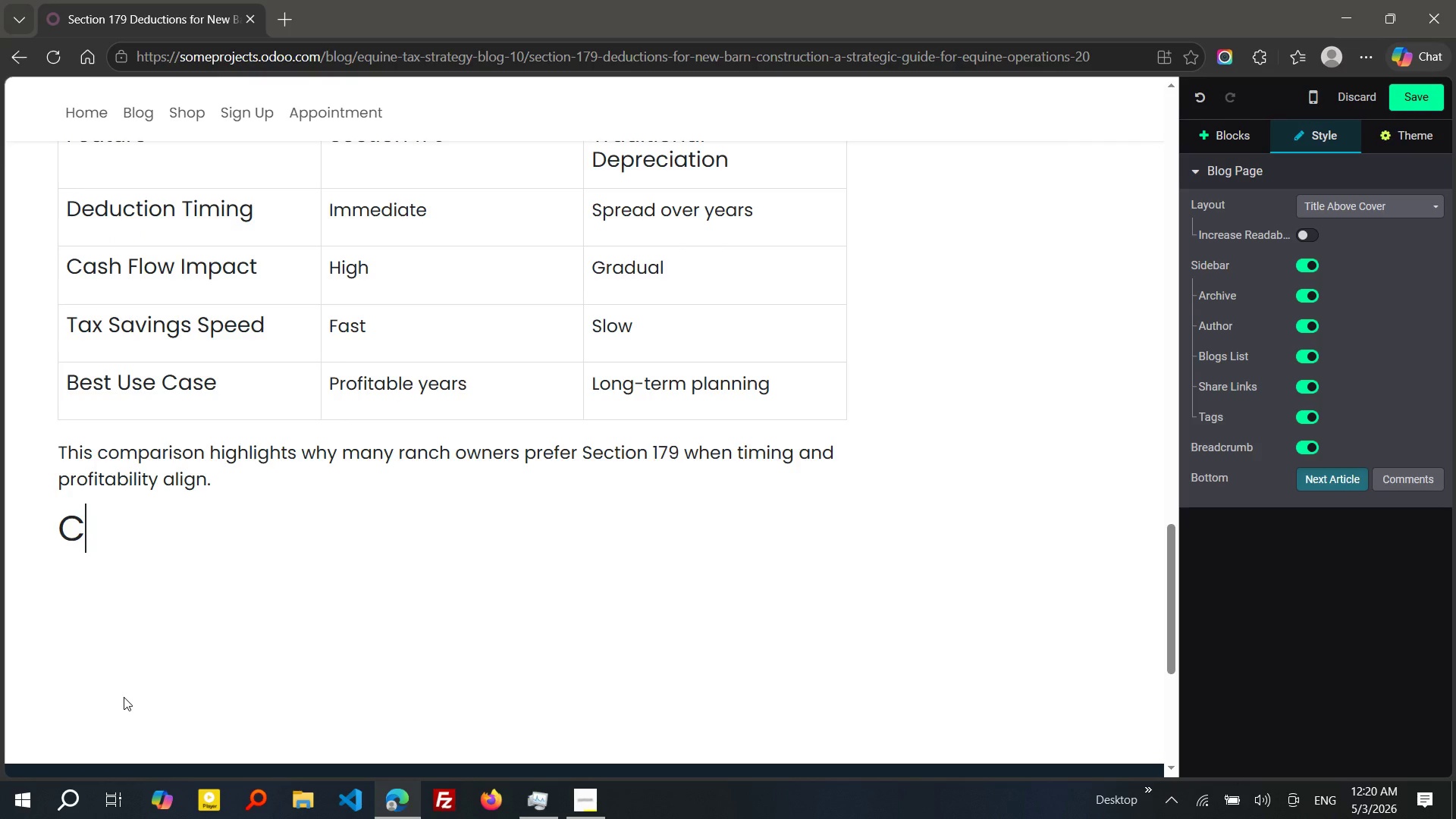 
type(Coo)
key(Backspace)
type(mmon Mistakes to AVid)
 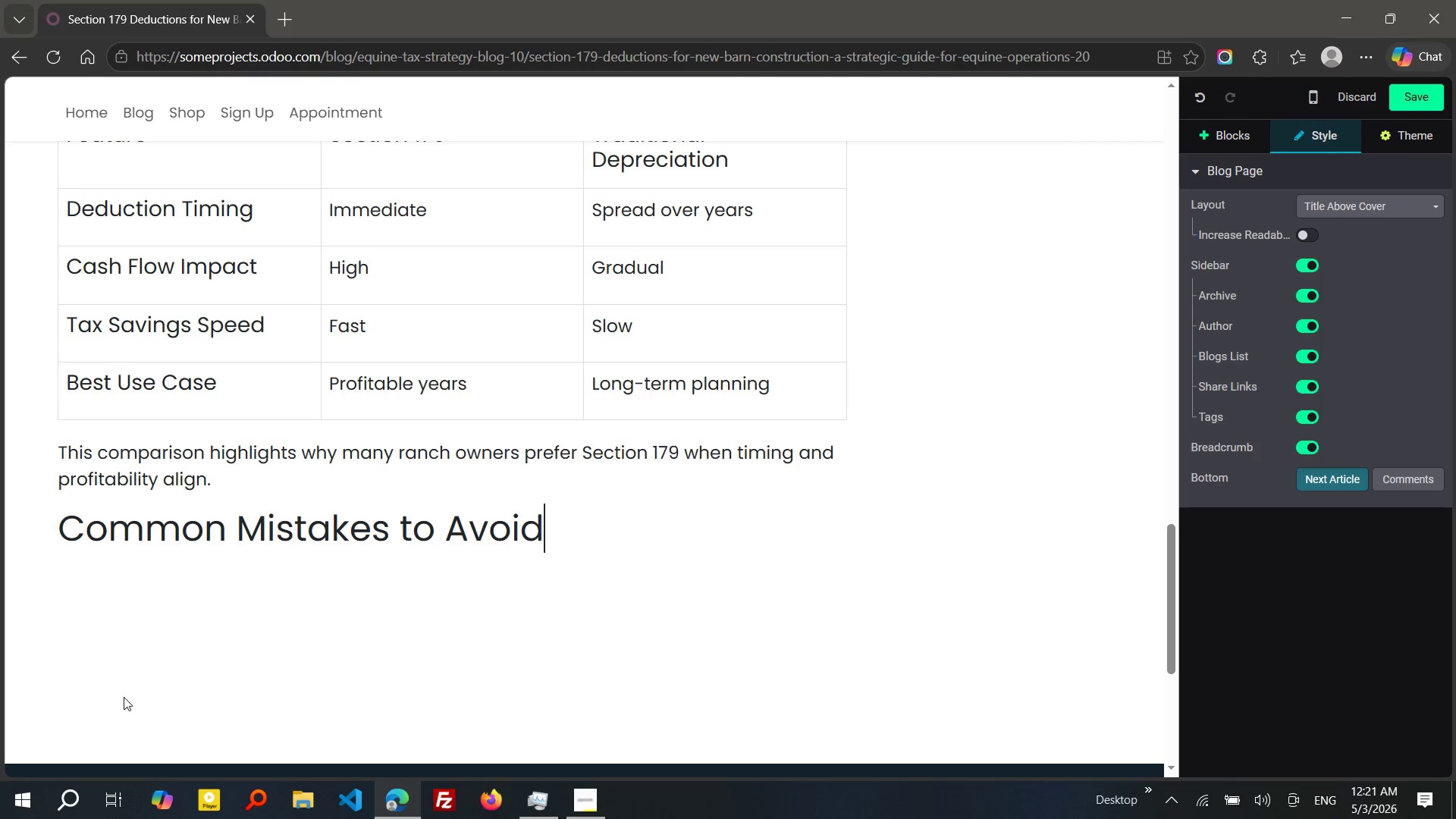 
key(Enter)
 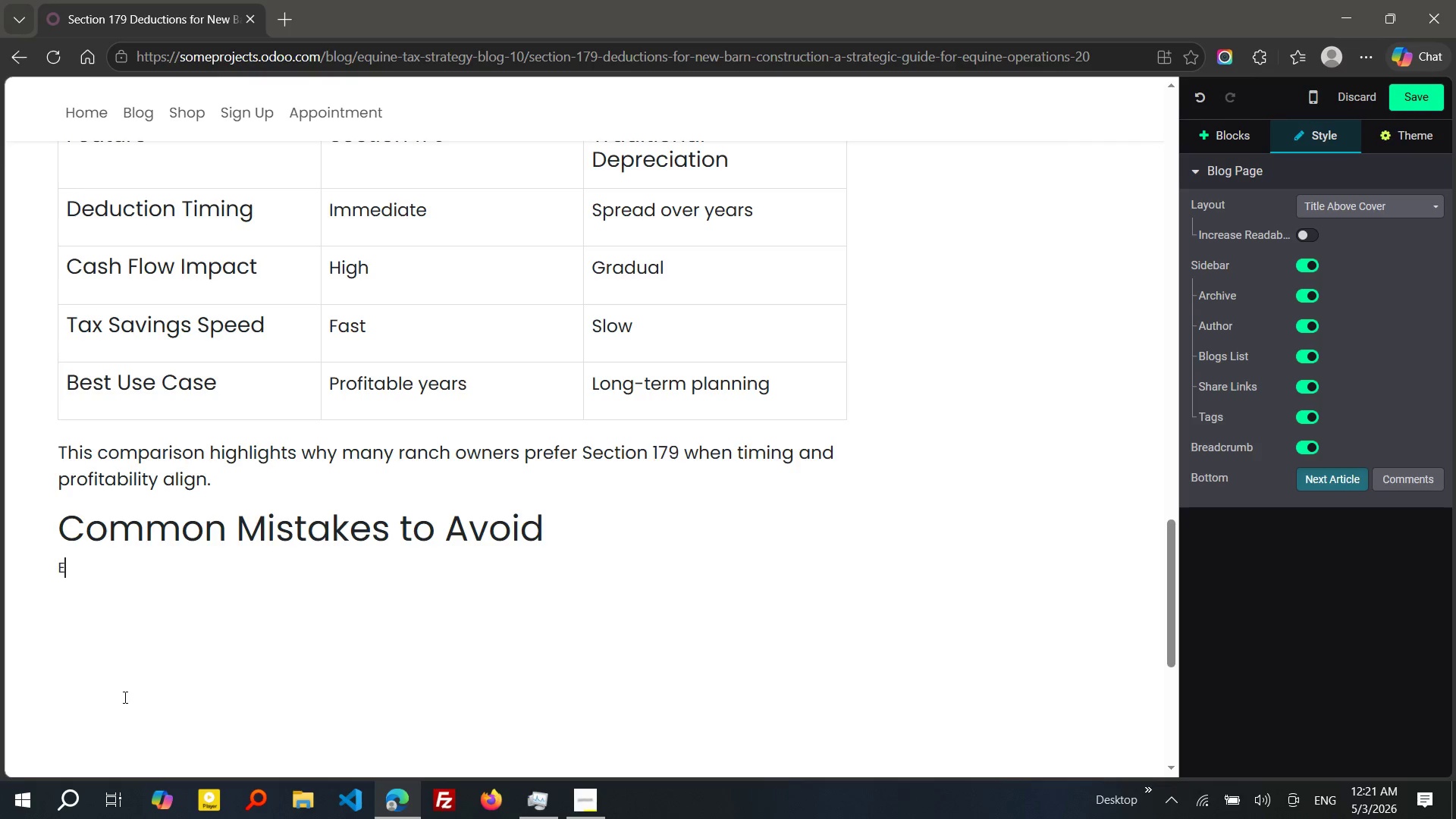 
type(Even)
 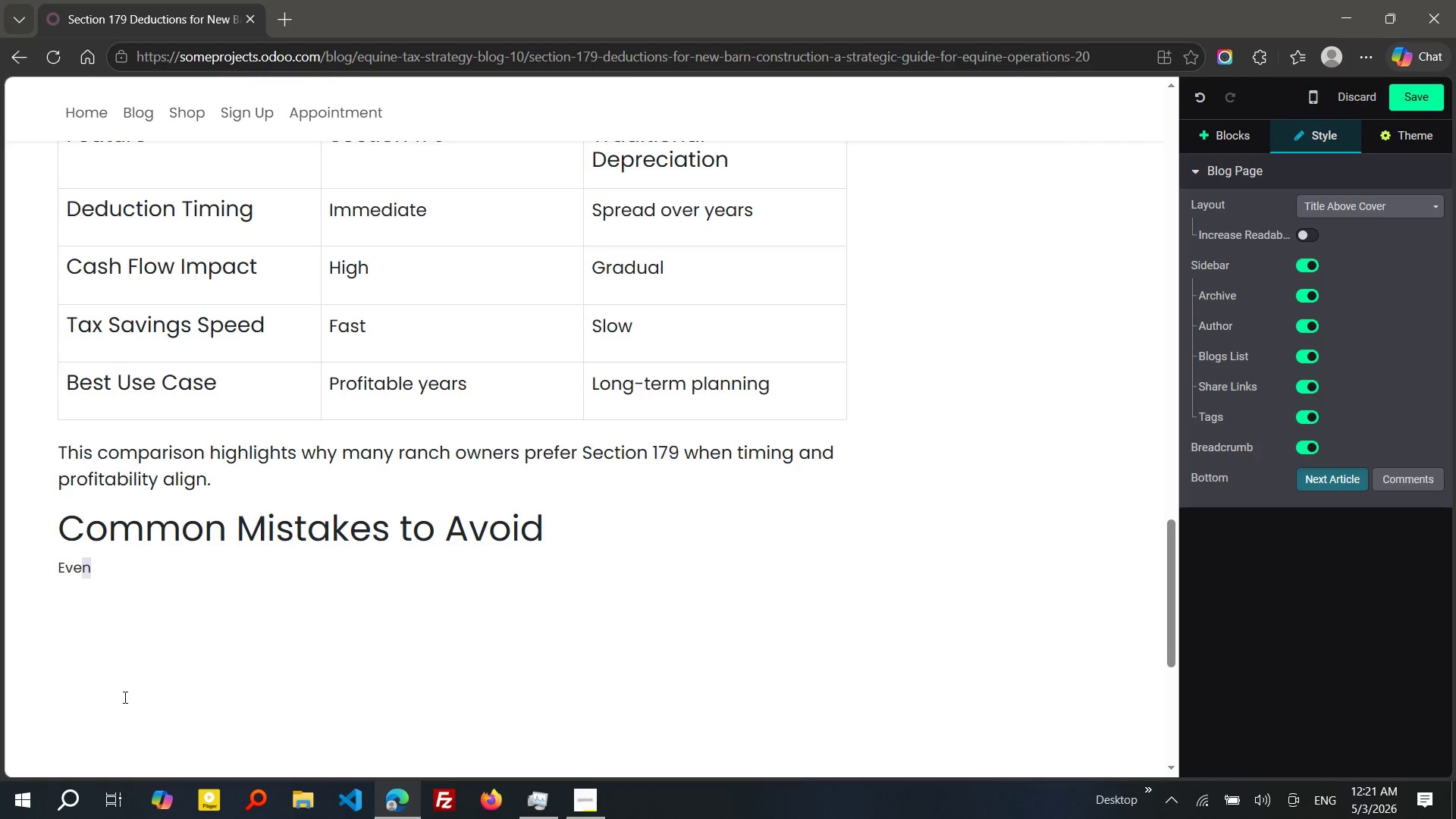 
key(ArrowLeft)
 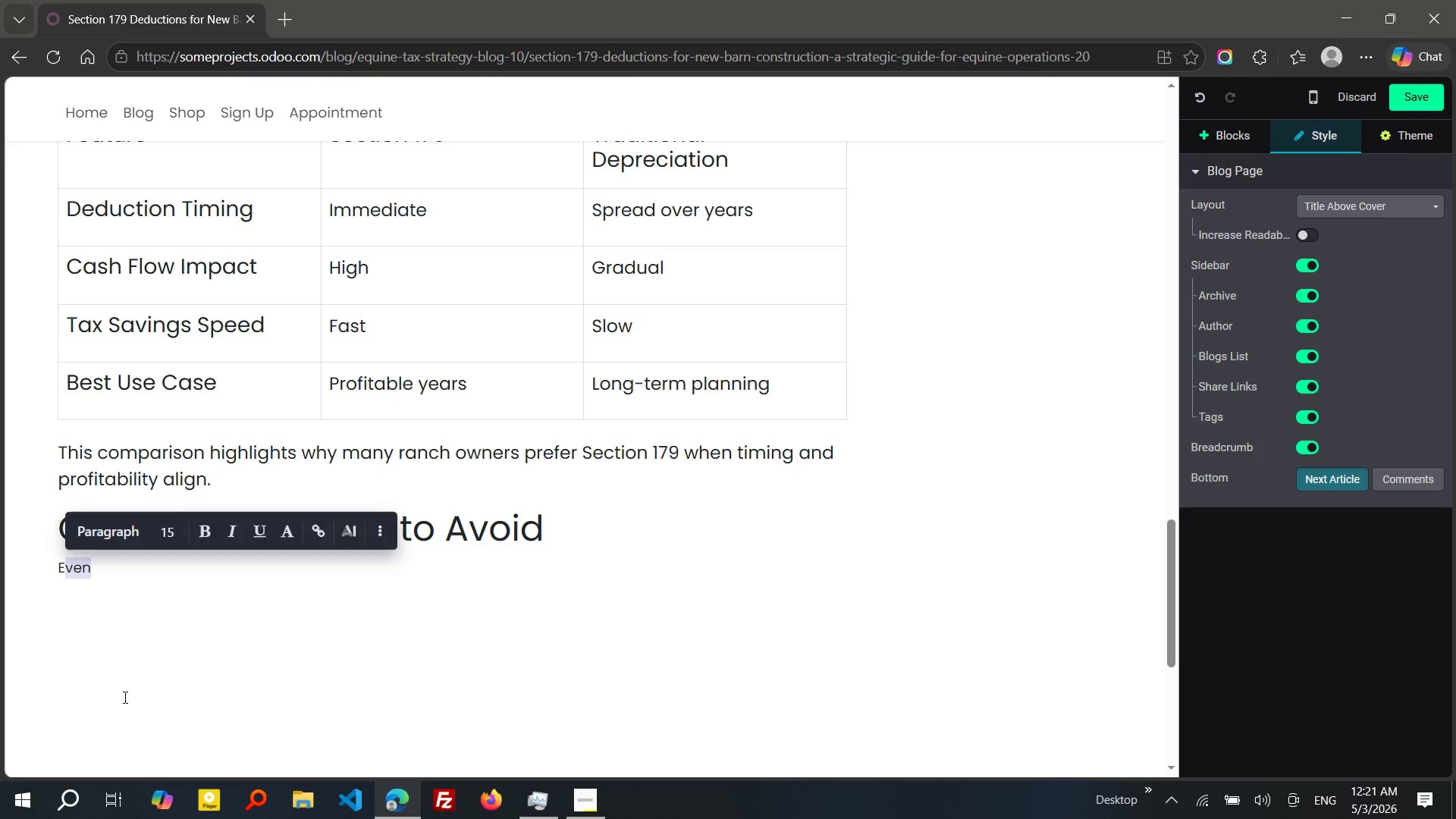 
key(ArrowLeft)
 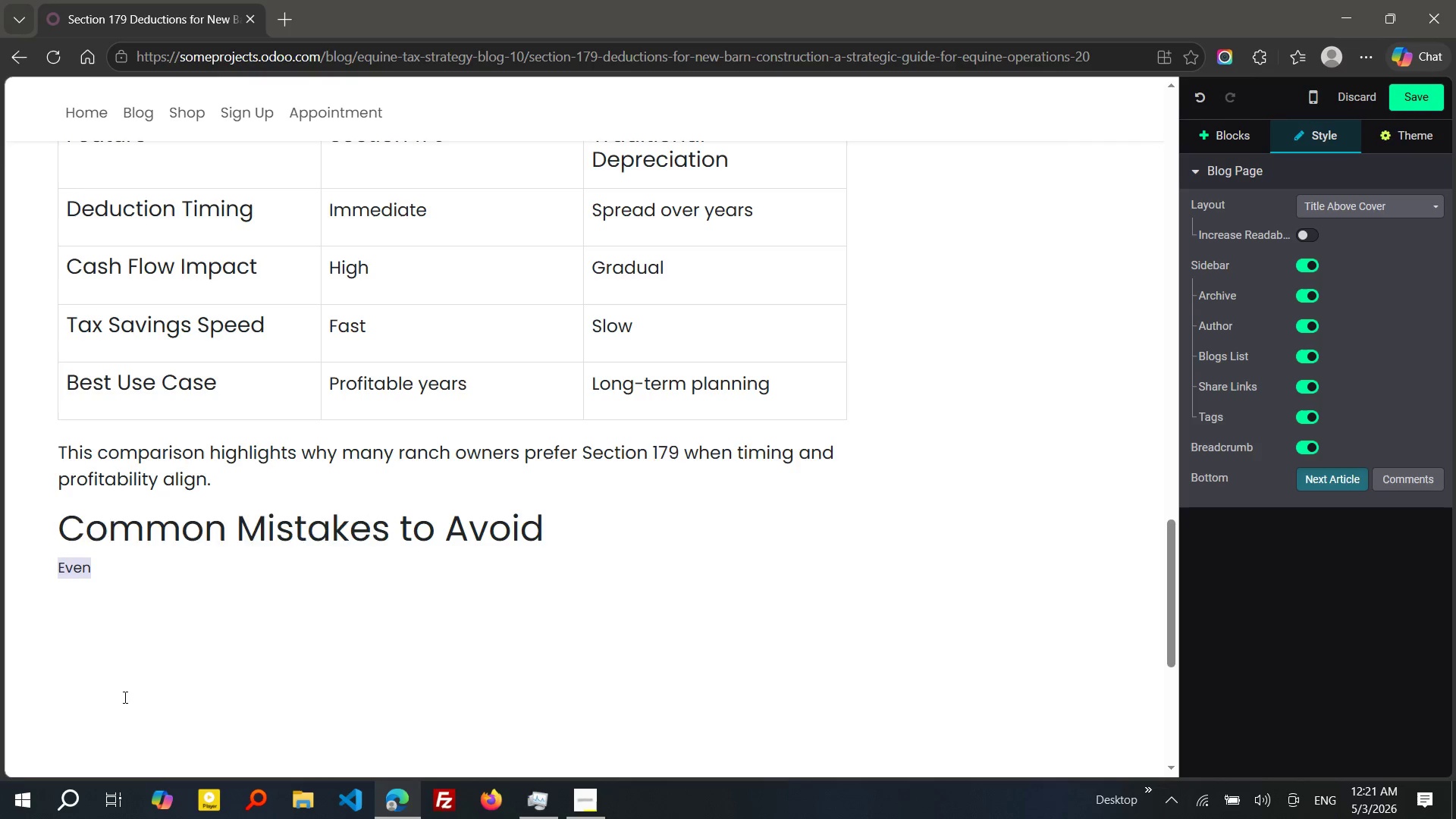 
key(Shift+ArrowLeft)
 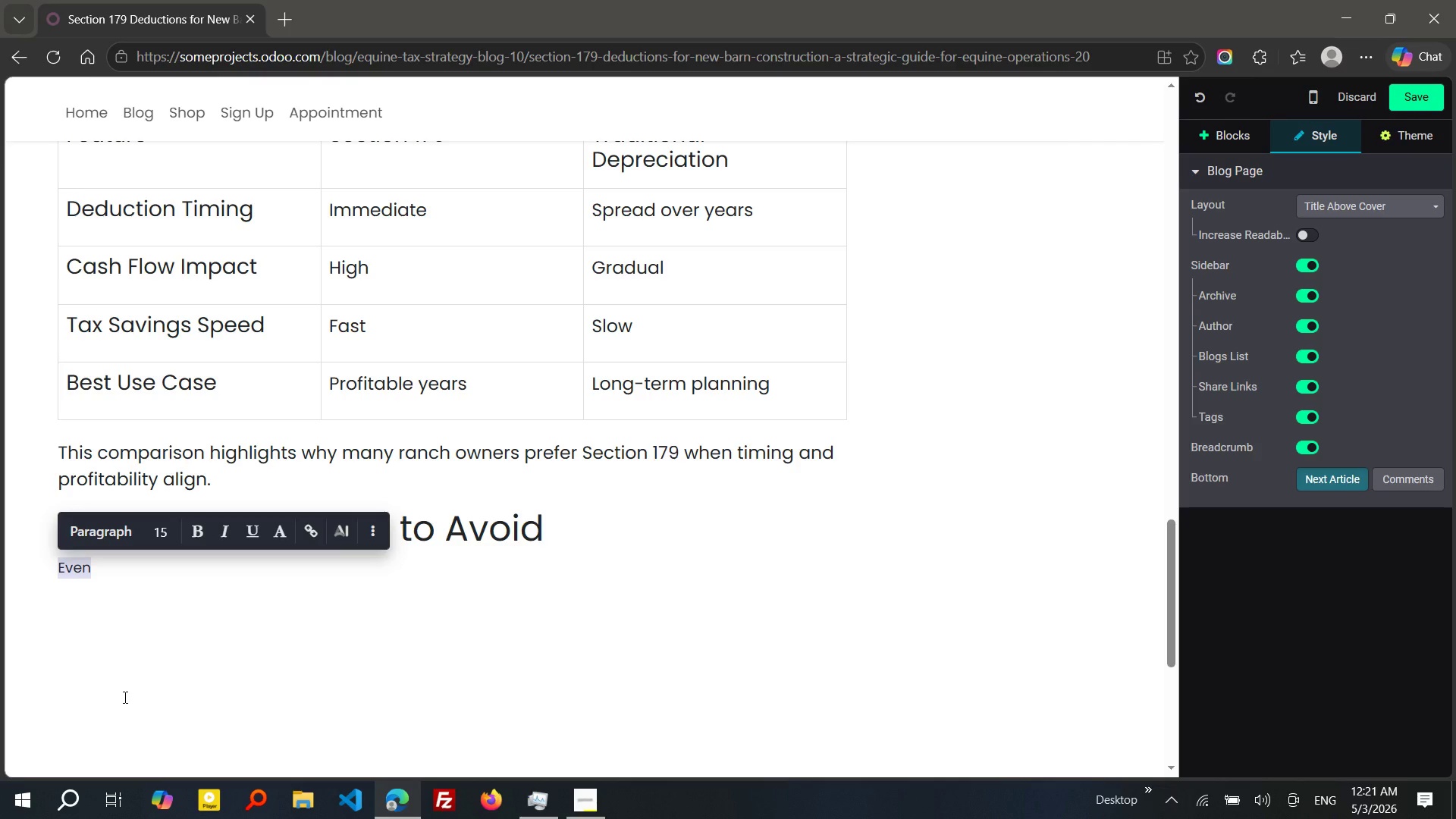 
key(Shift+ArrowLeft)
 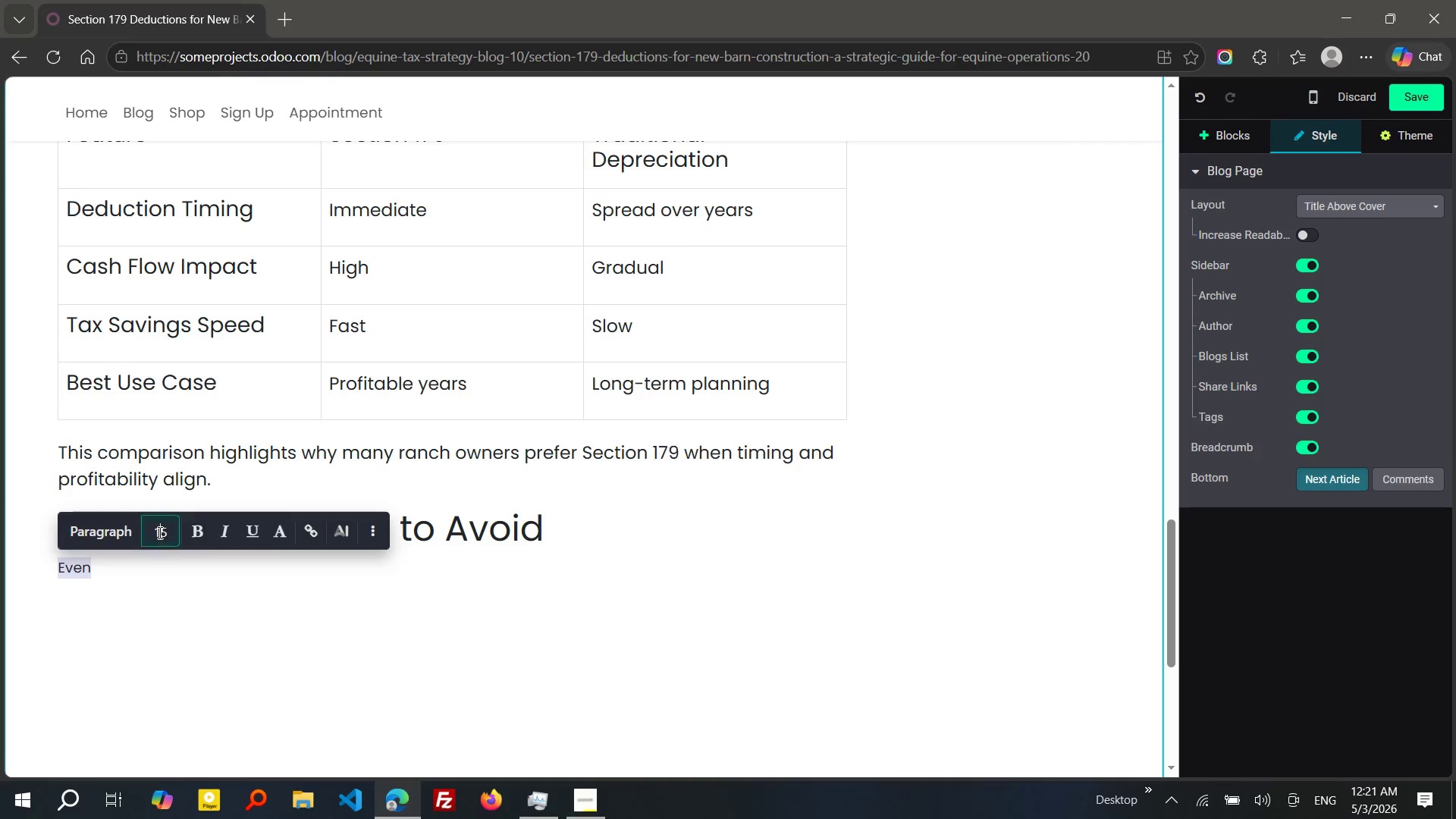 
left_click([158, 532])
 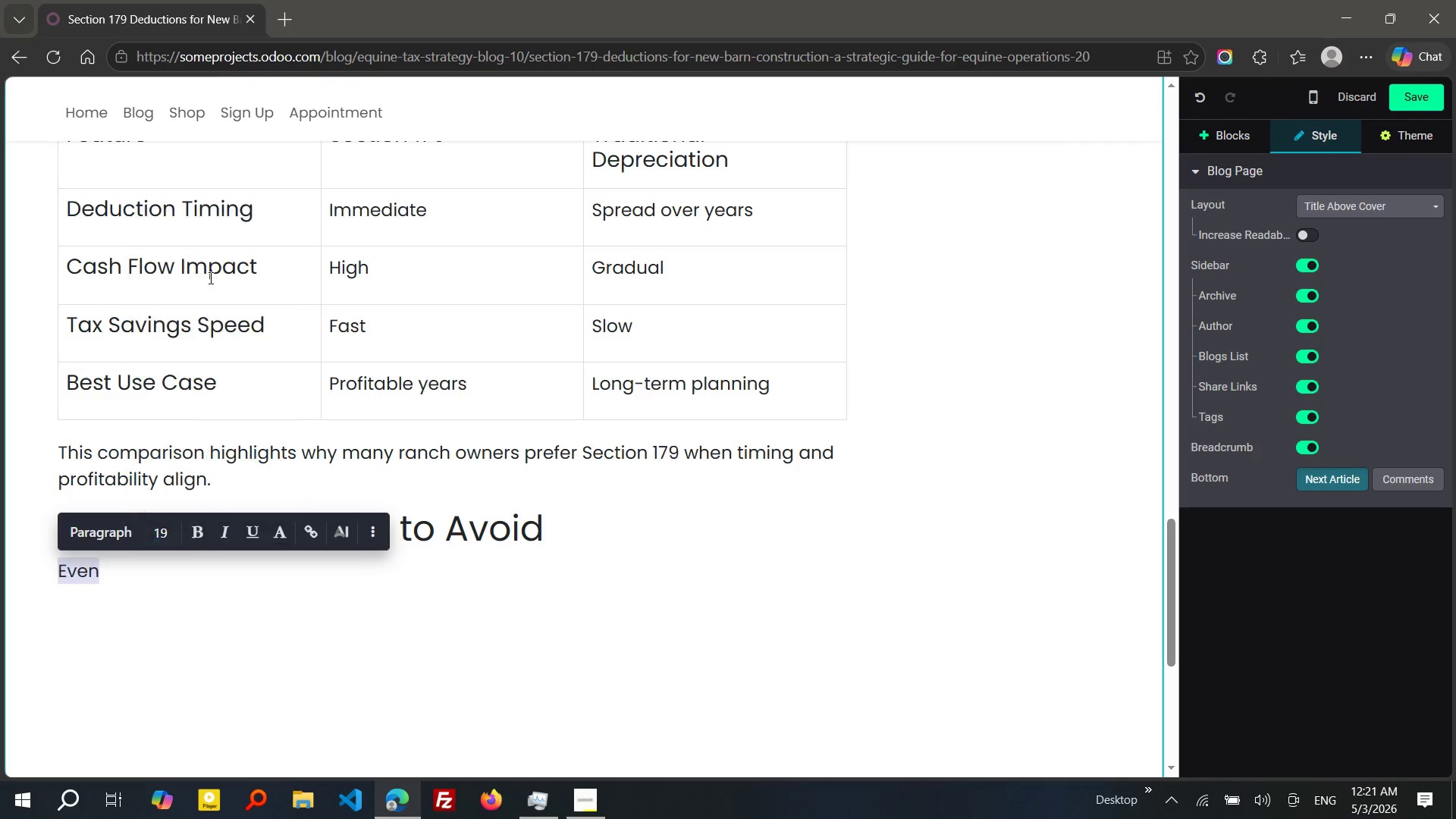 
left_click([209, 278])
 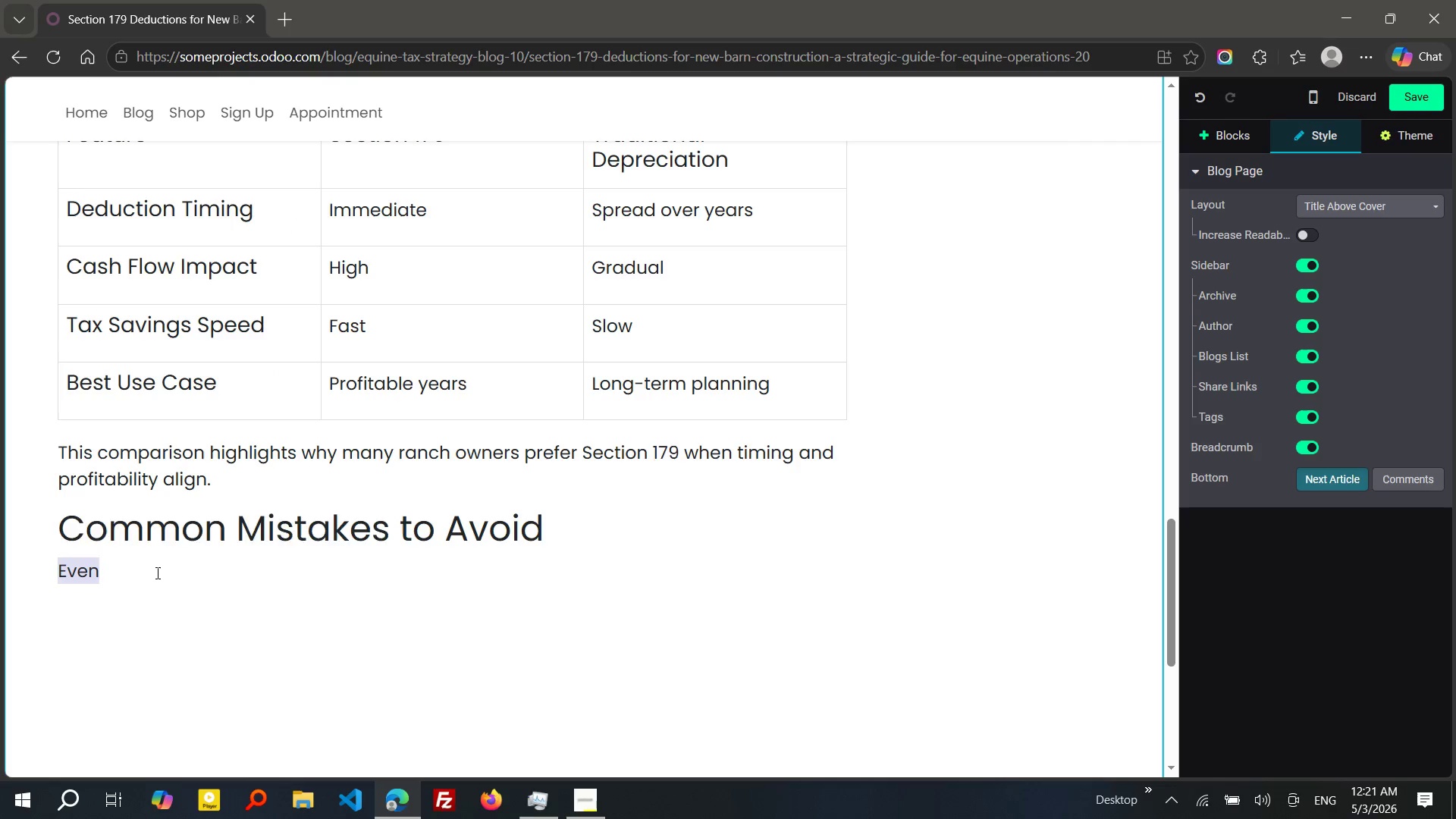 
left_click([156, 573])
 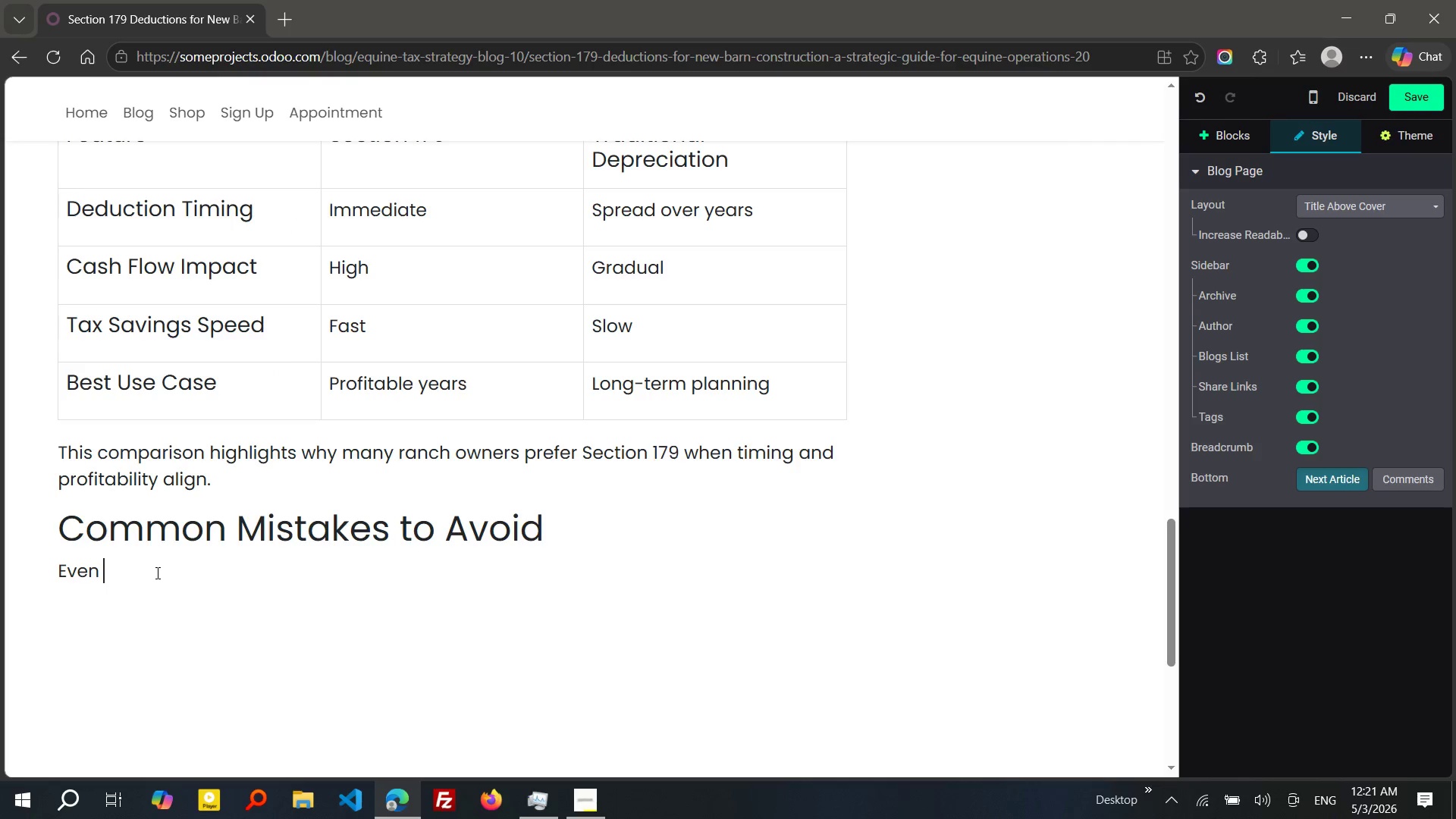 
type( experienced ranch o)
key(Tab)
type( can miss oppo)
key(Tab)
type( or make costly errors that reduce their total)
 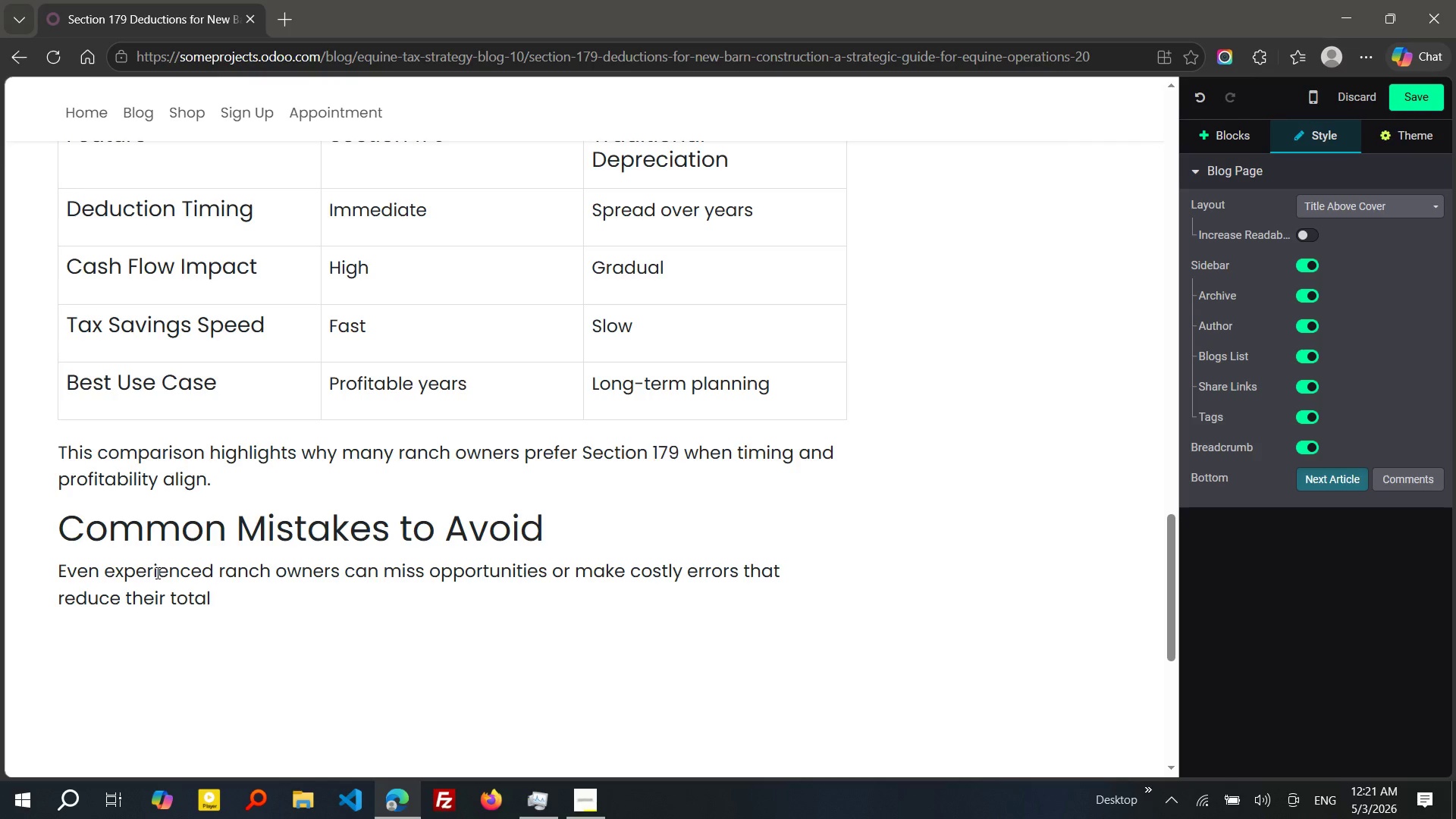 
type( deduction.)
 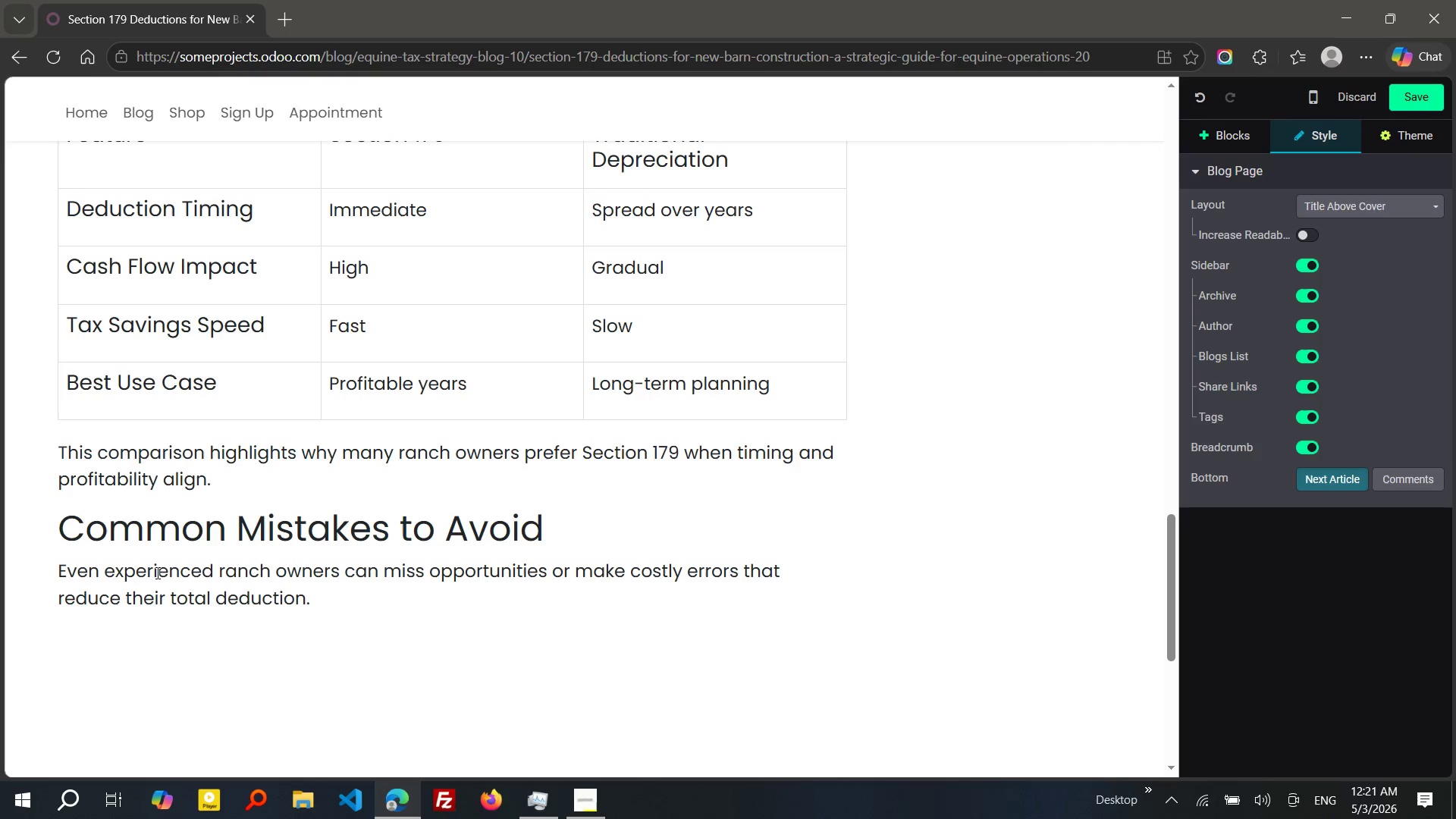 
key(Enter)
 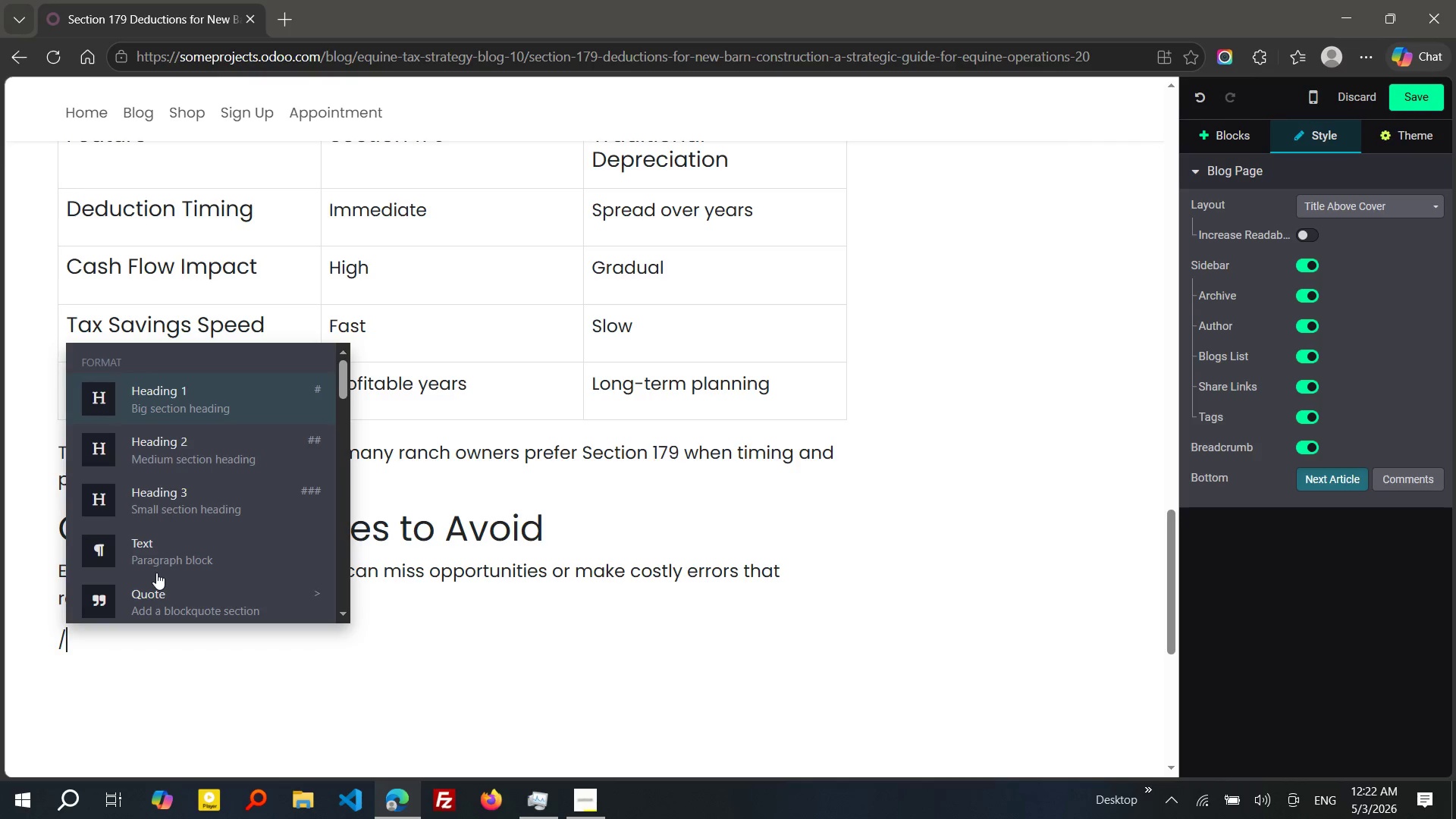 
type(/bu)
 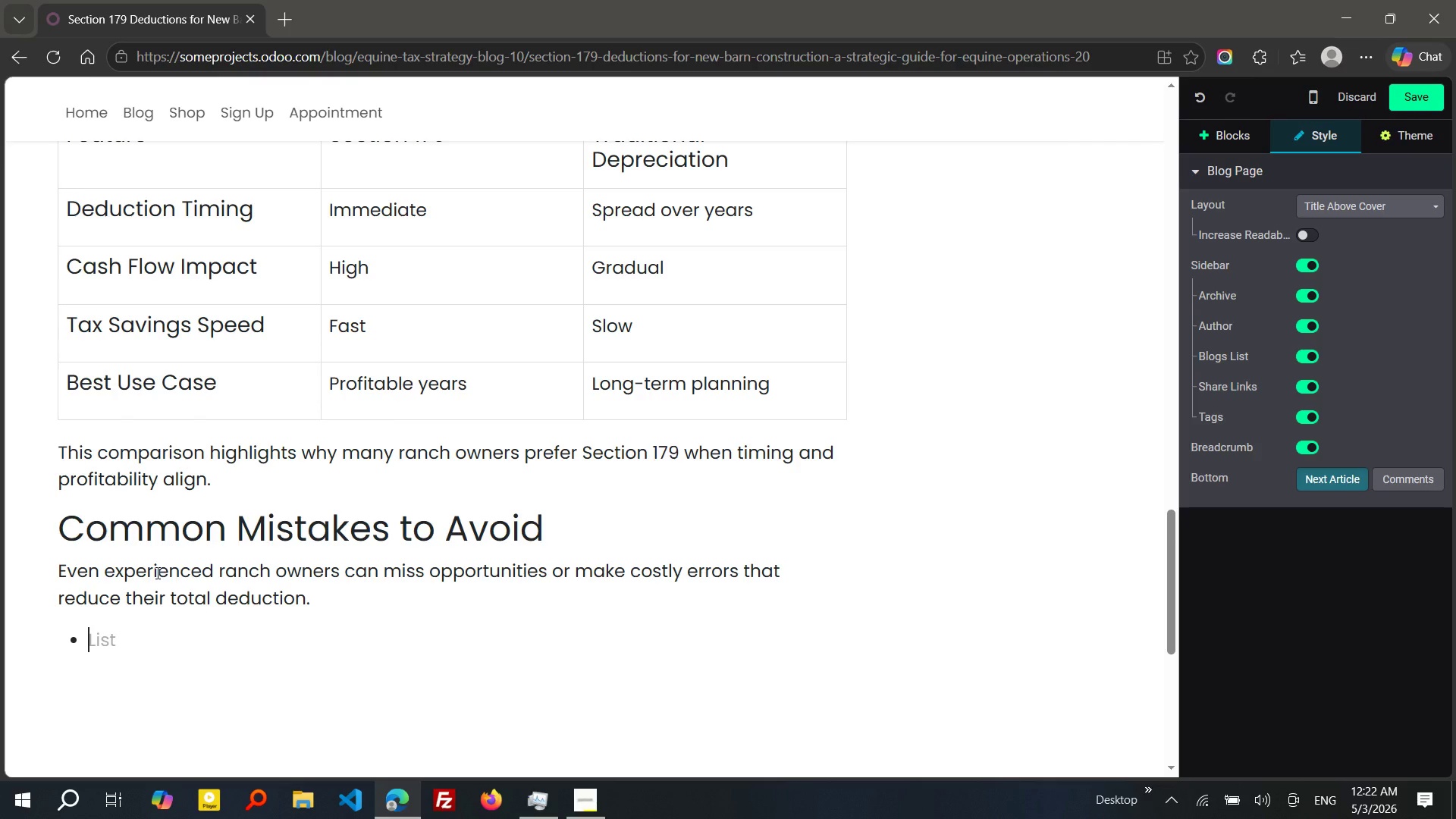 
key(Enter)
 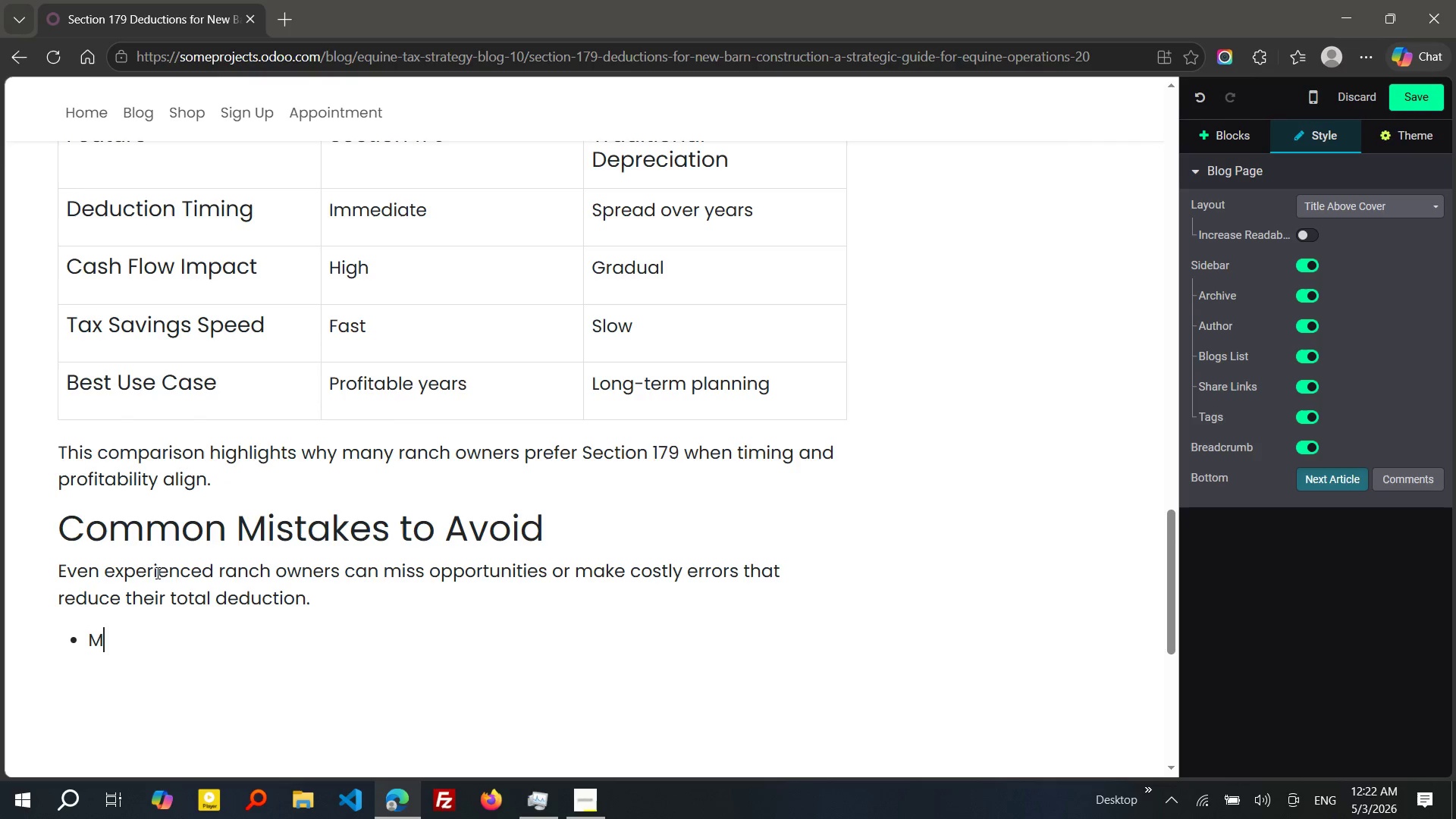 
type(Misca)
key(Backspace)
type(lassifying personal-use structures)
 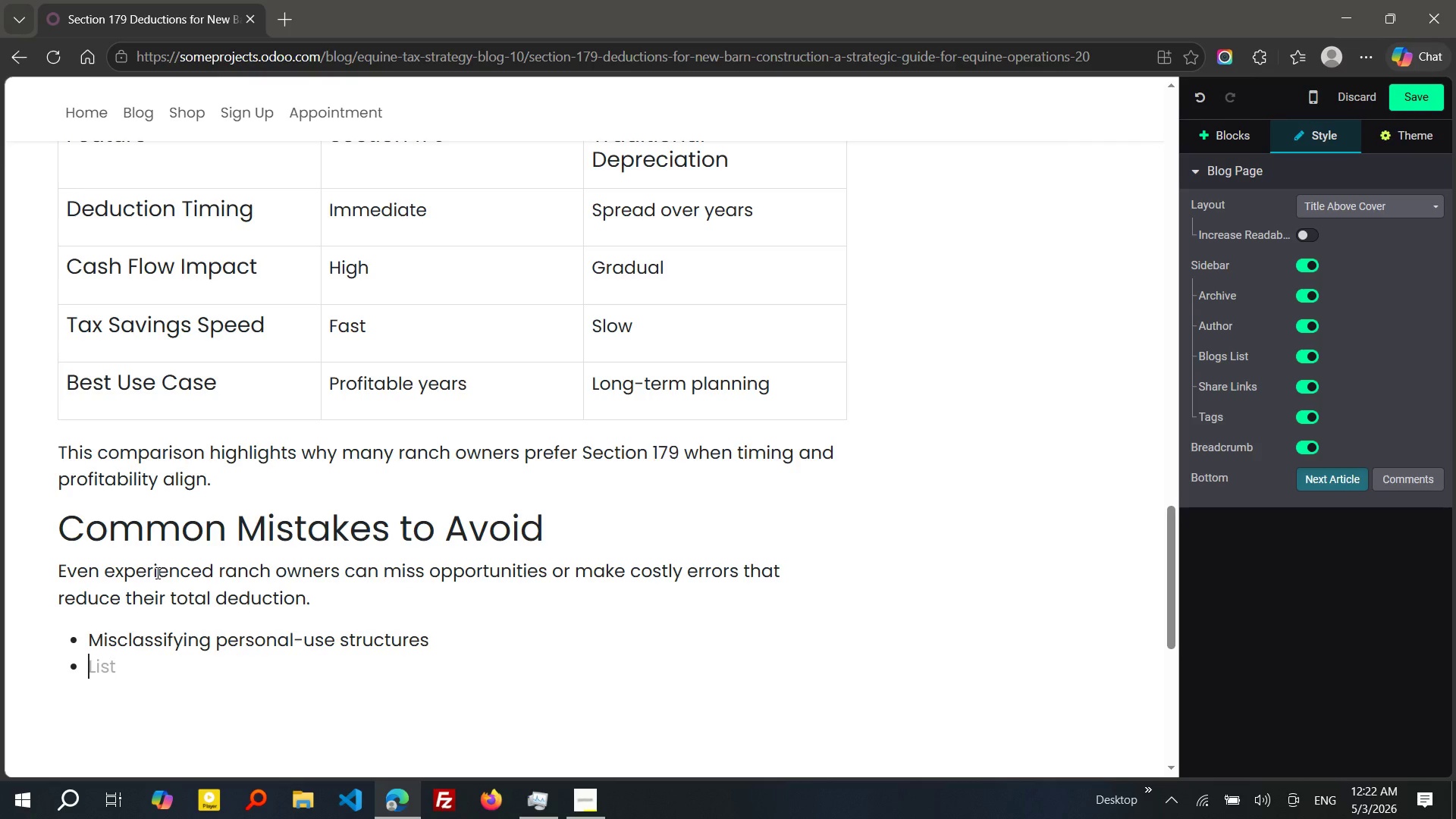 
key(Enter)
 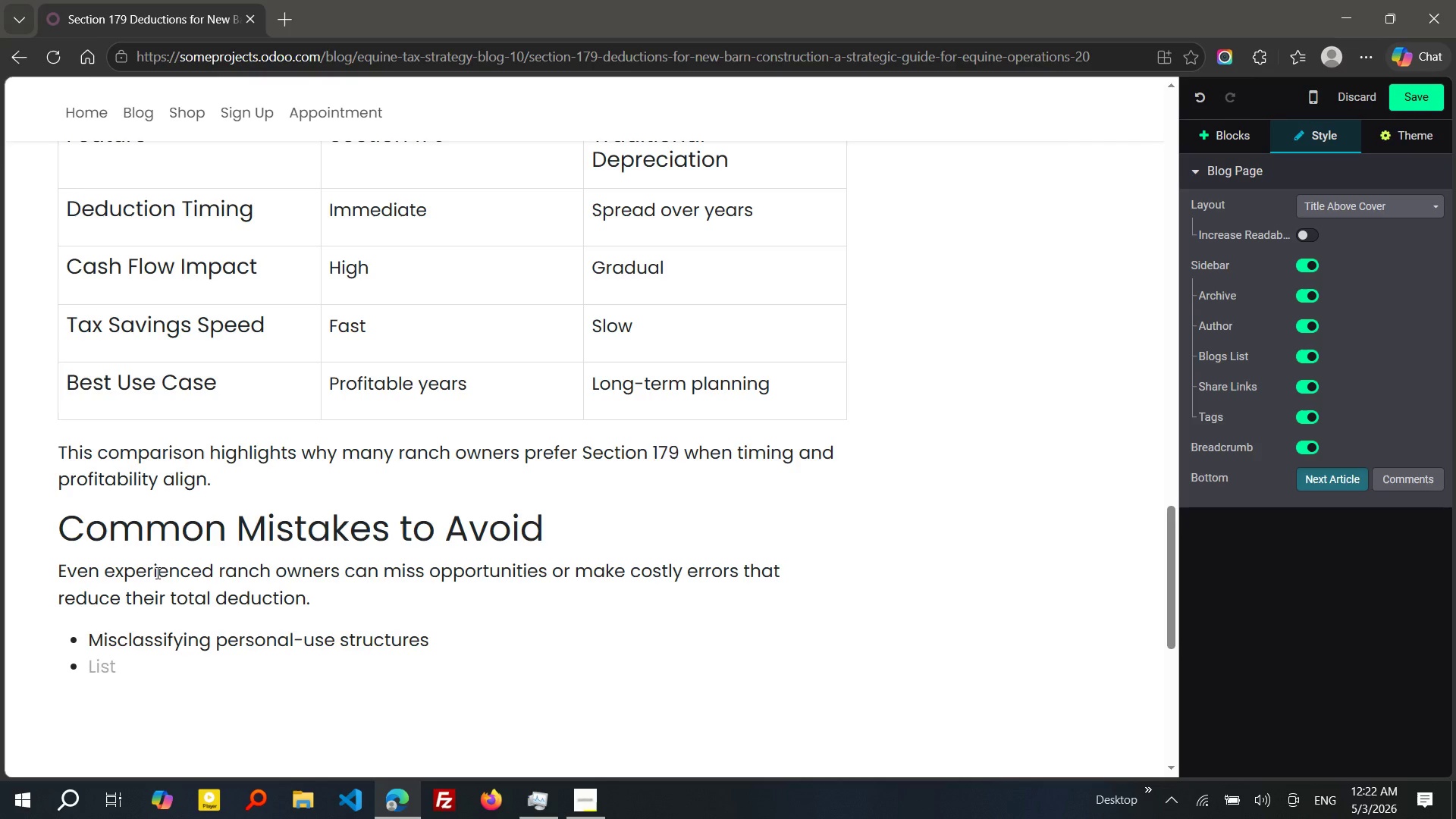 
type(p)
key(Backspace)
type(poor documentation of expenses and timelines)
 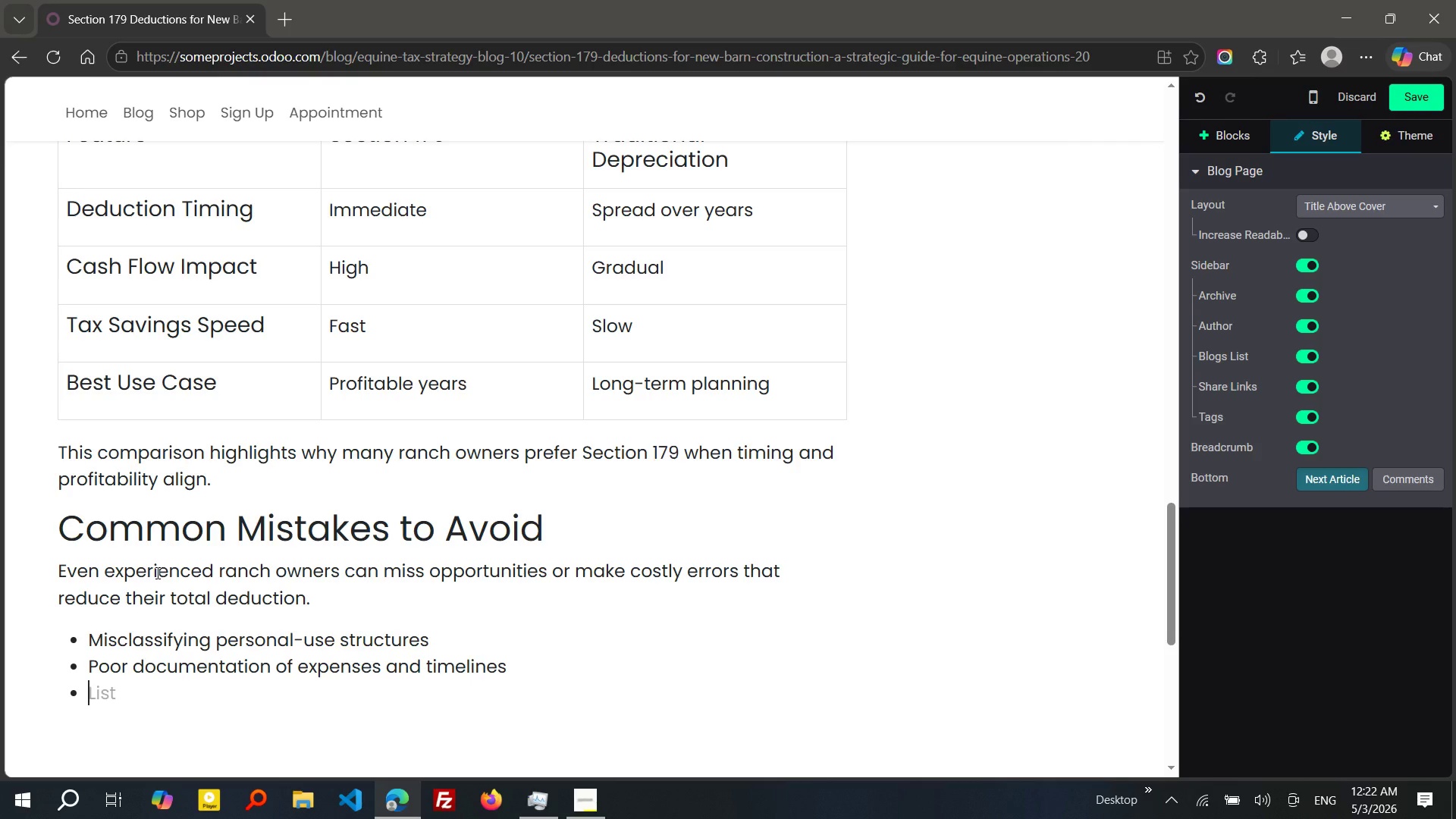 
key(Enter)
 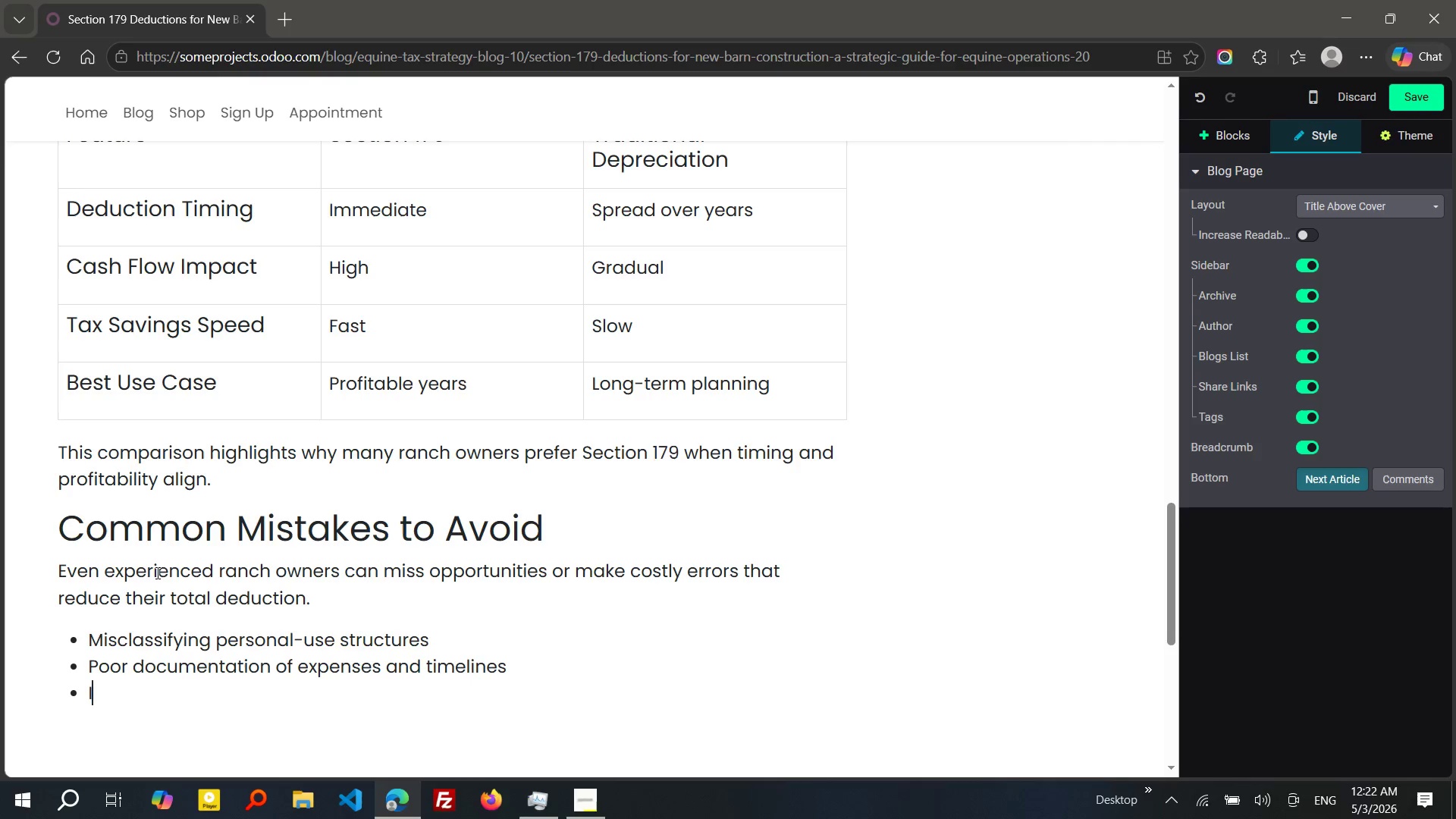 
type(Ignoring state-specific tax rules or limia)
key(Backspace)
type(tationsCareful)
 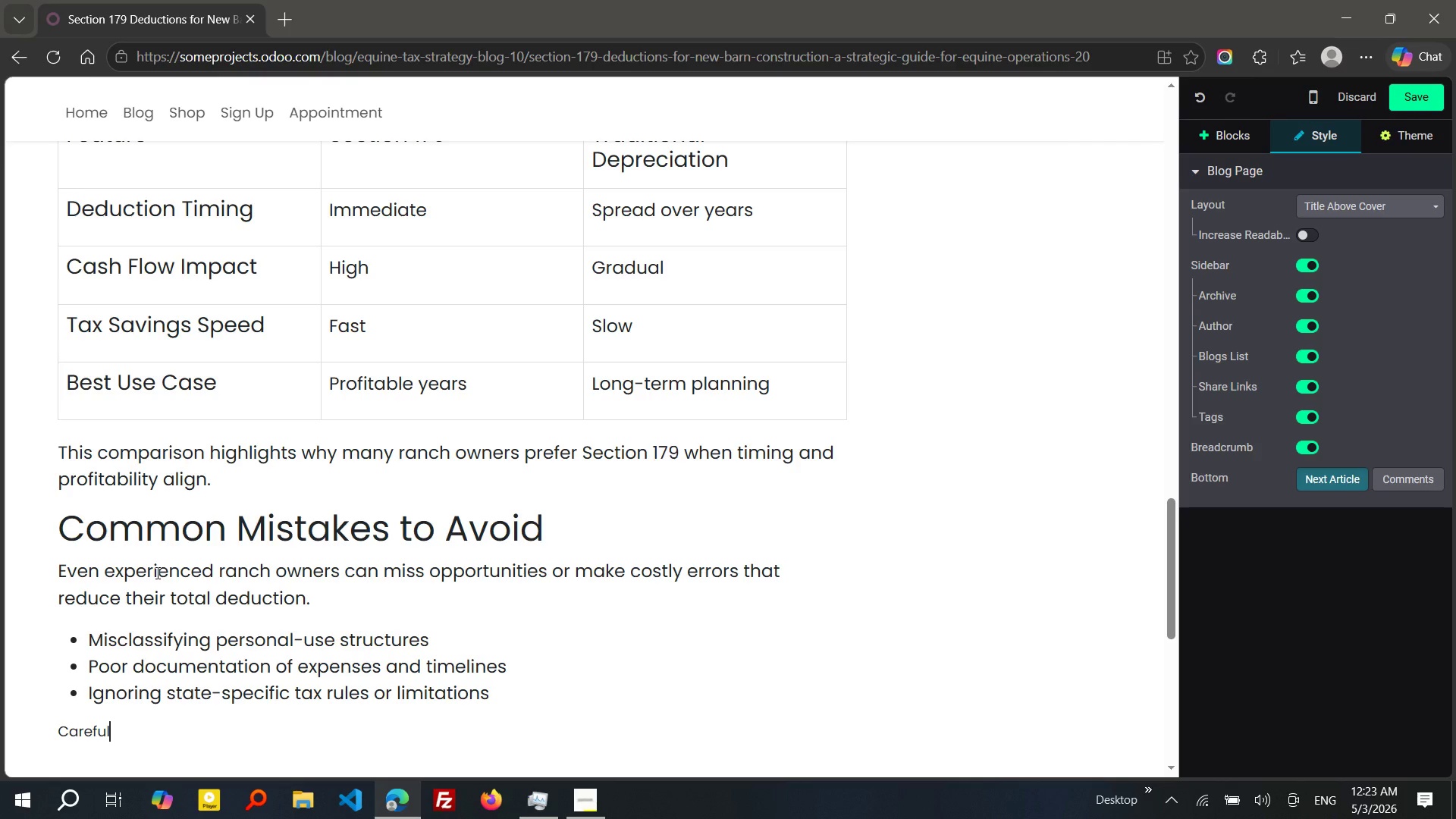 
hold_key(key=Enter, duration=1.36)
 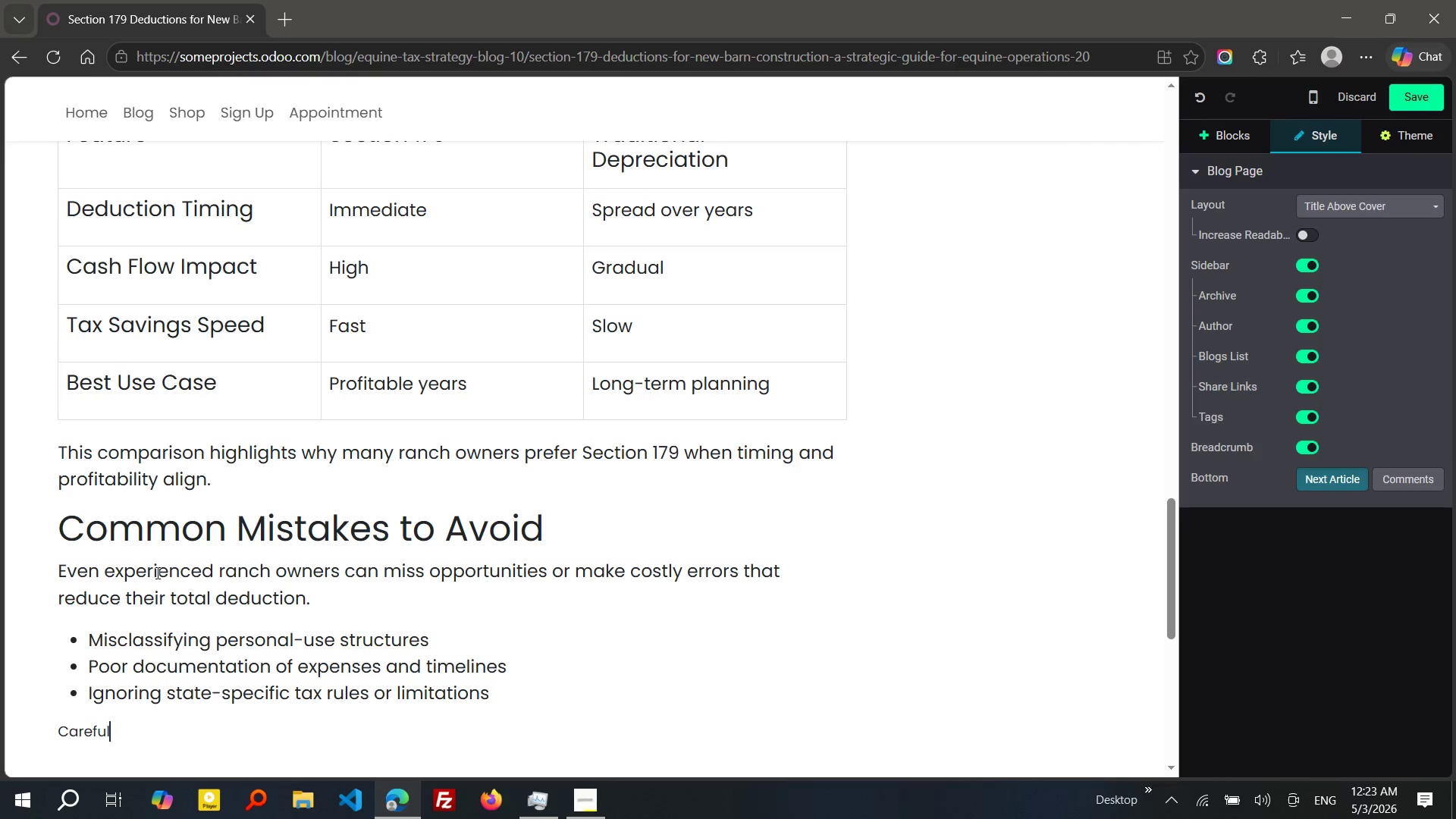 
hold_key(key=ShiftRight, duration=0.92)
 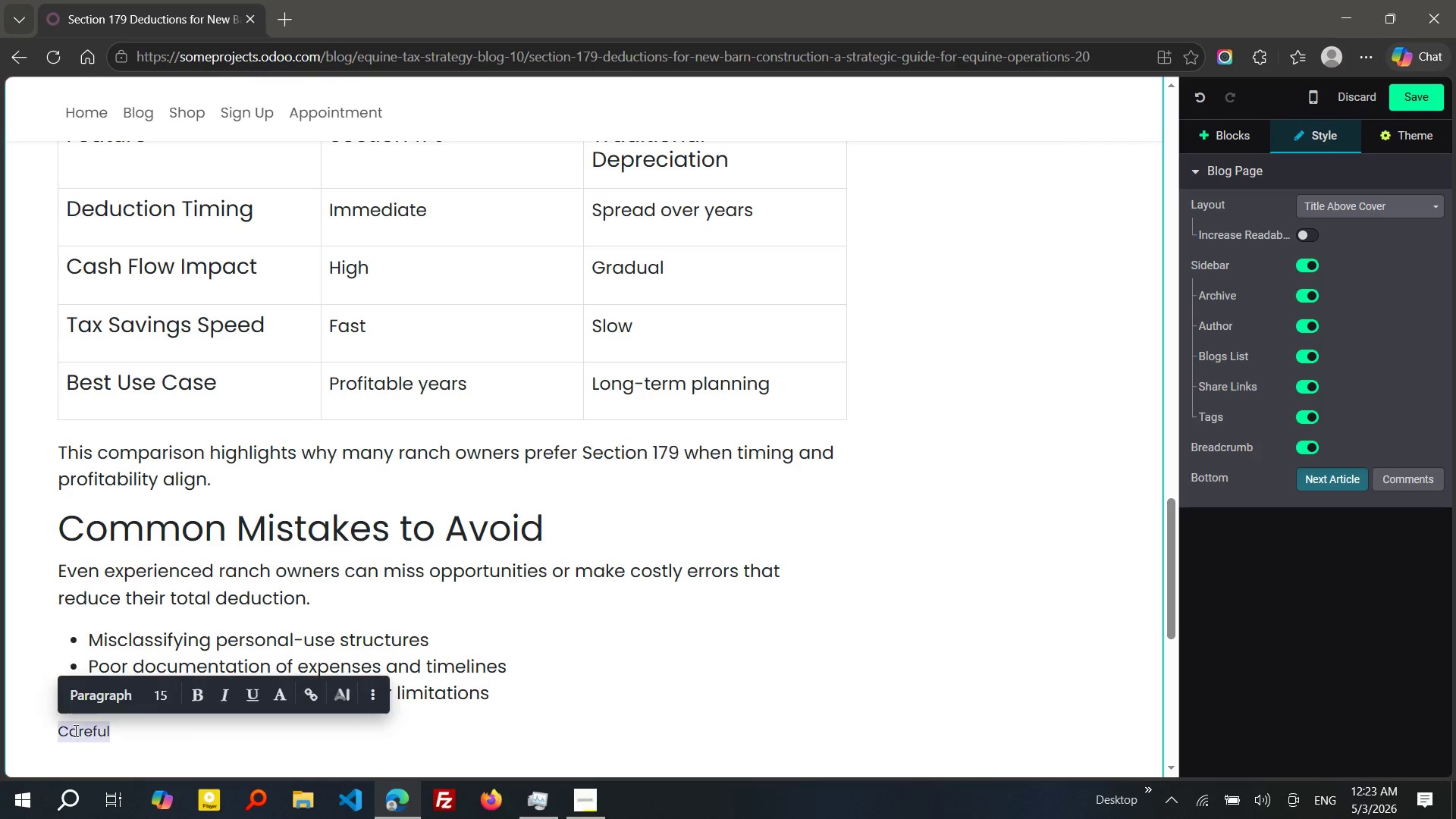 
double_click([74, 730])
 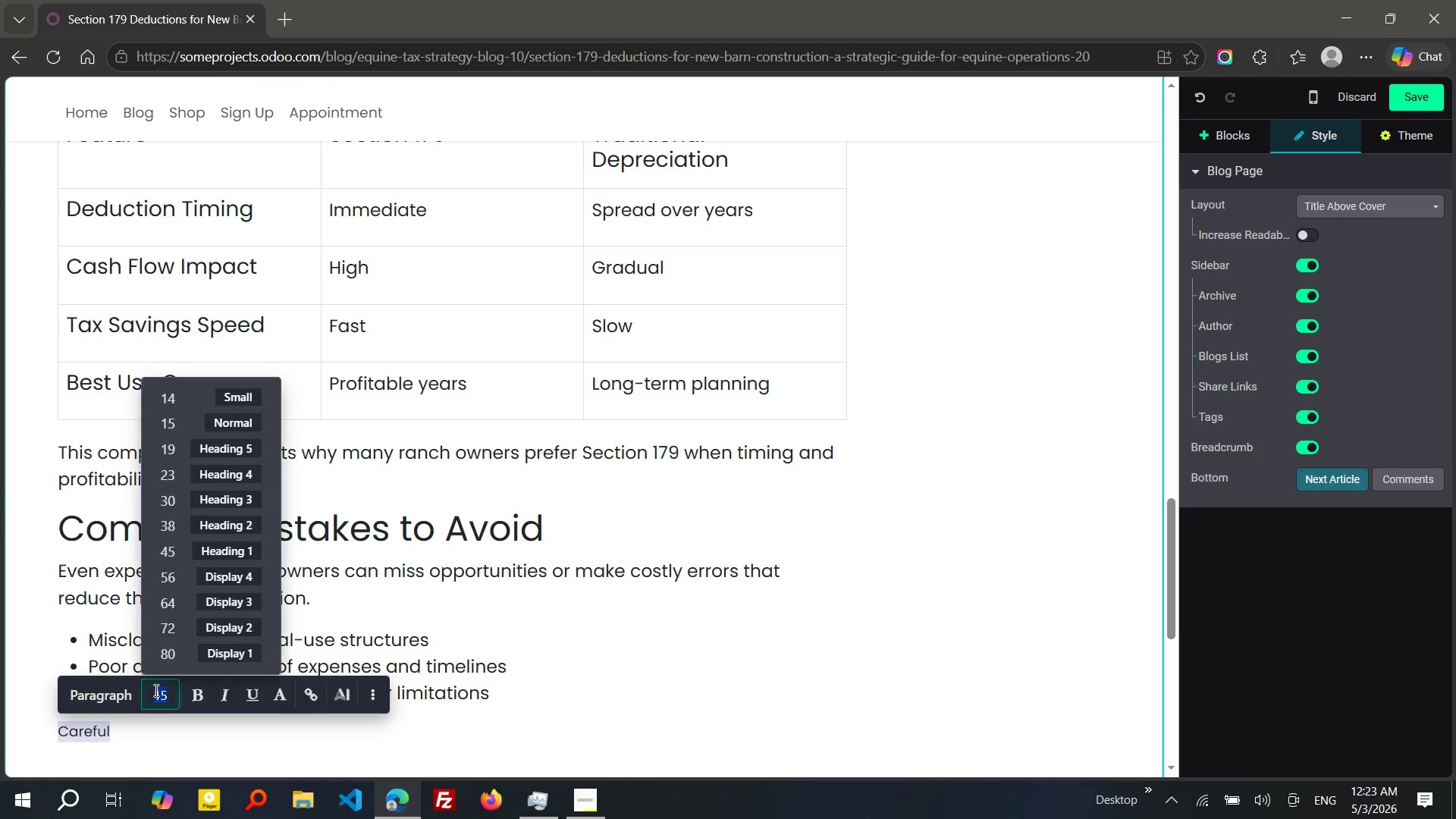 
left_click([155, 690])
 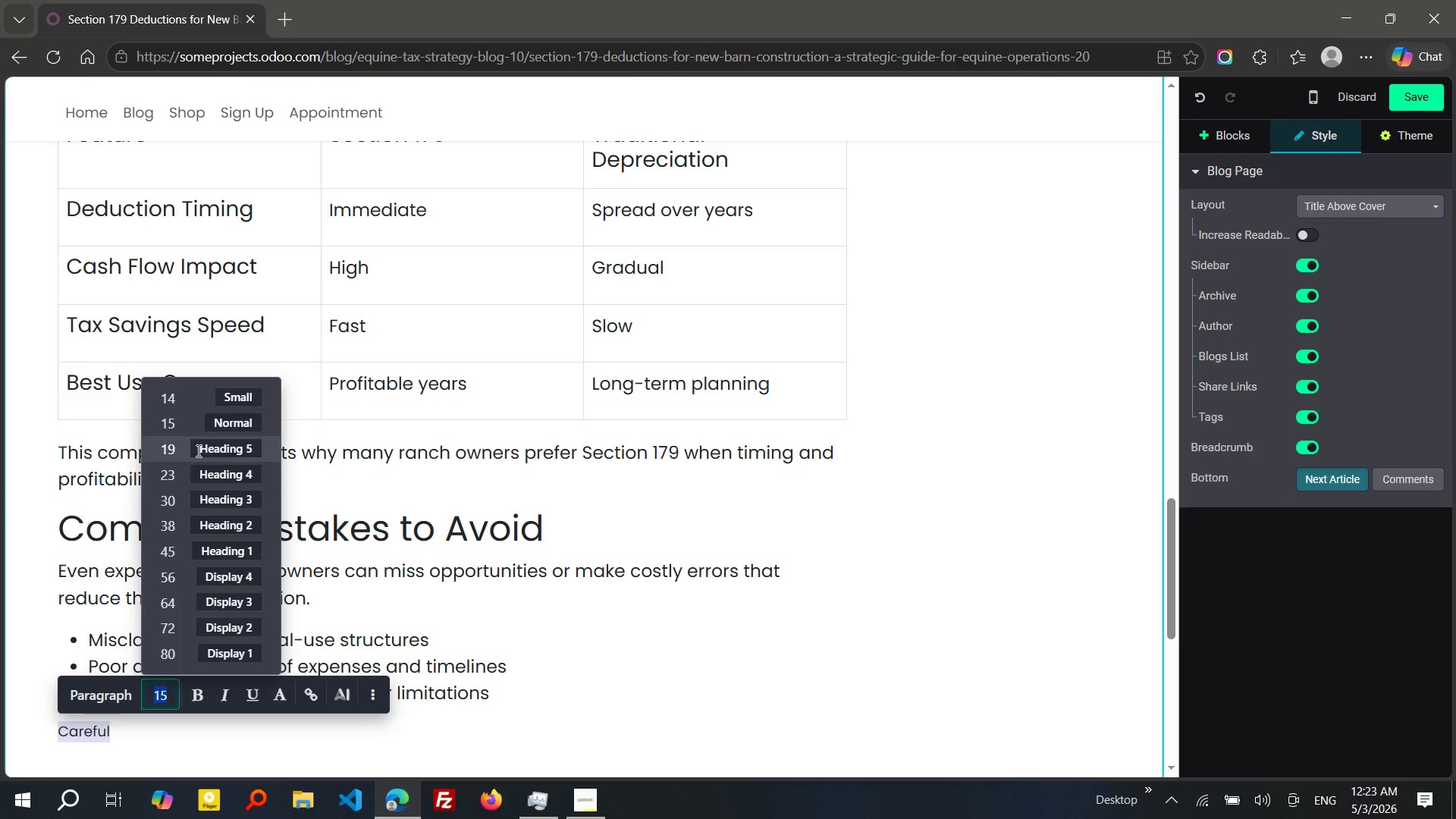 
left_click([197, 450])
 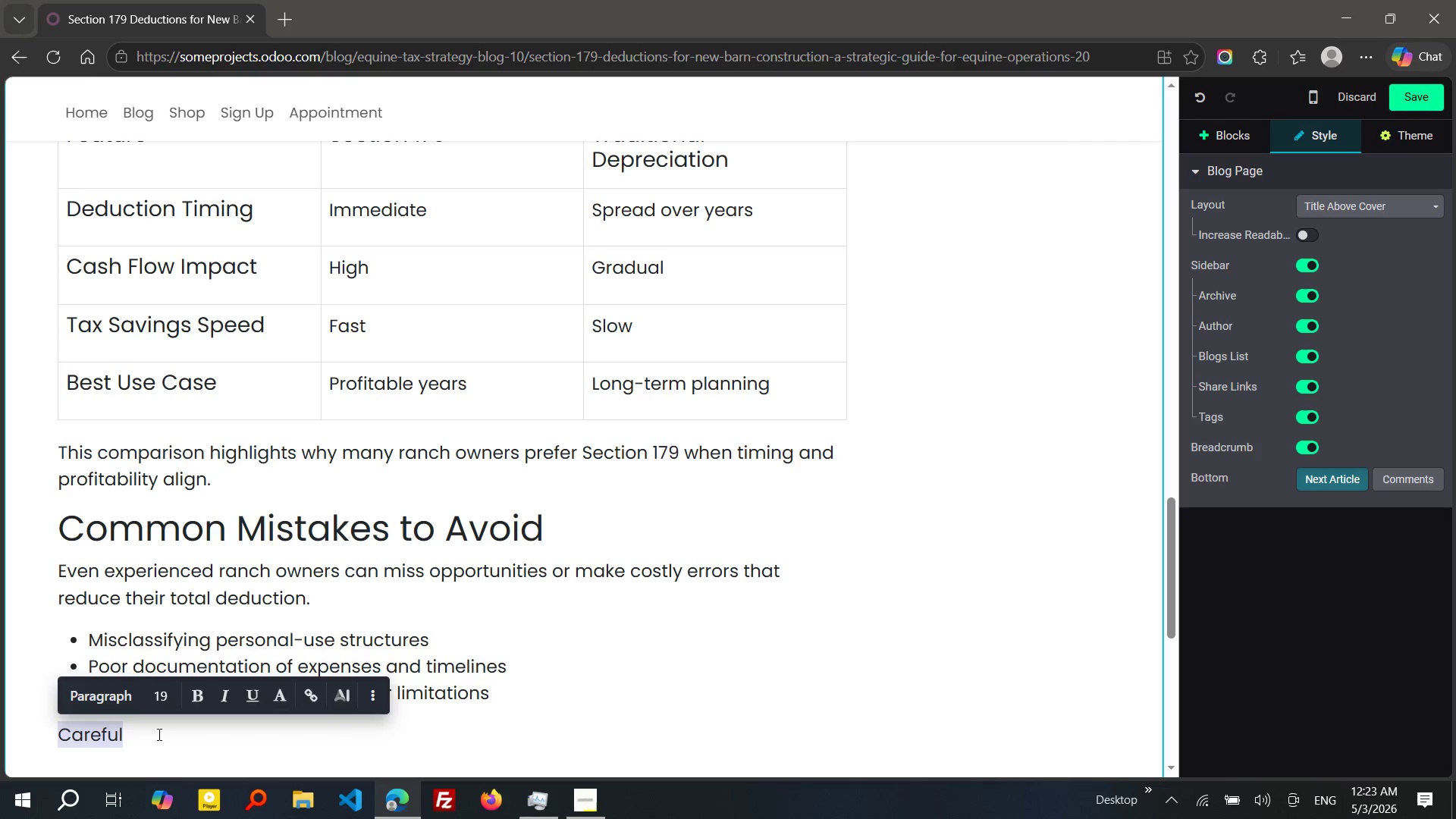 
left_click([158, 734])
 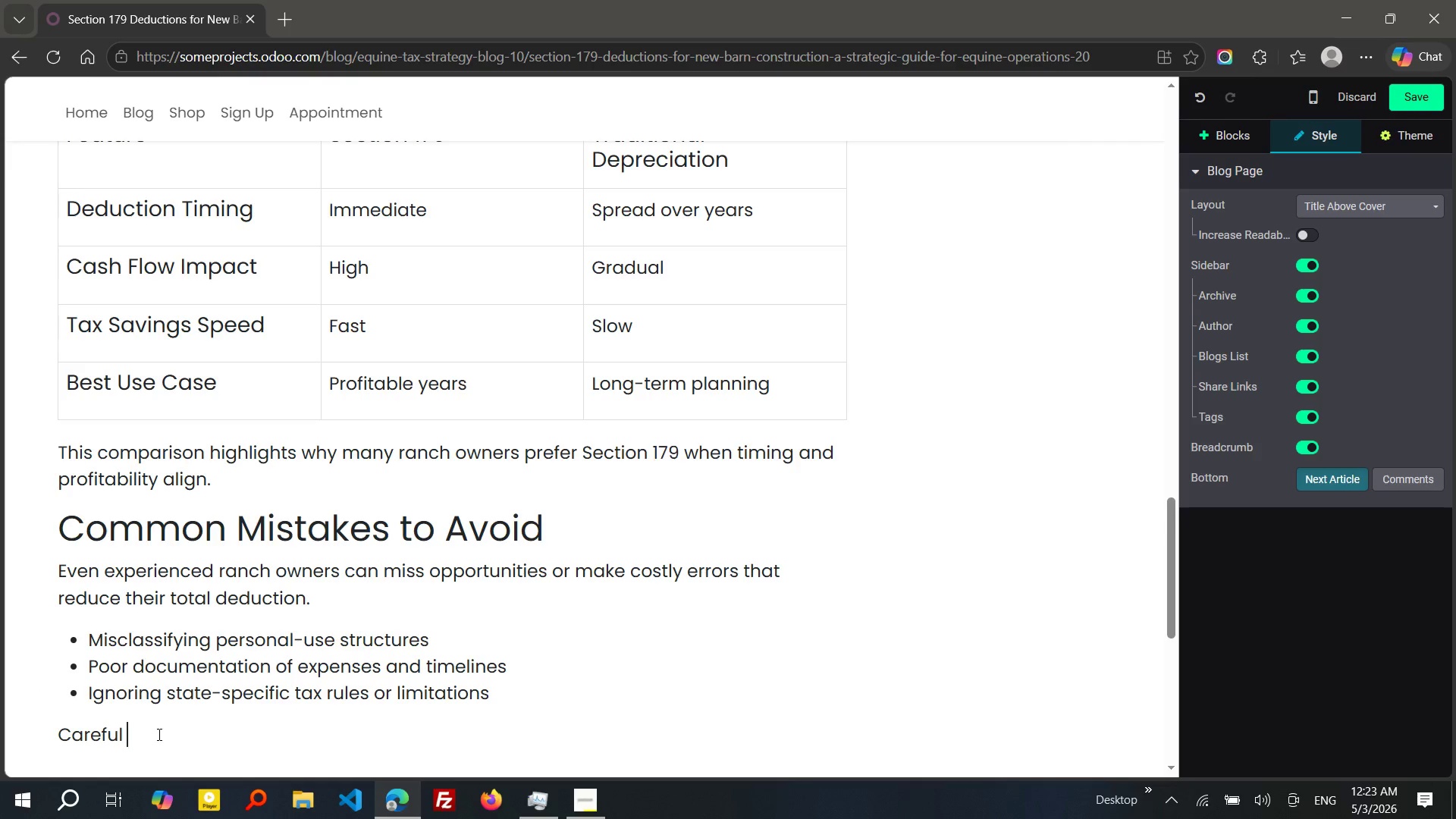 
type( planning and proper record-kee)
key(Tab)
type( are essential to ensure your deductons are both valid and optimized.)
 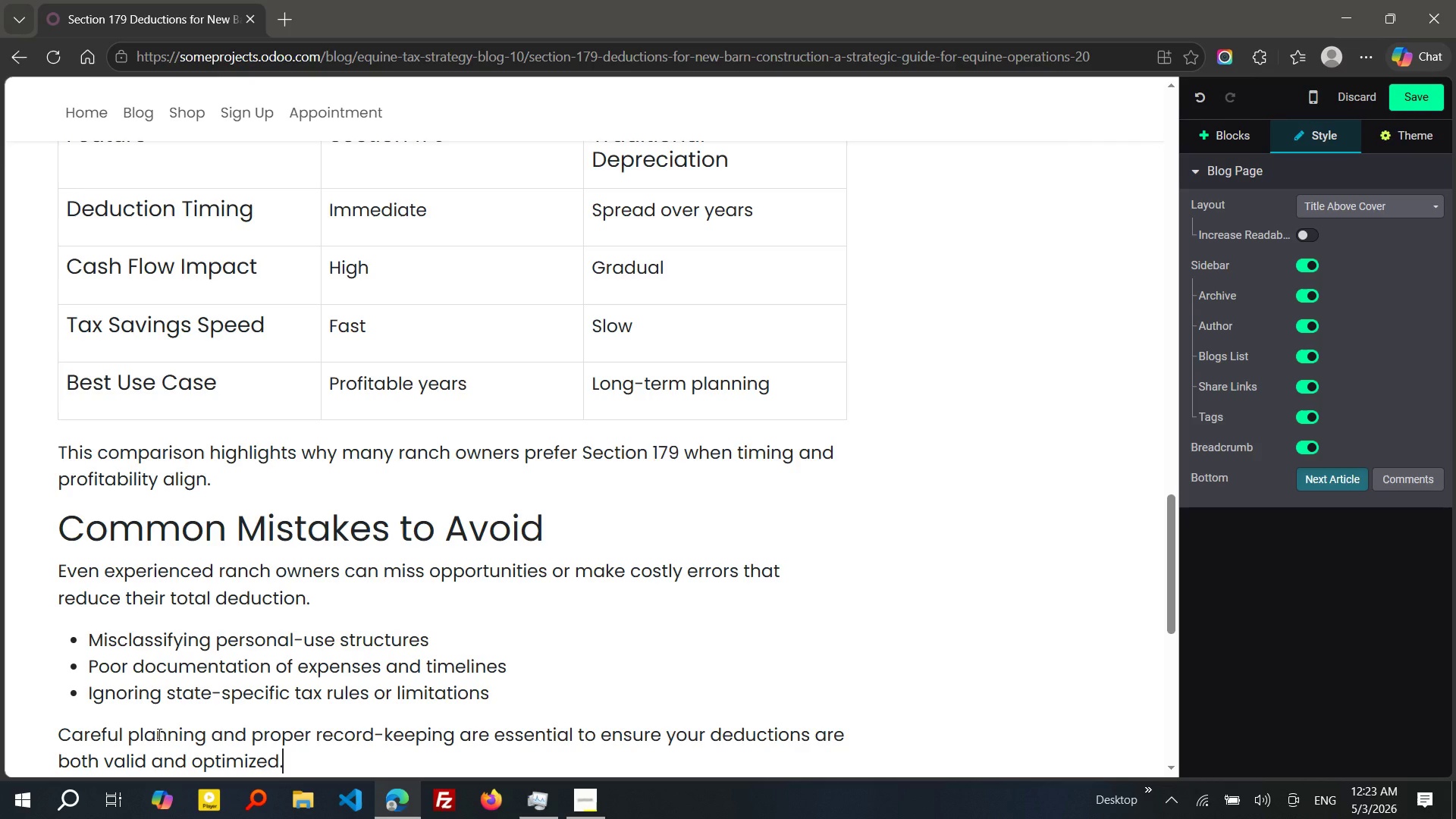 
key(Enter)
 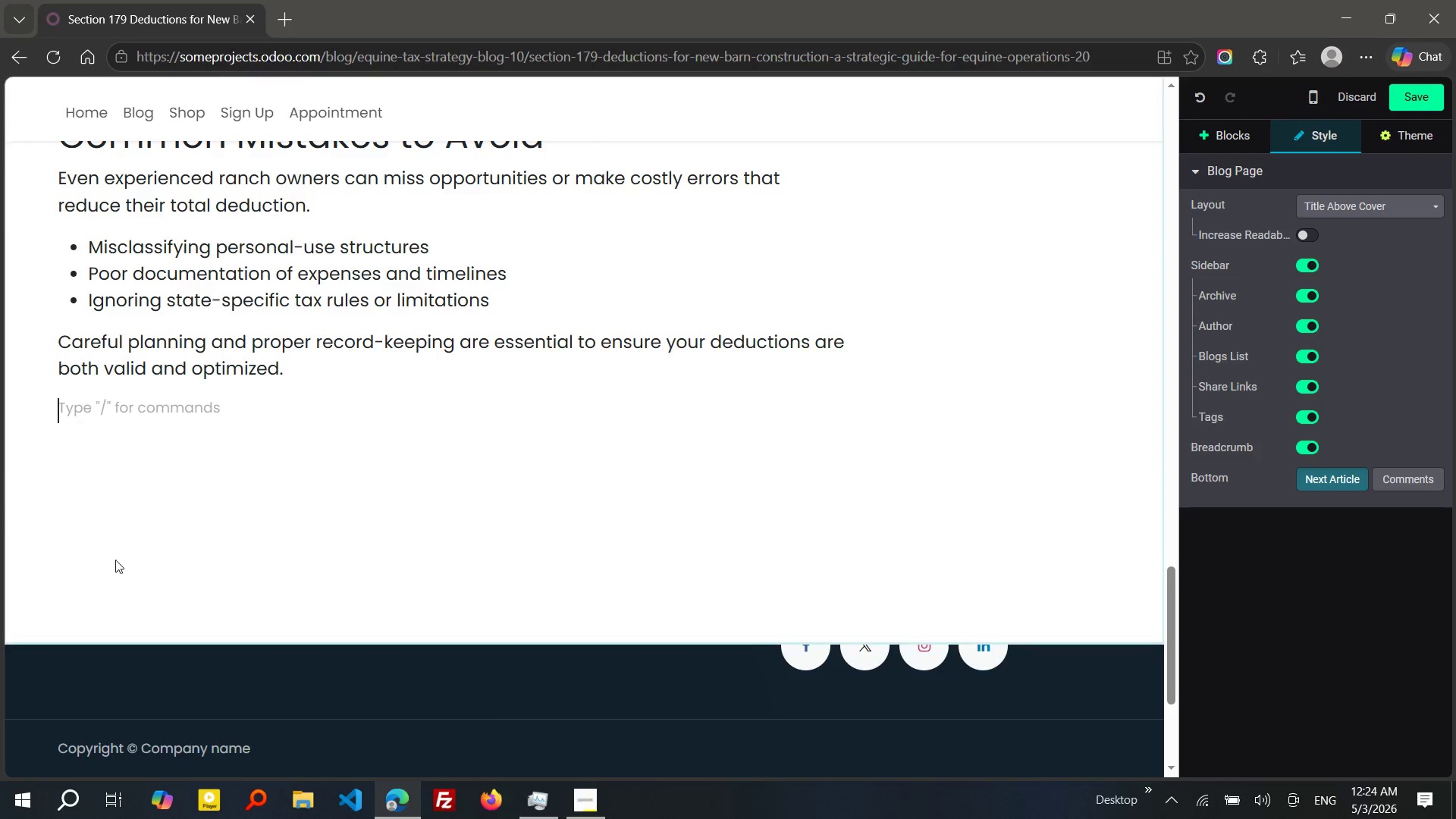 
wait(5.17)
 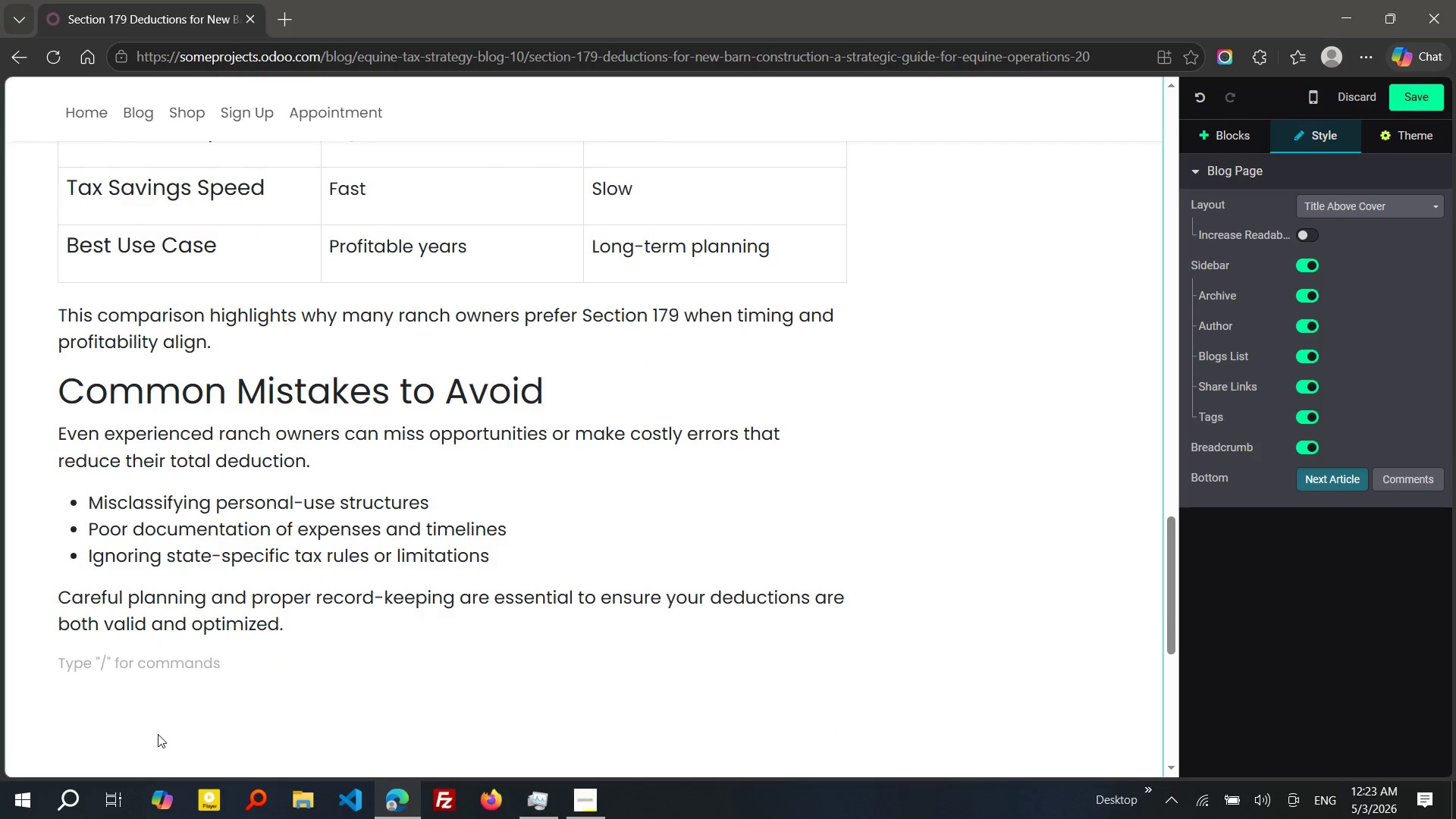 
left_click([96, 524])
 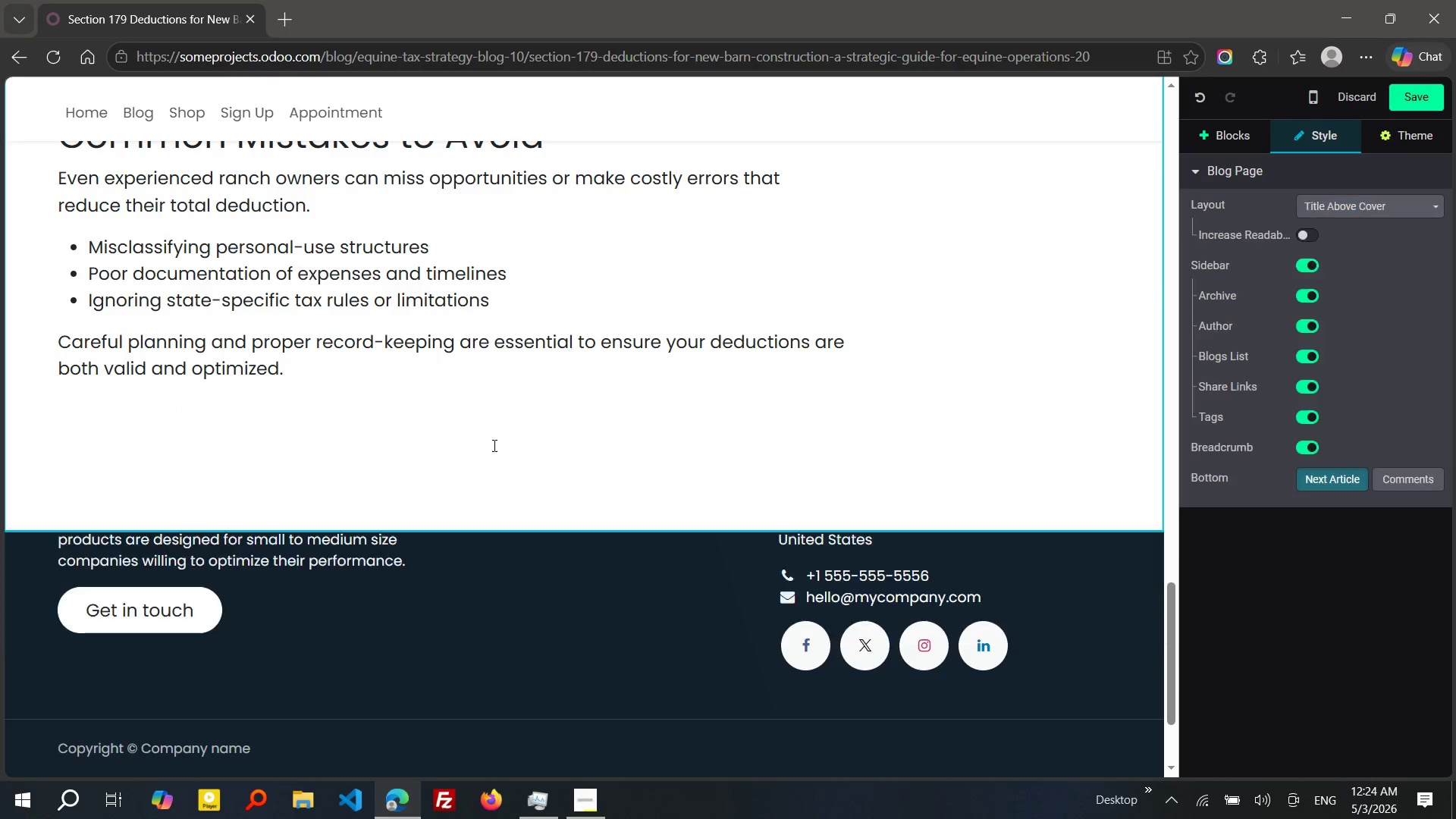 
left_click([493, 445])
 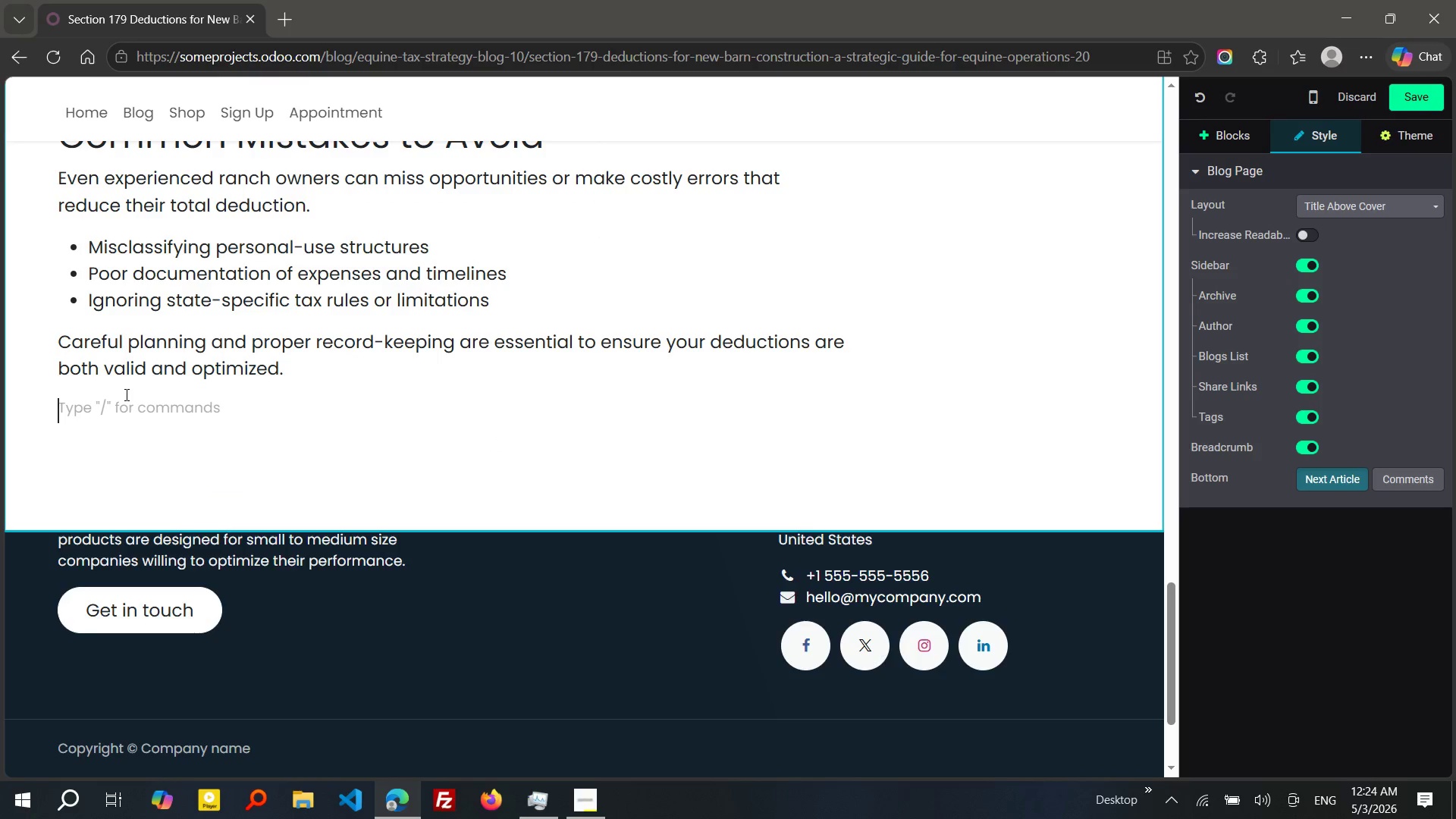 
left_click([125, 394])
 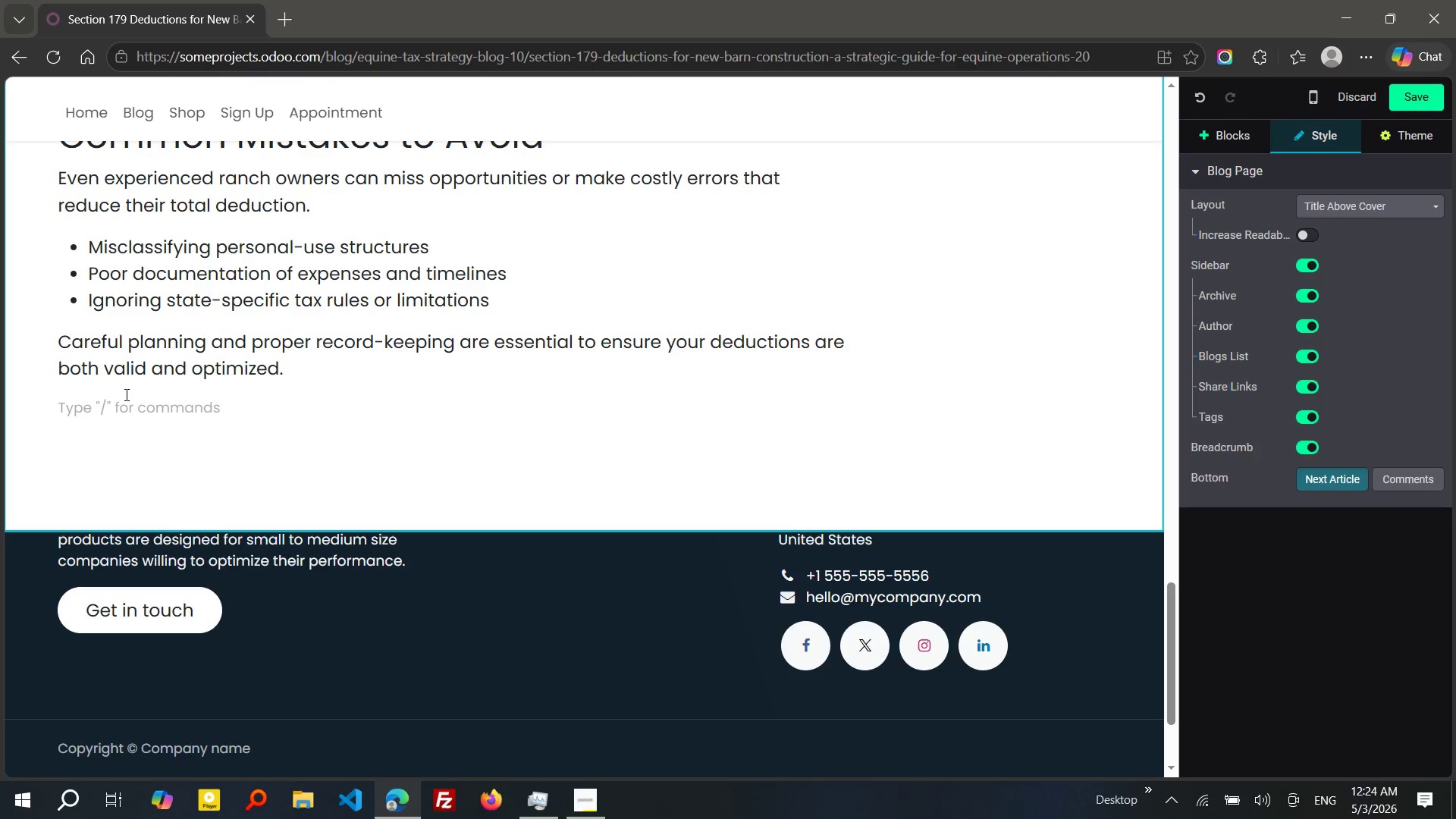 
wait(7.22)
 